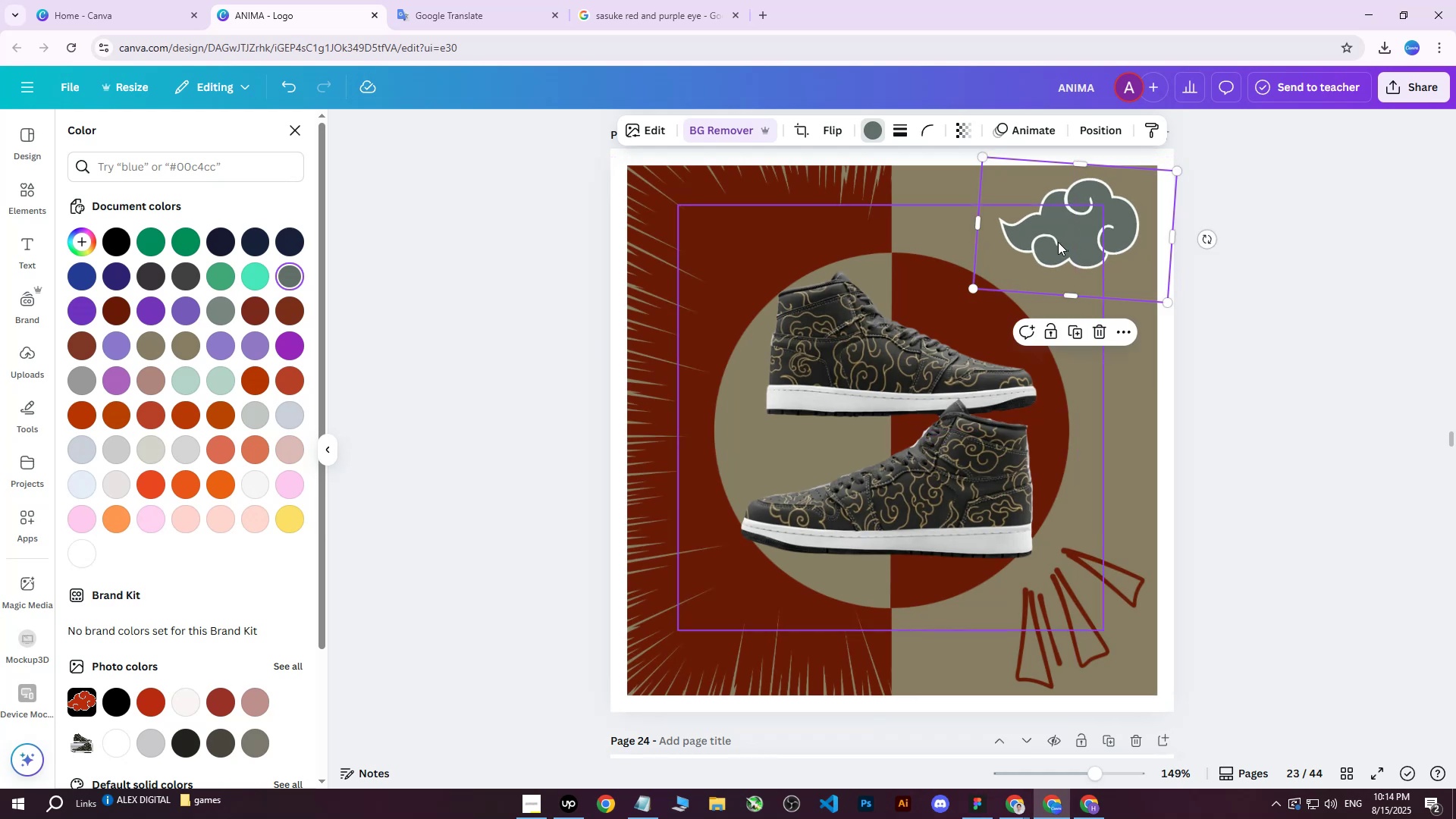 
wait(7.87)
 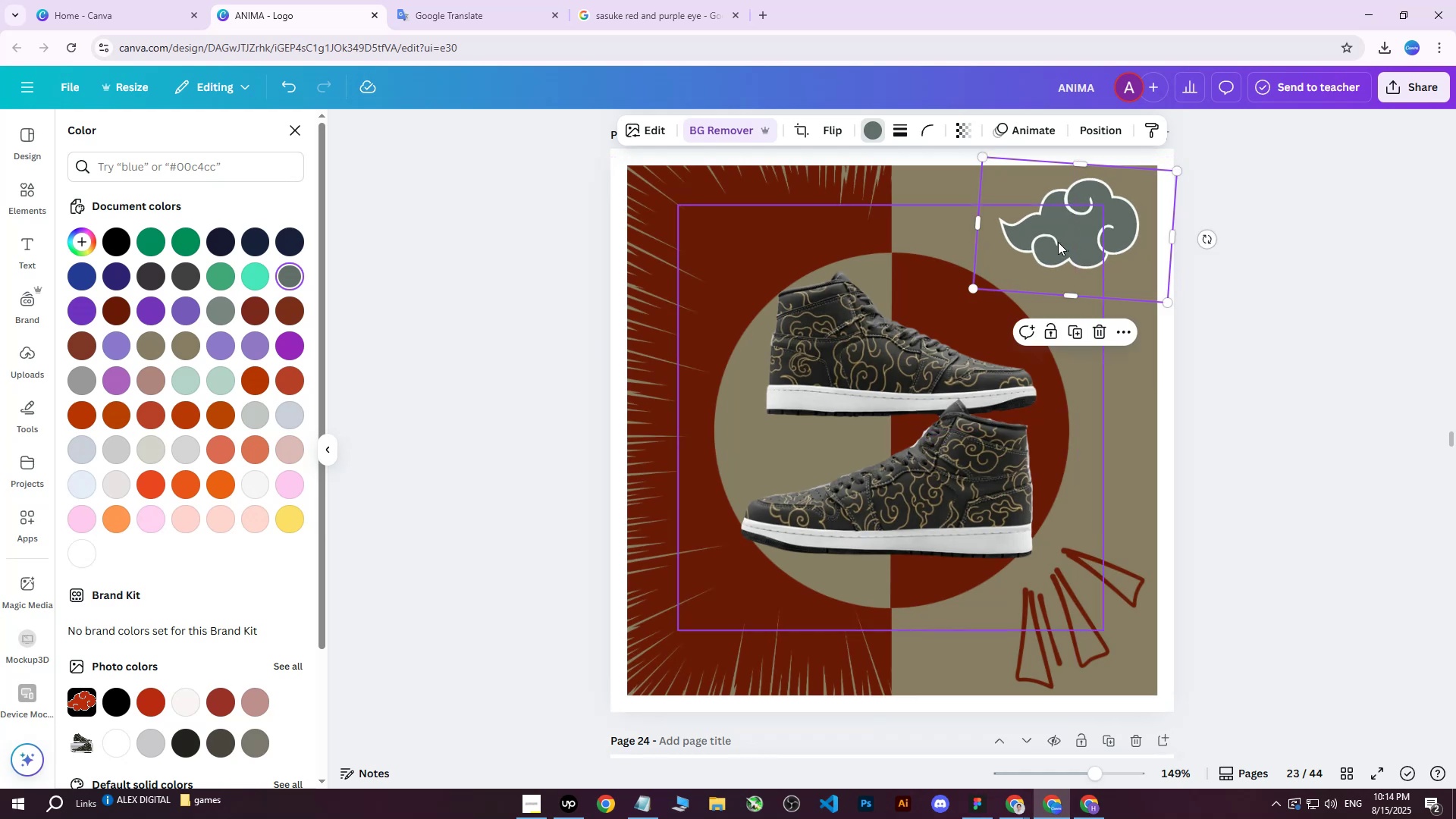 
left_click([1256, 373])
 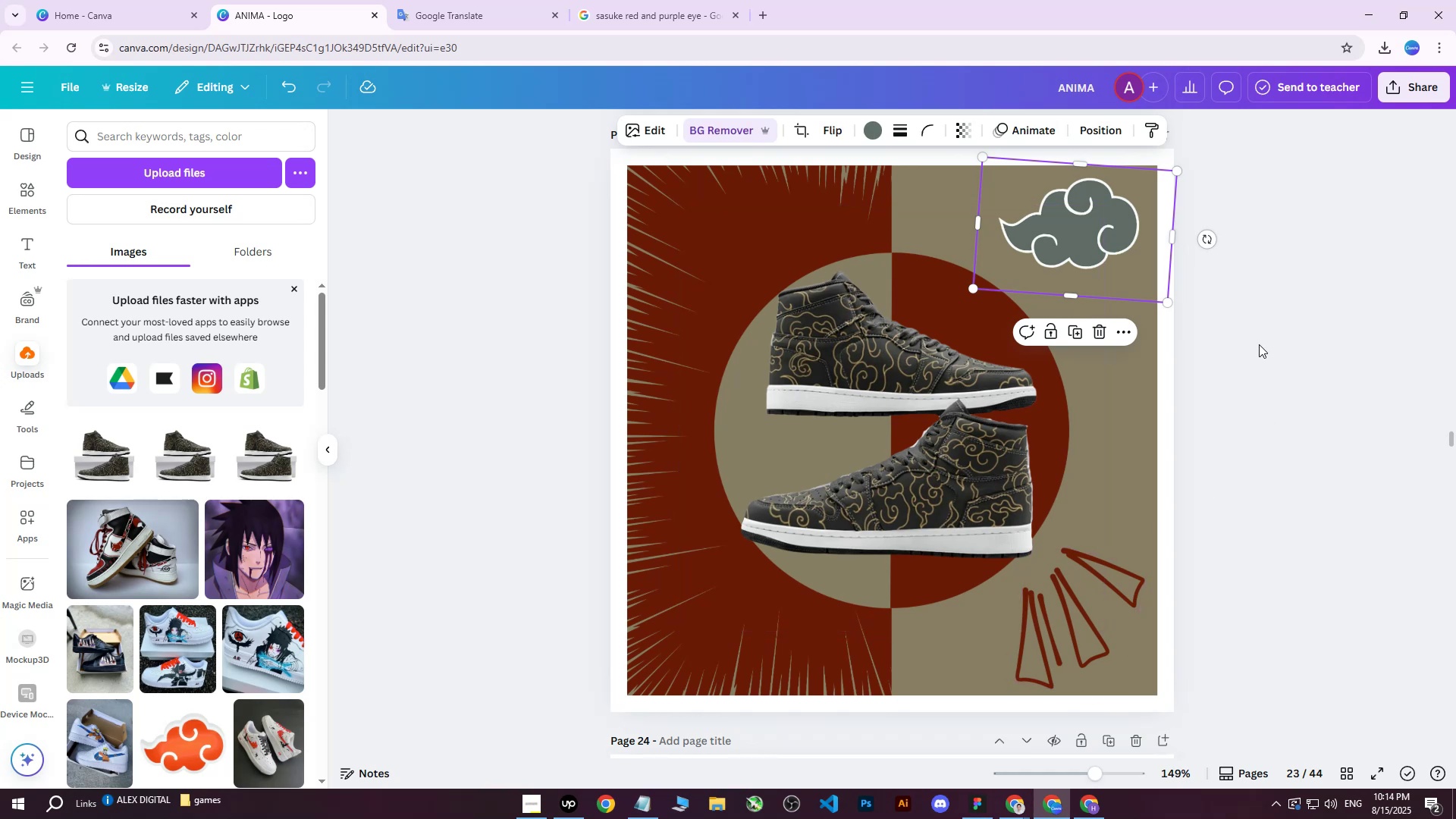 
left_click([1412, 89])
 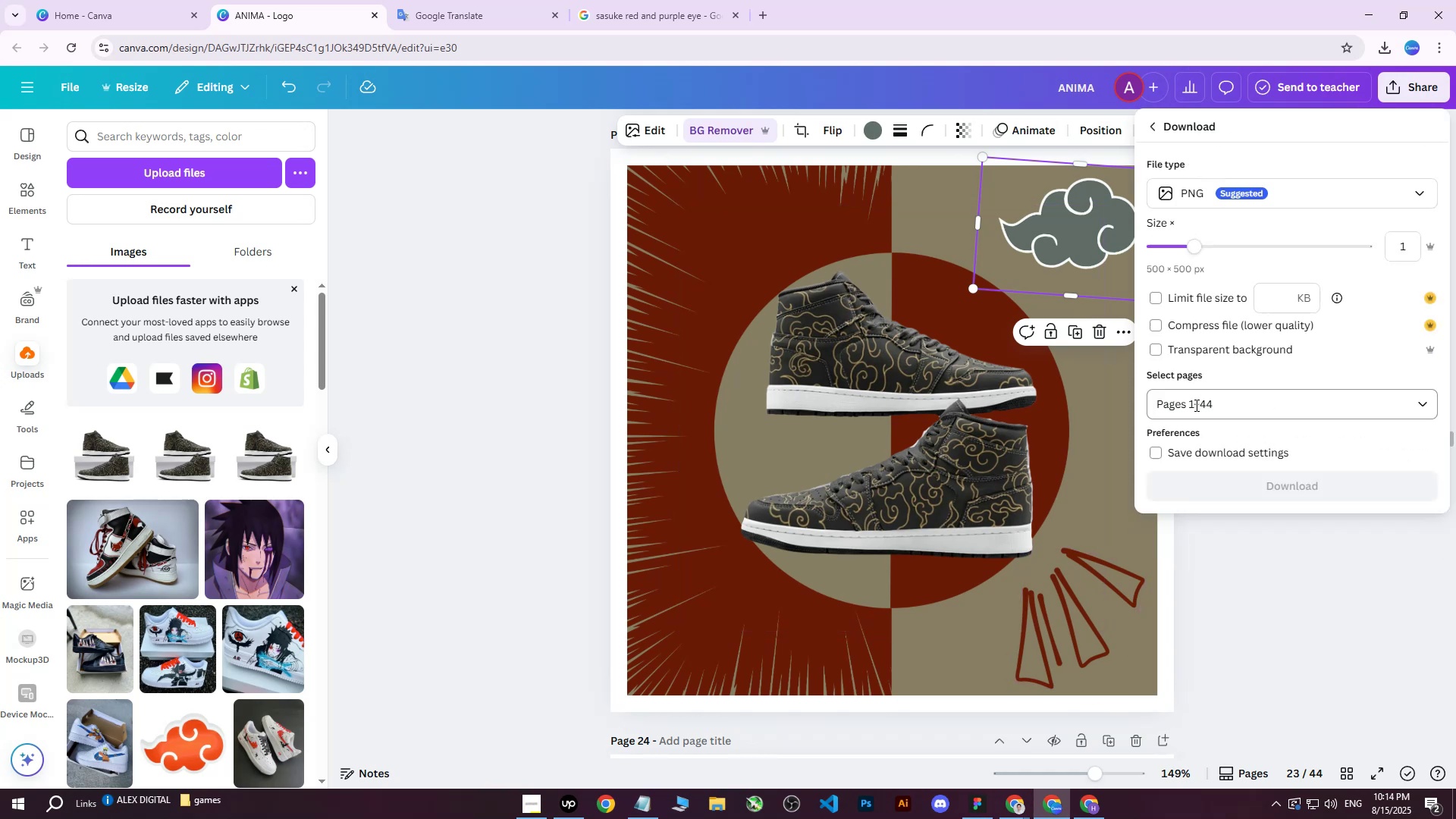 
double_click([1238, 400])
 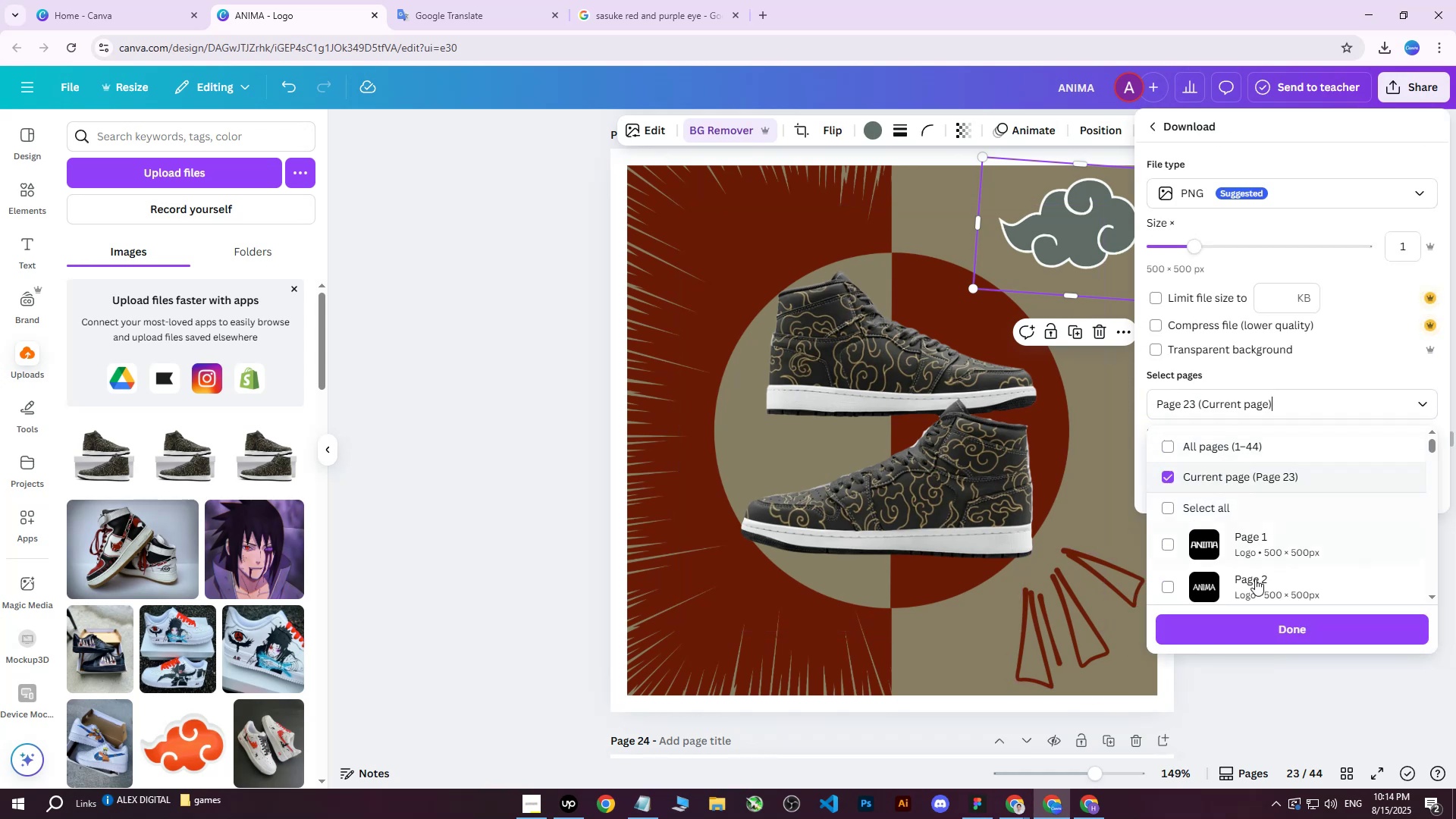 
triple_click([1263, 620])
 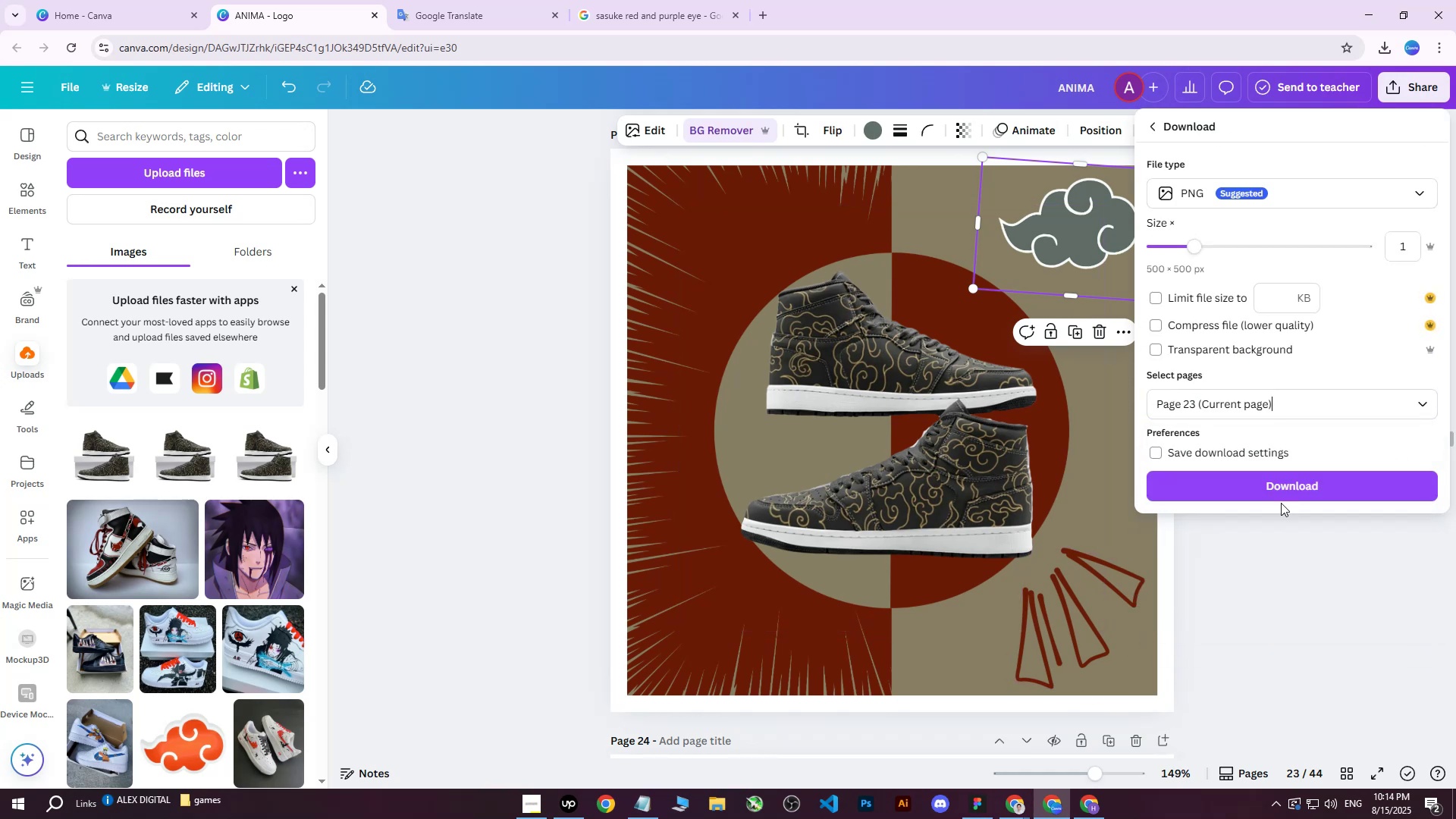 
left_click([1273, 483])
 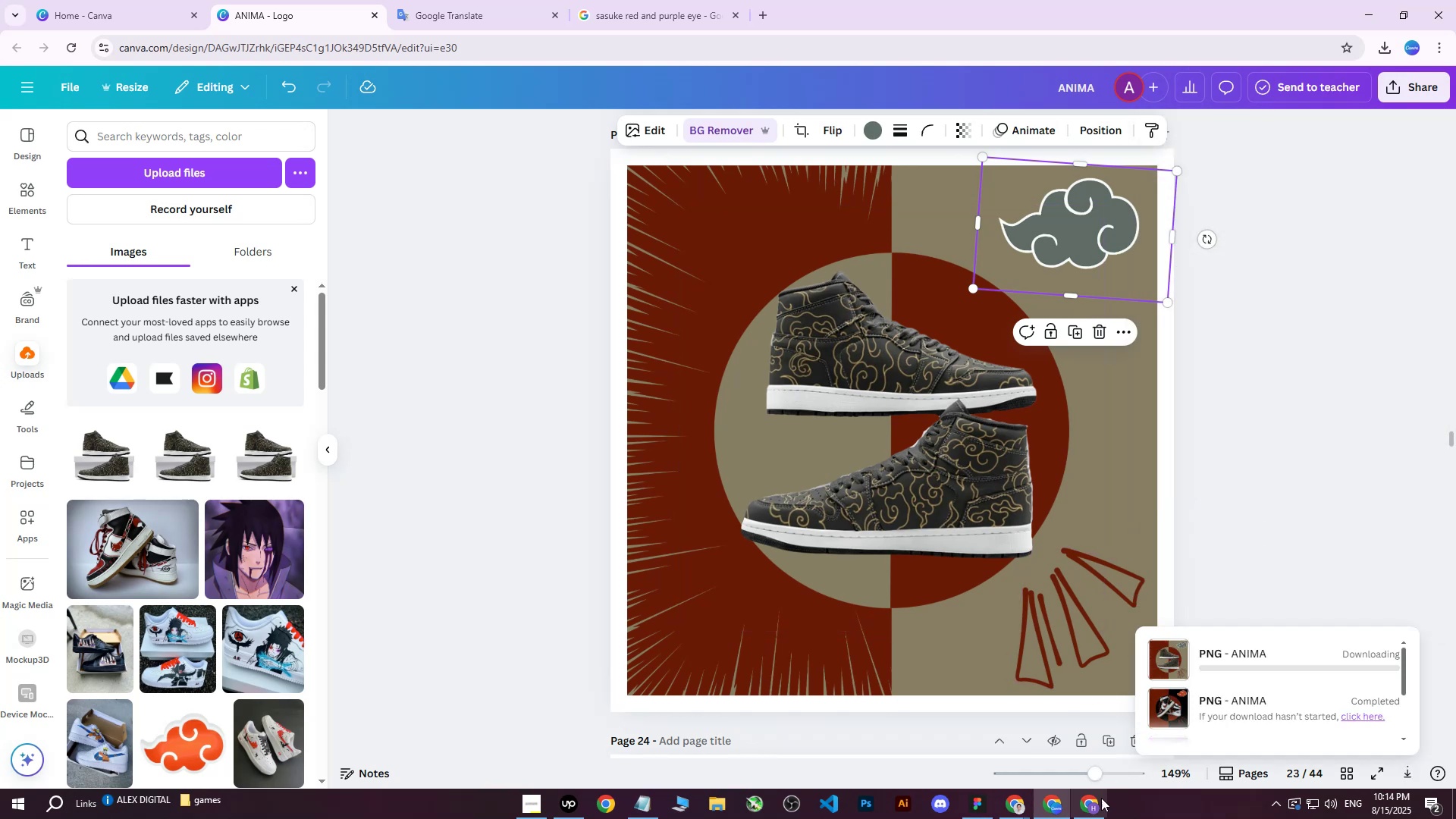 
left_click([1100, 802])
 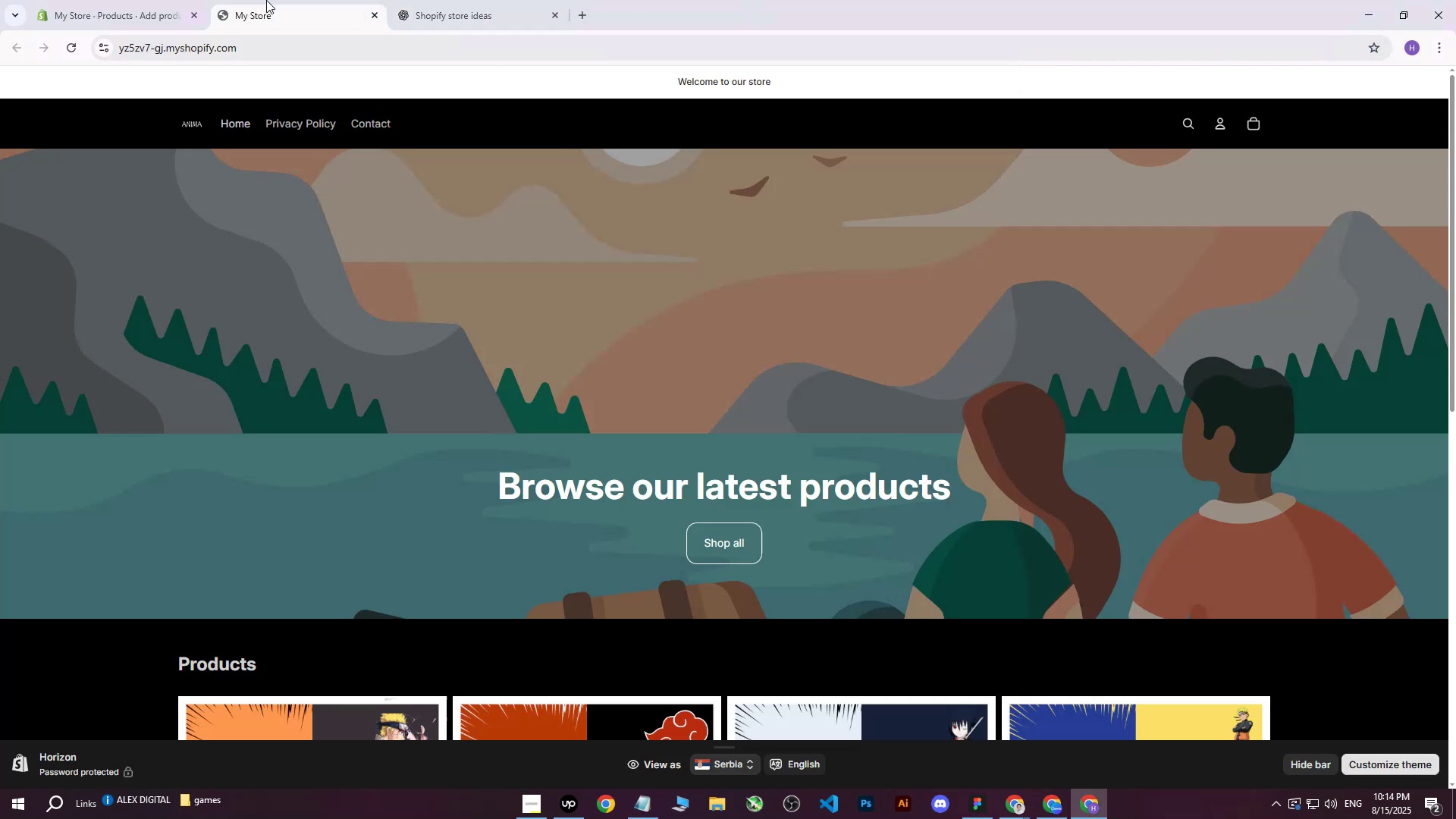 
double_click([109, 0])
 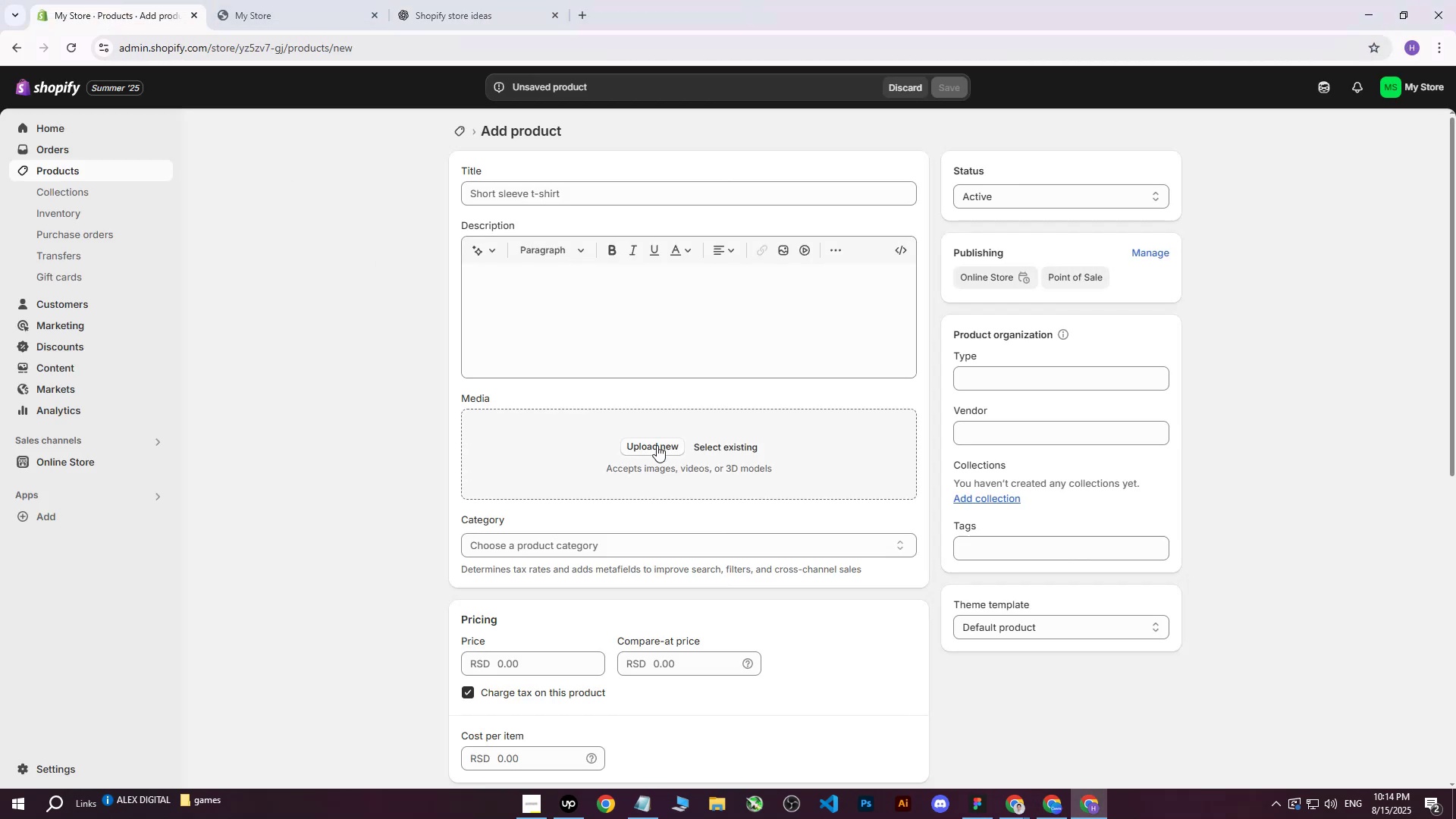 
left_click([657, 439])
 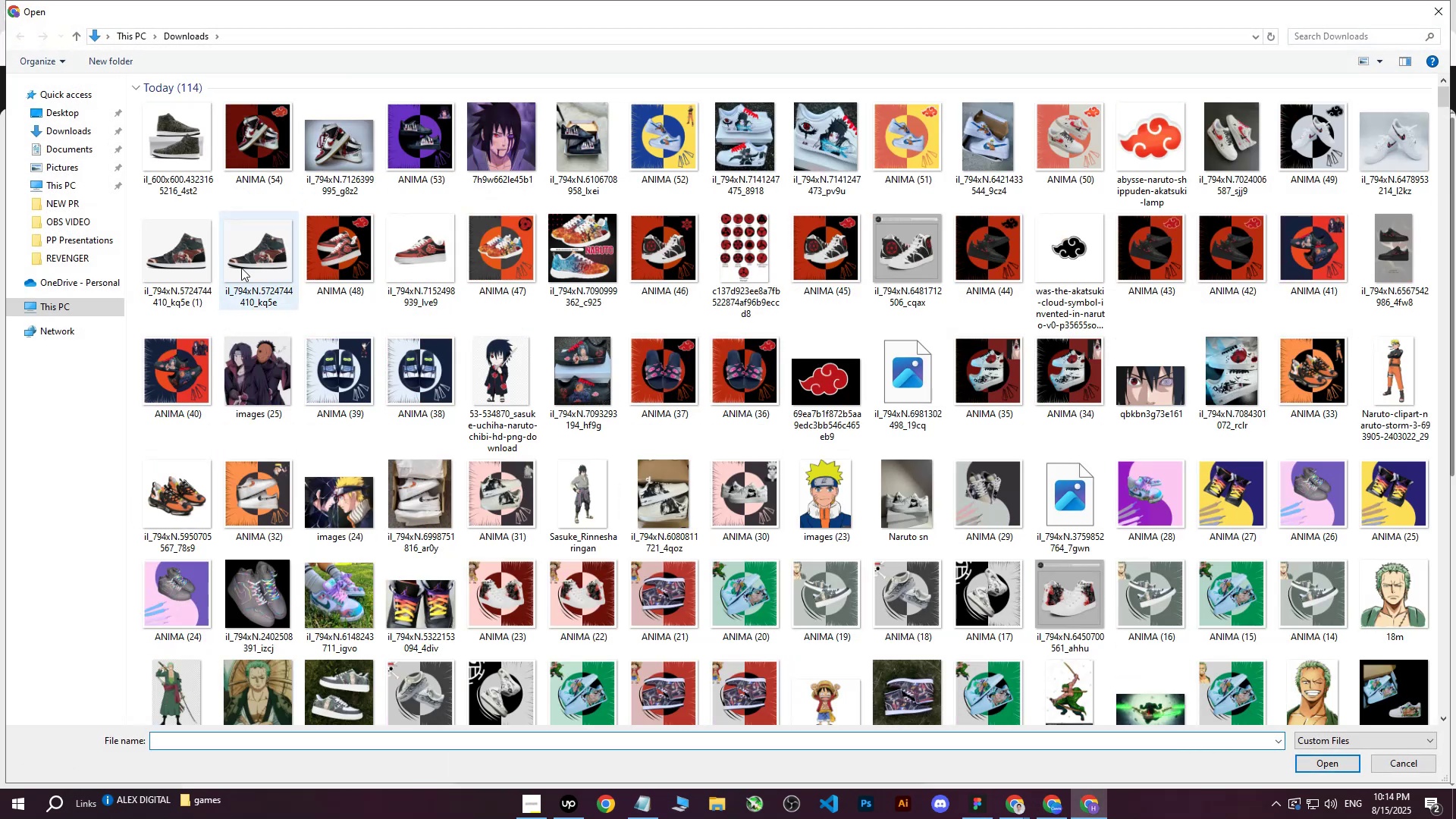 
left_click([162, 115])
 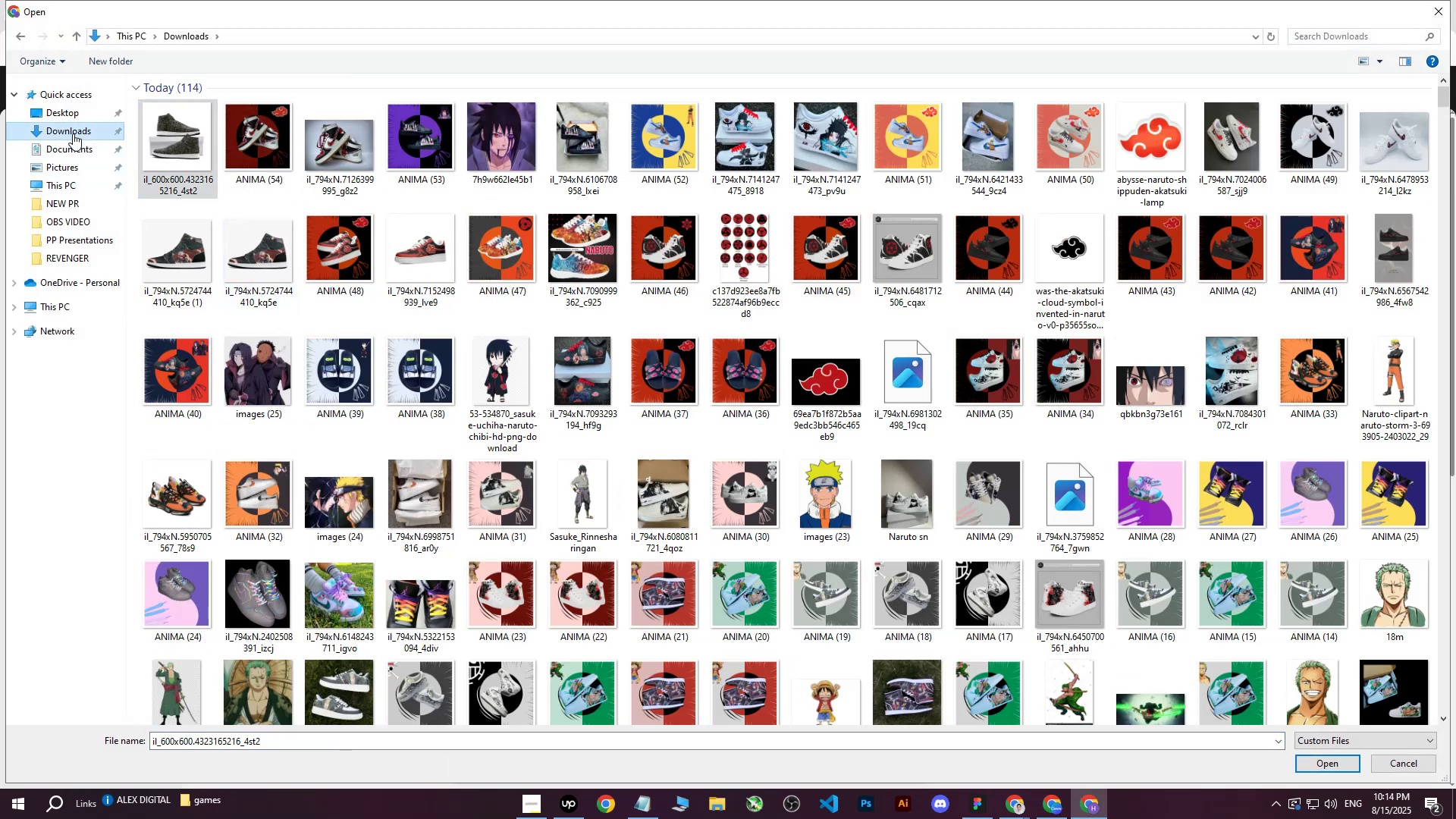 
double_click([63, 100])
 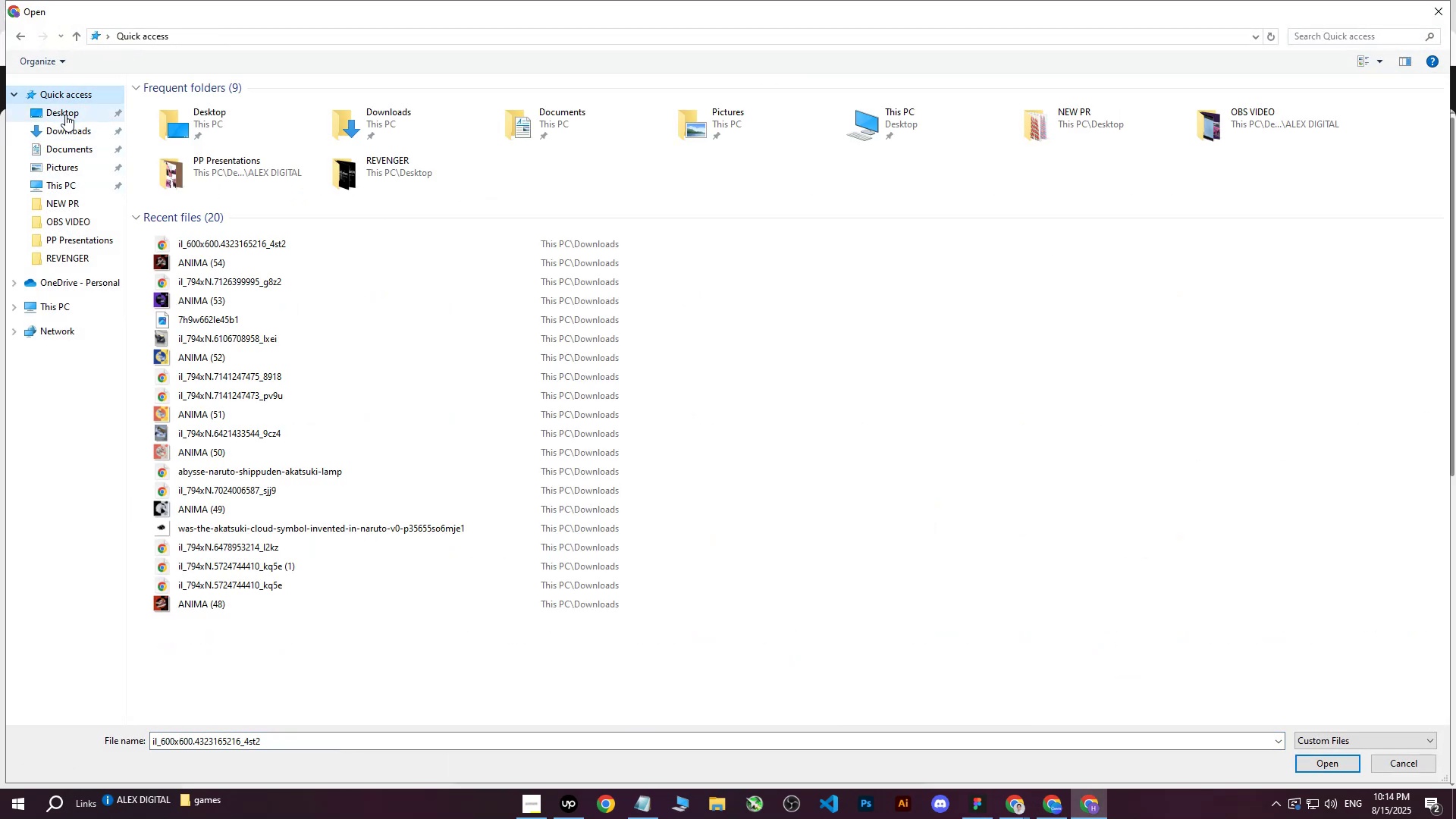 
triple_click([65, 115])
 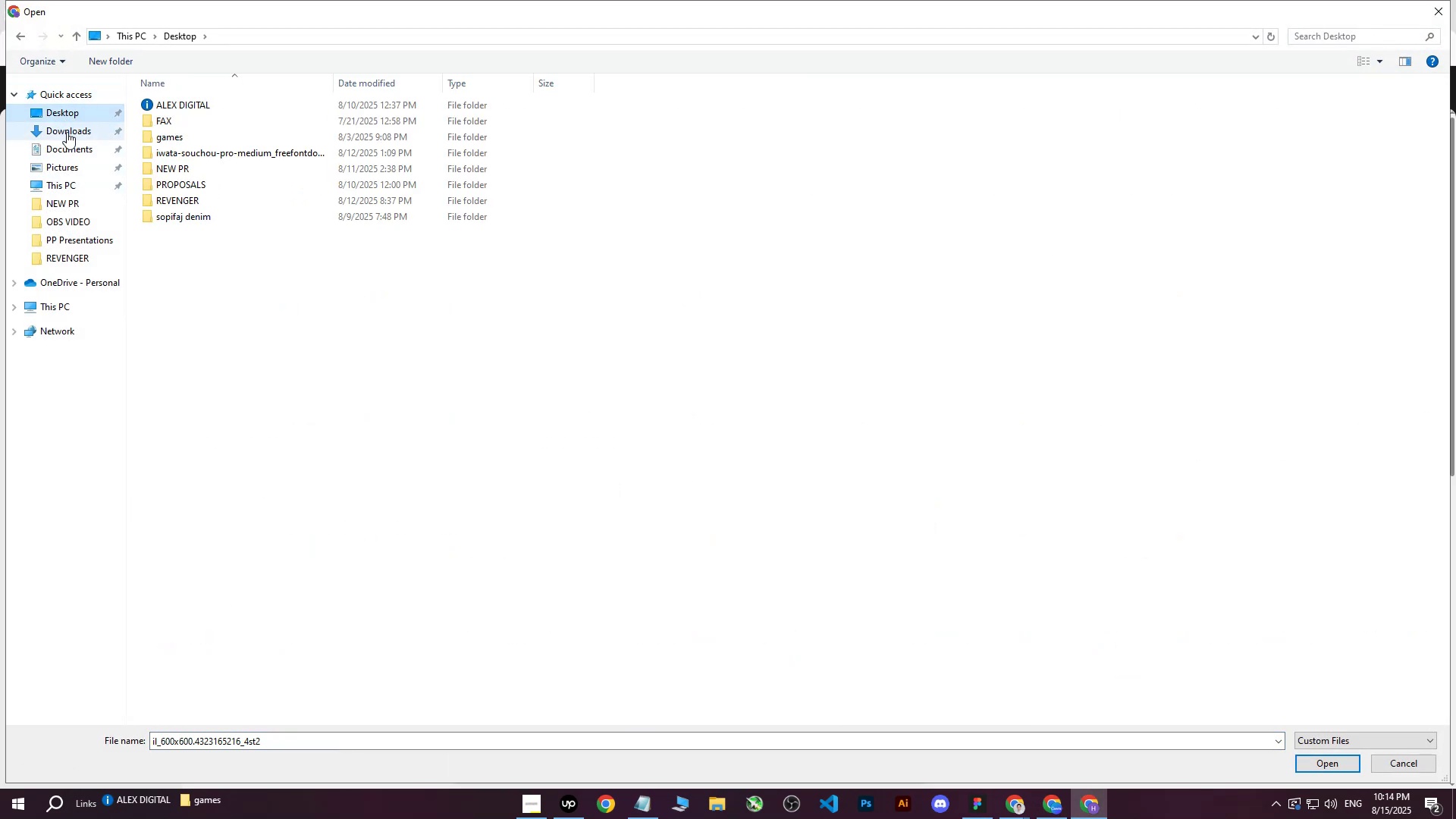 
triple_click([67, 132])
 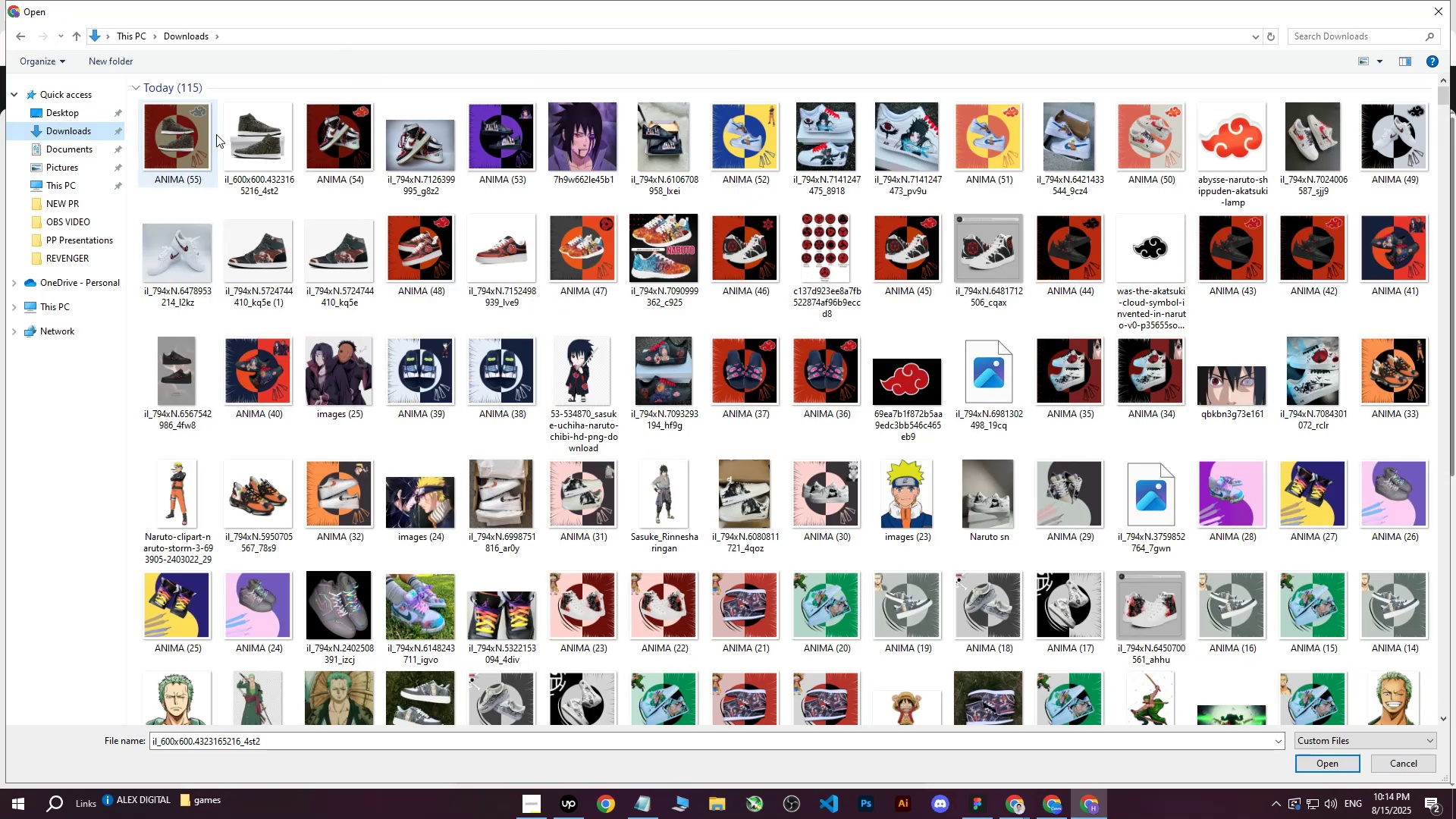 
left_click([176, 136])
 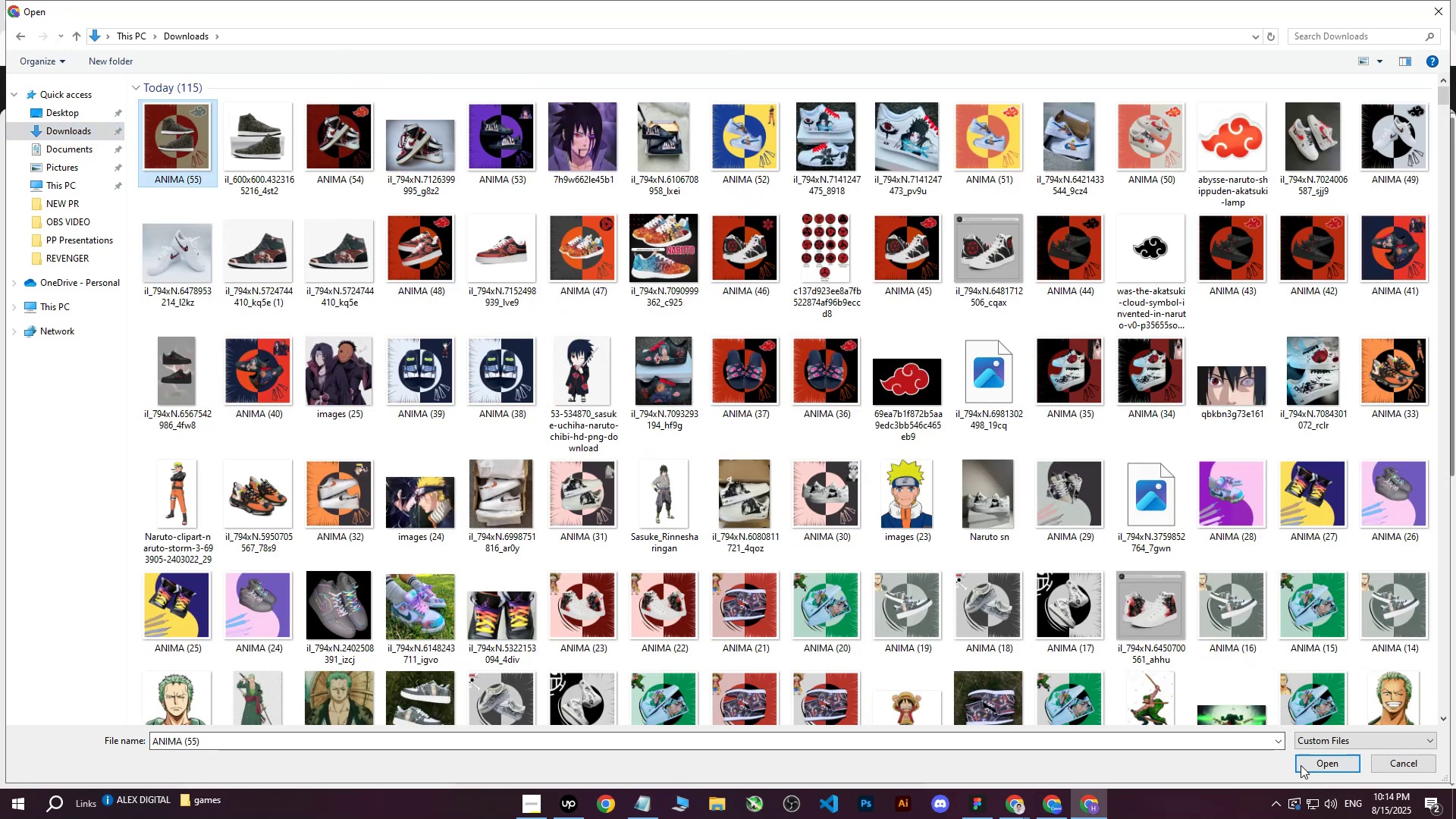 
left_click([1319, 757])
 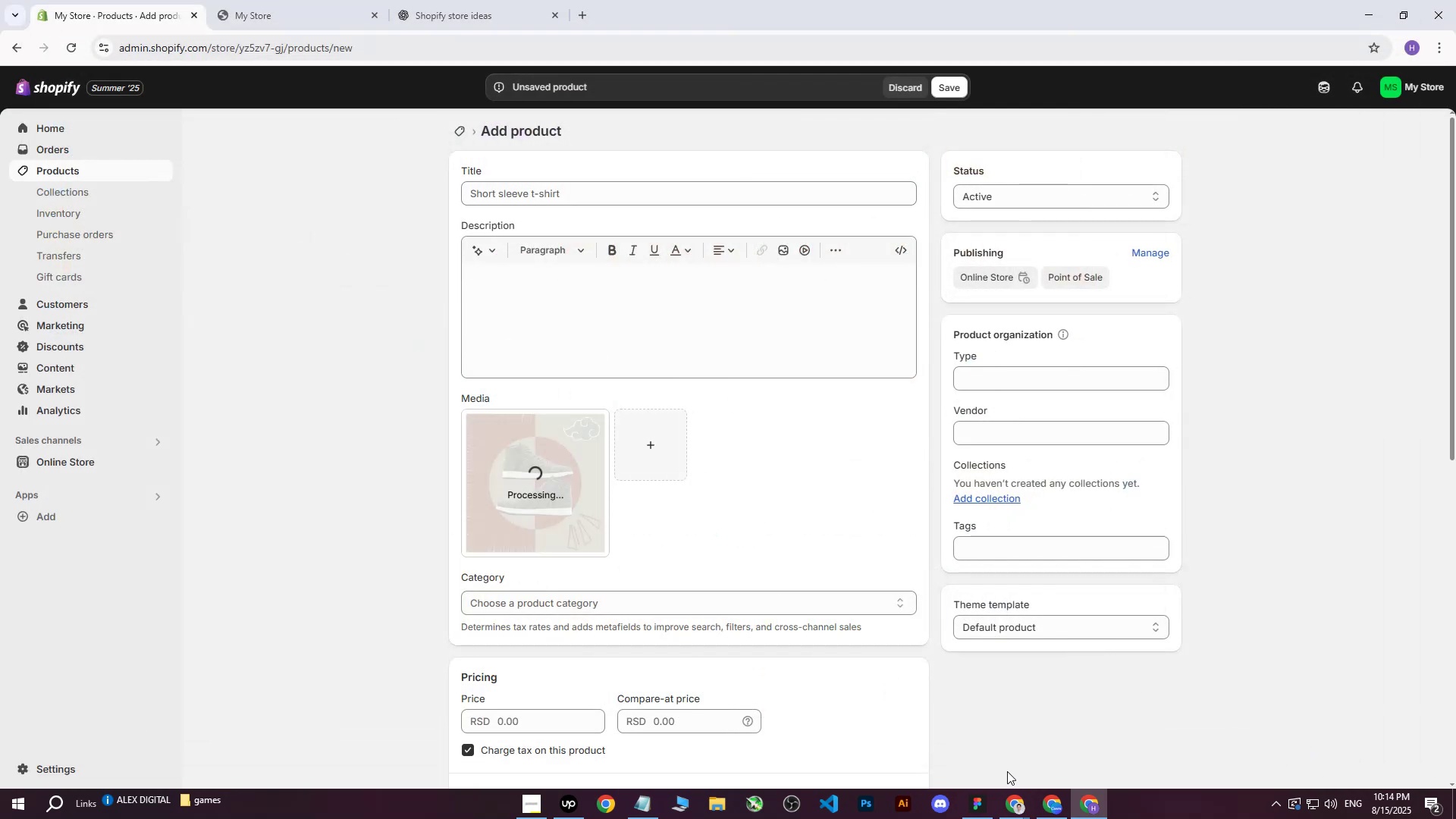 
double_click([956, 760])
 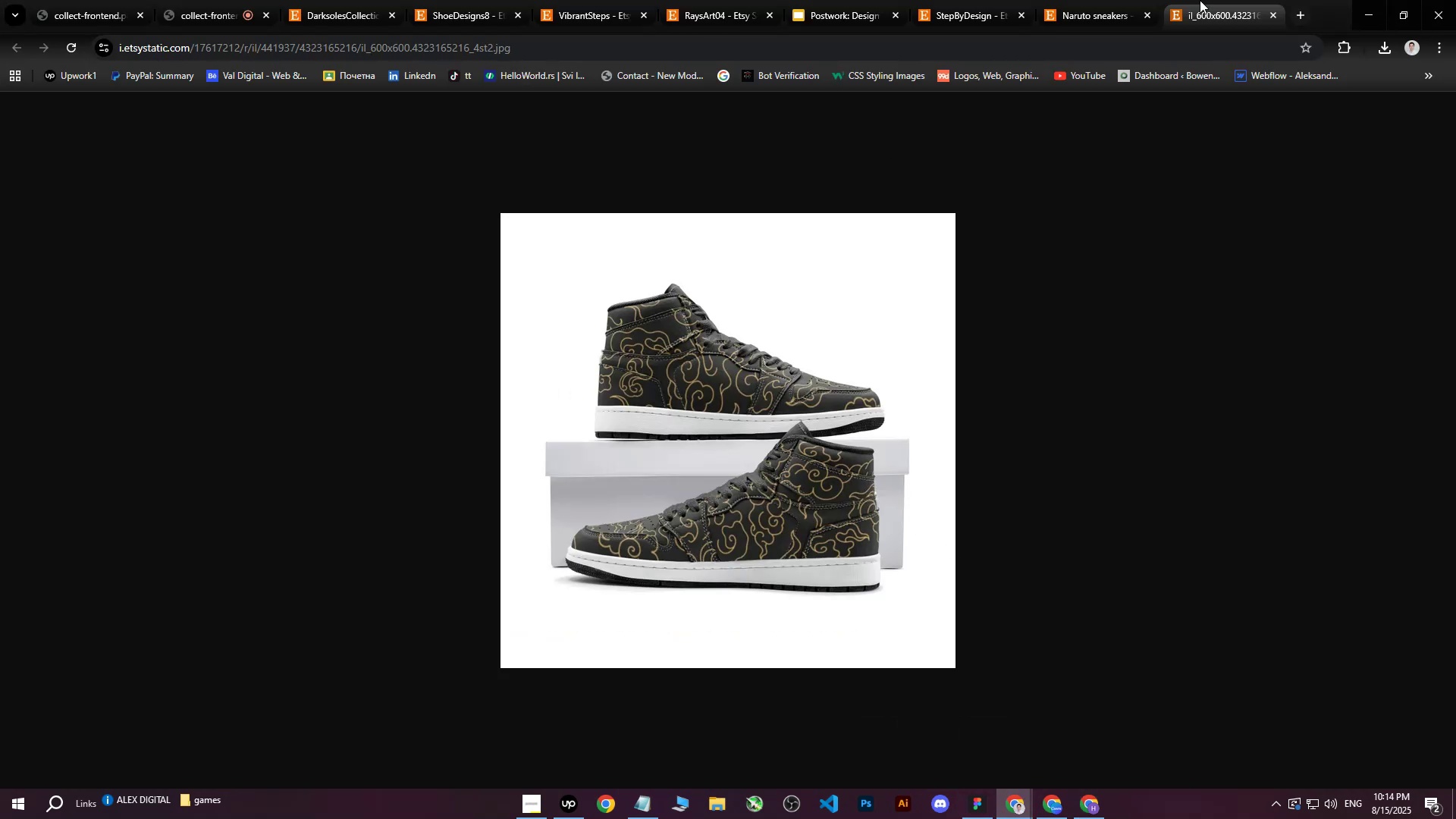 
left_click([1205, 0])
 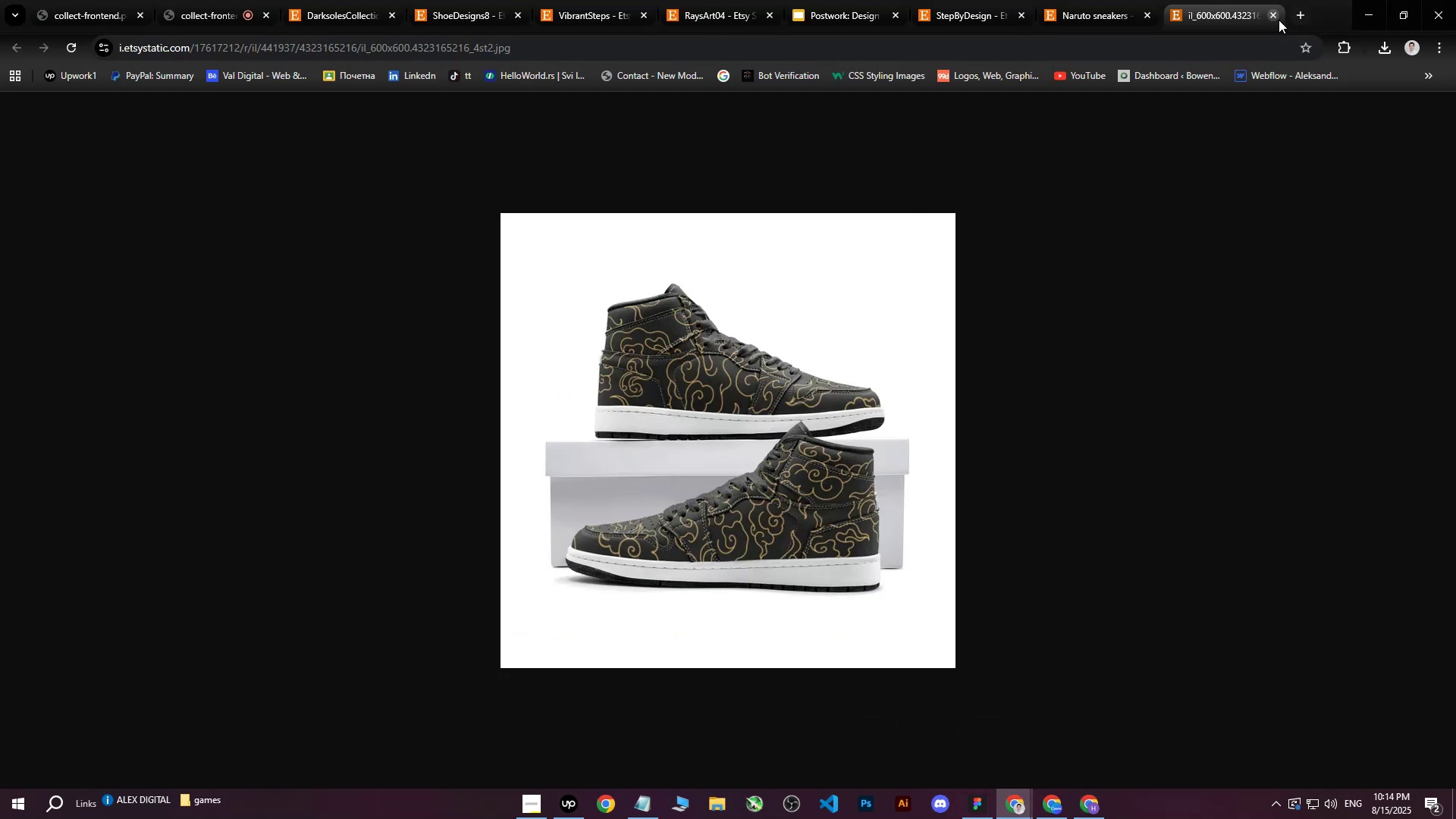 
left_click([1279, 20])
 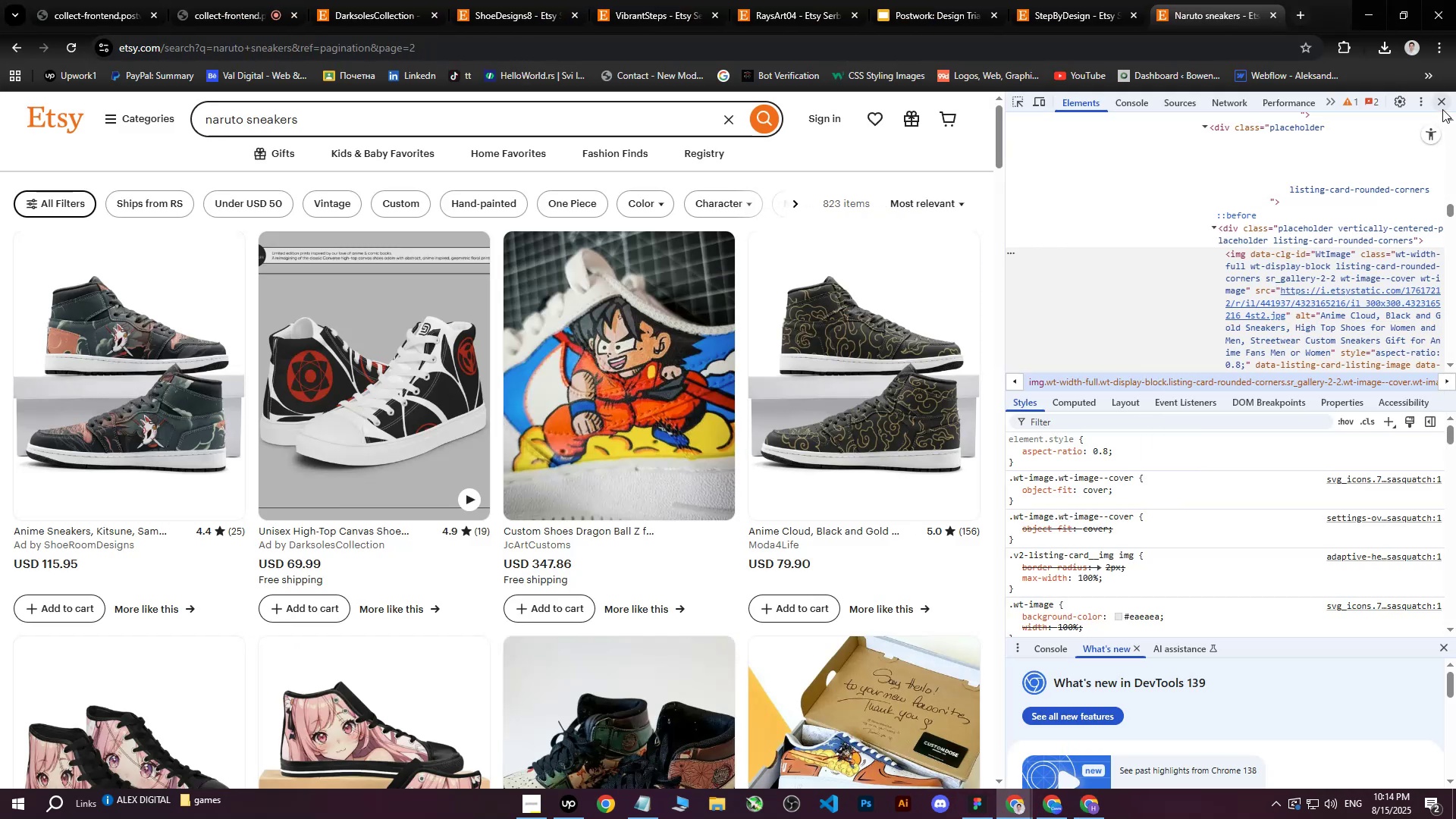 
left_click([1441, 105])
 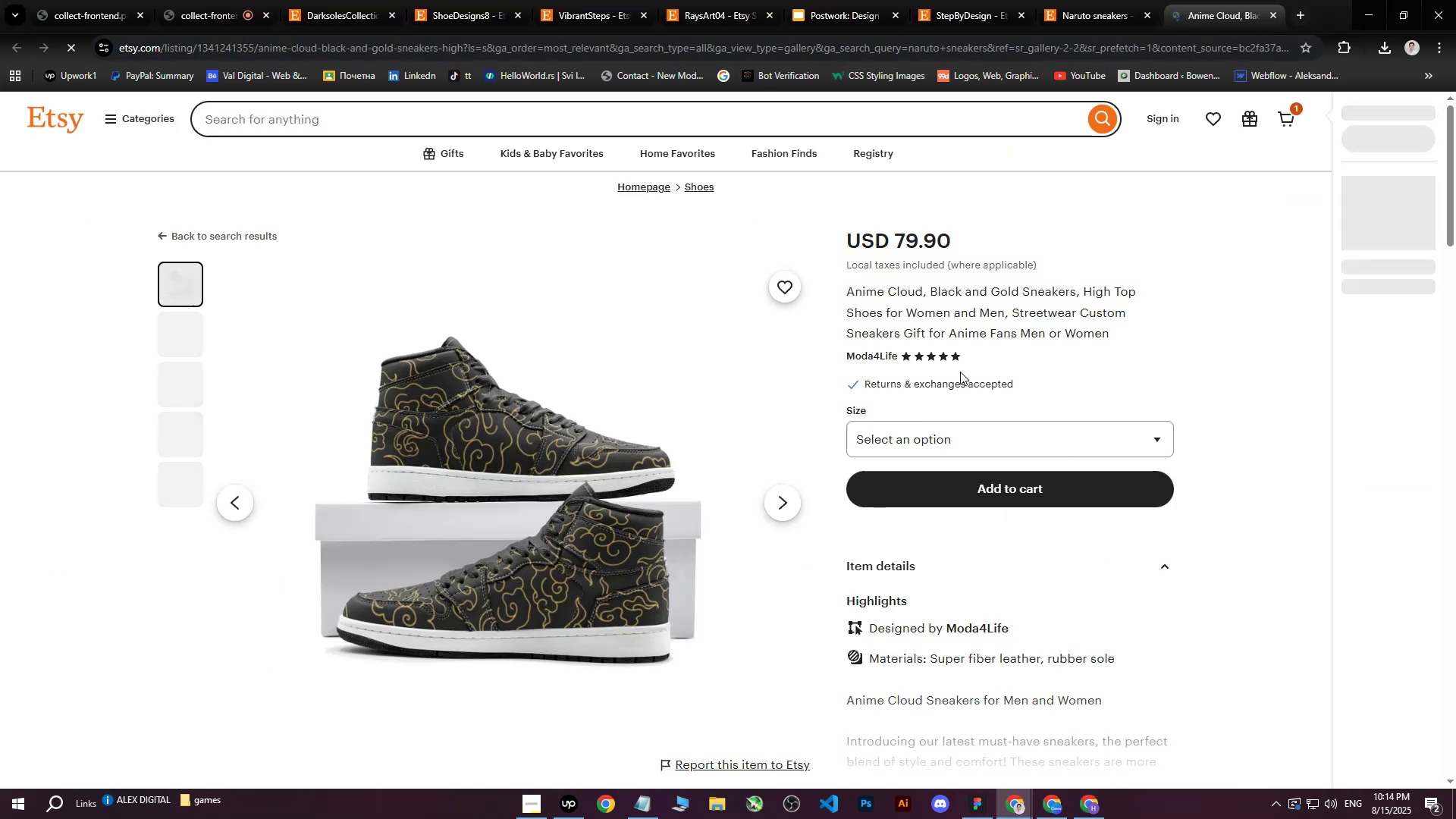 
left_click_drag(start_coordinate=[849, 289], to_coordinate=[1118, 334])
 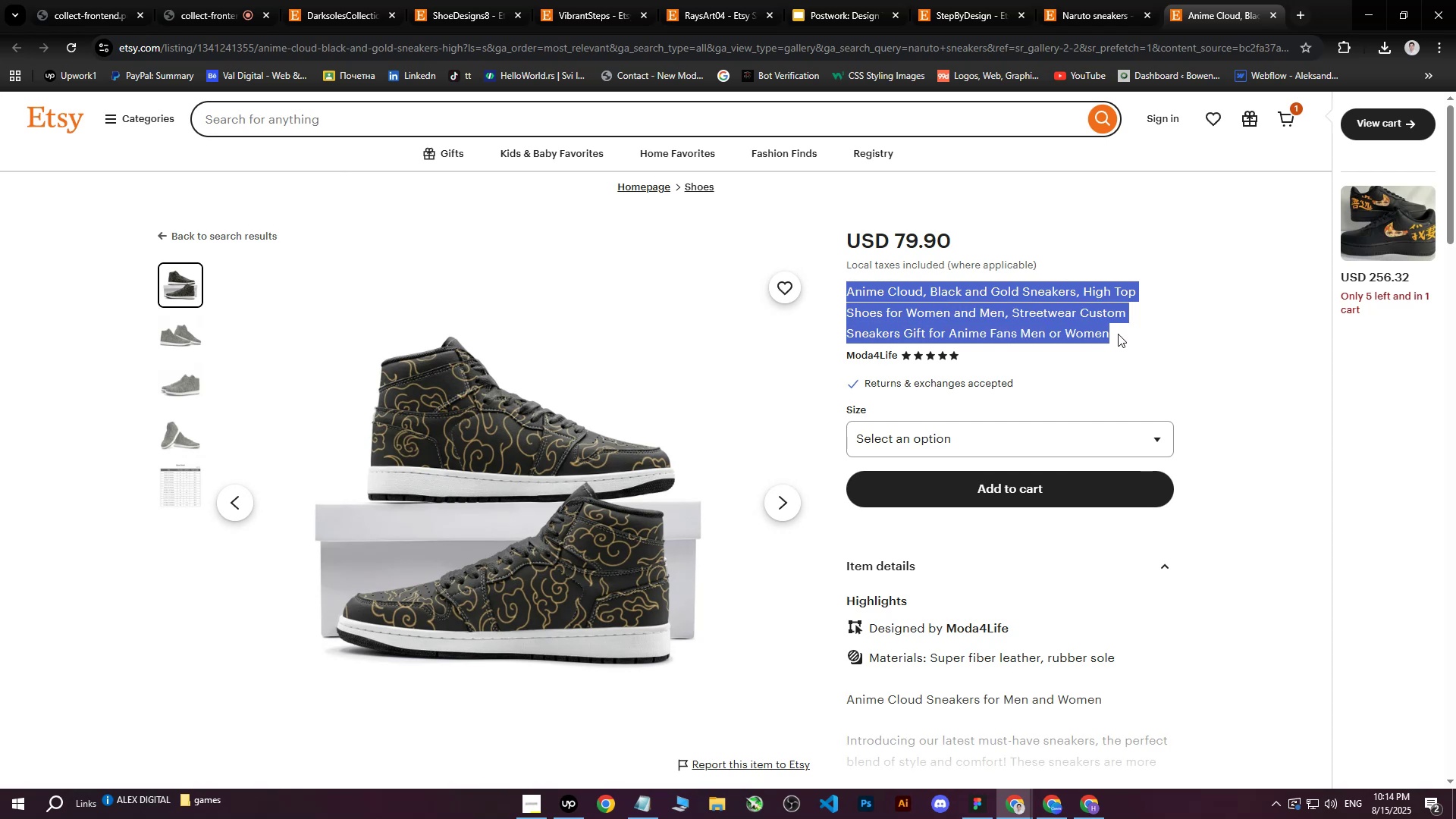 
key(Control+C)
 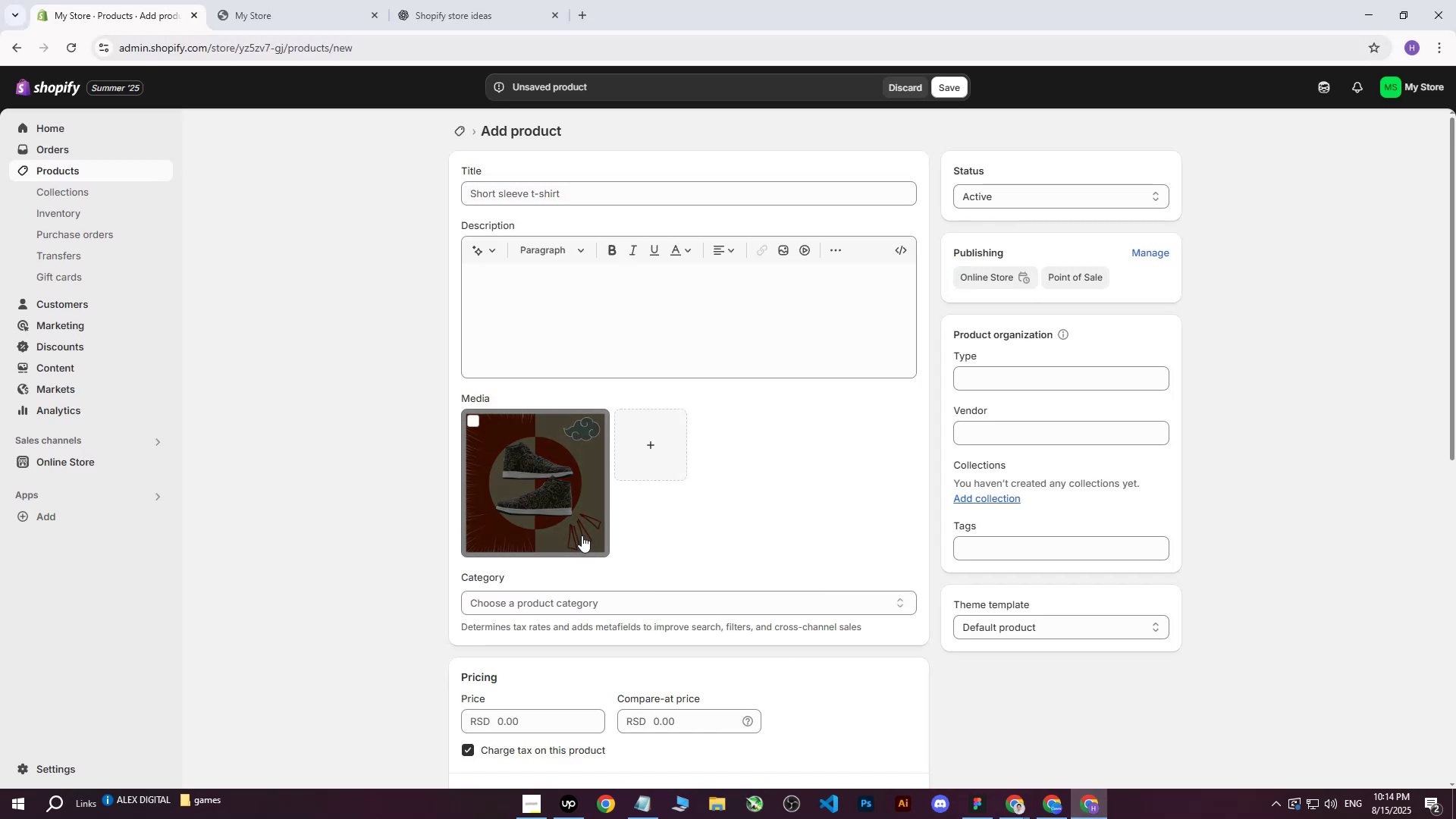 
wait(8.65)
 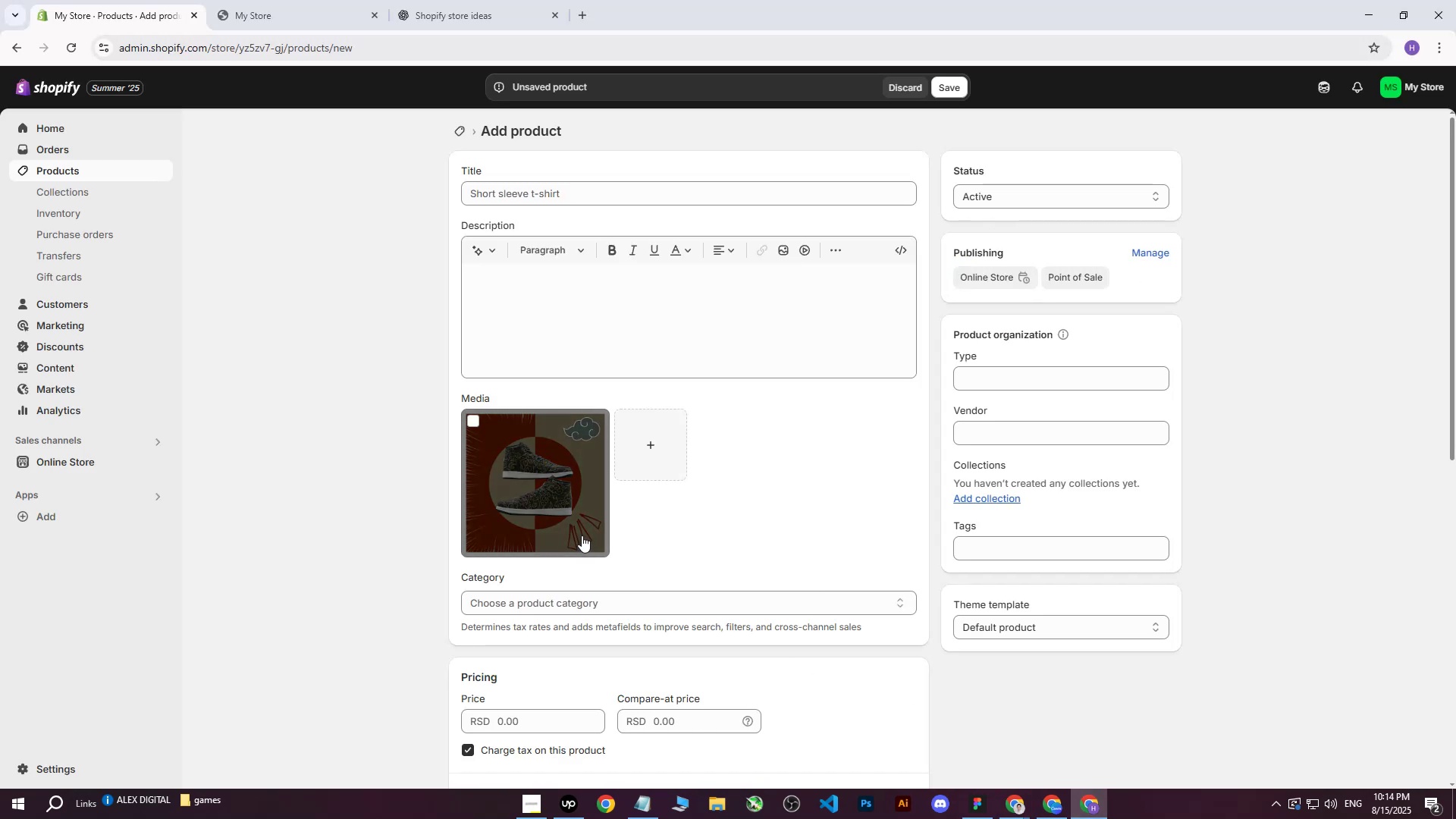 
double_click([412, 0])
 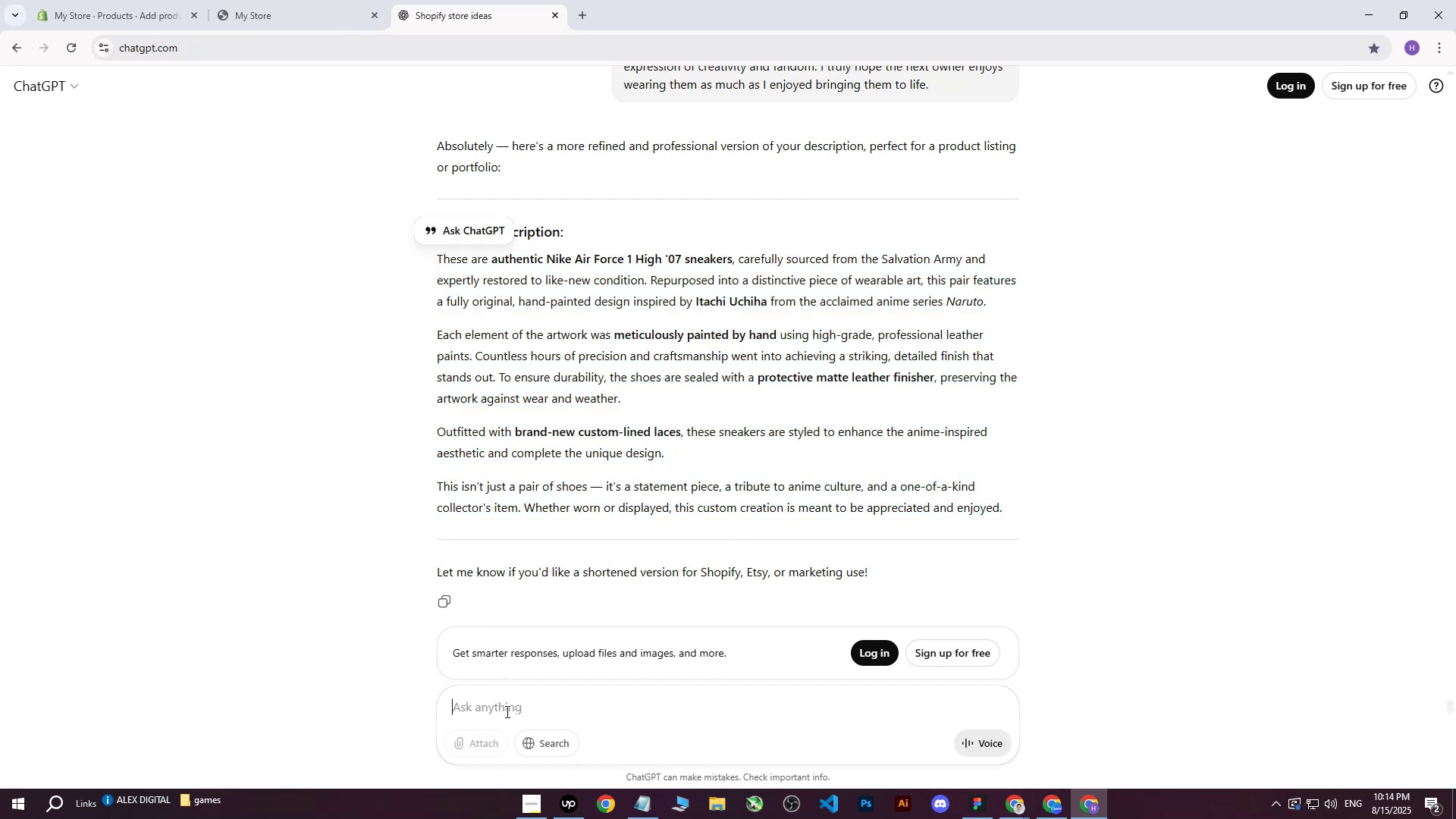 
type(write me )
 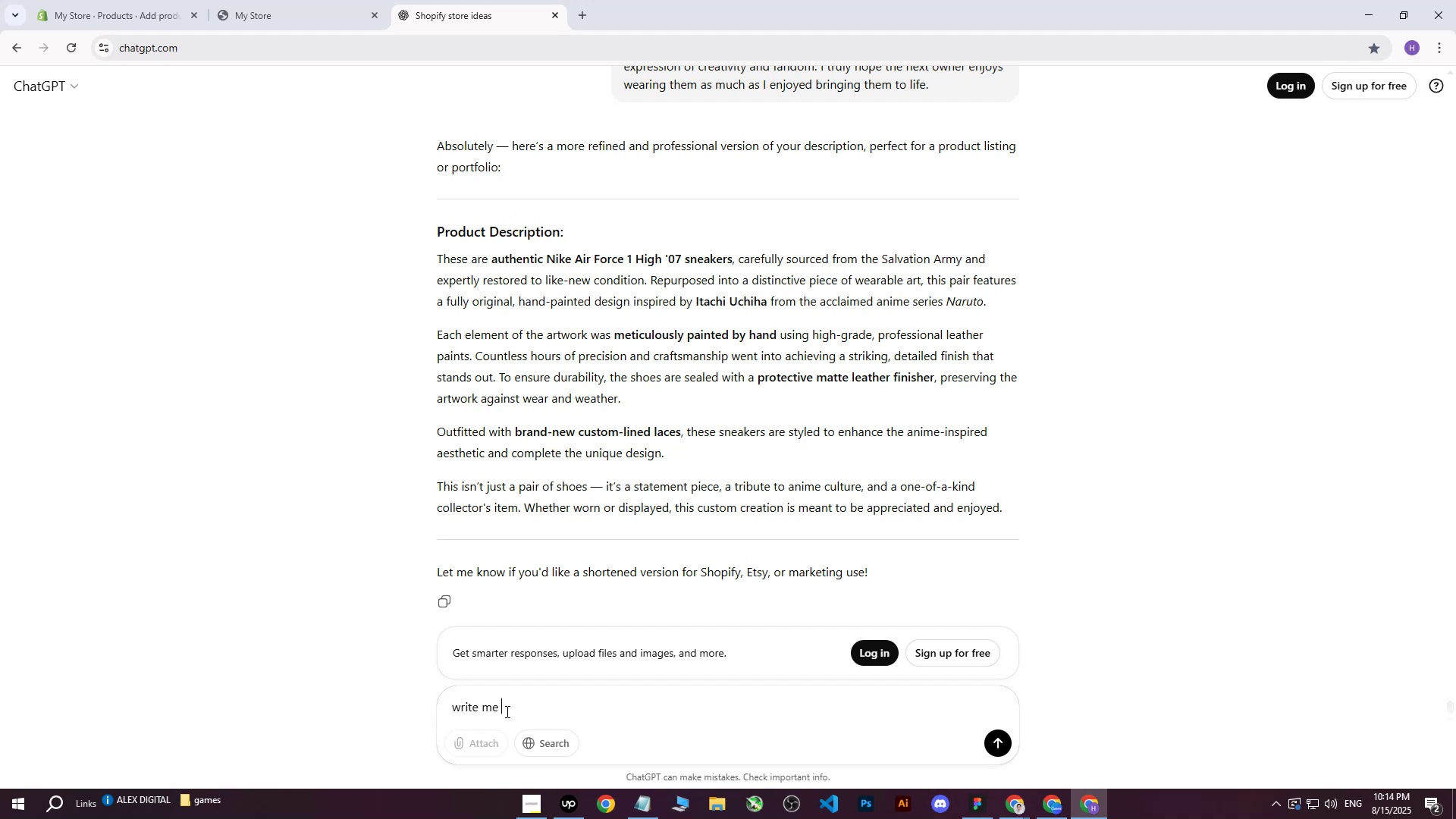 
wait(14.87)
 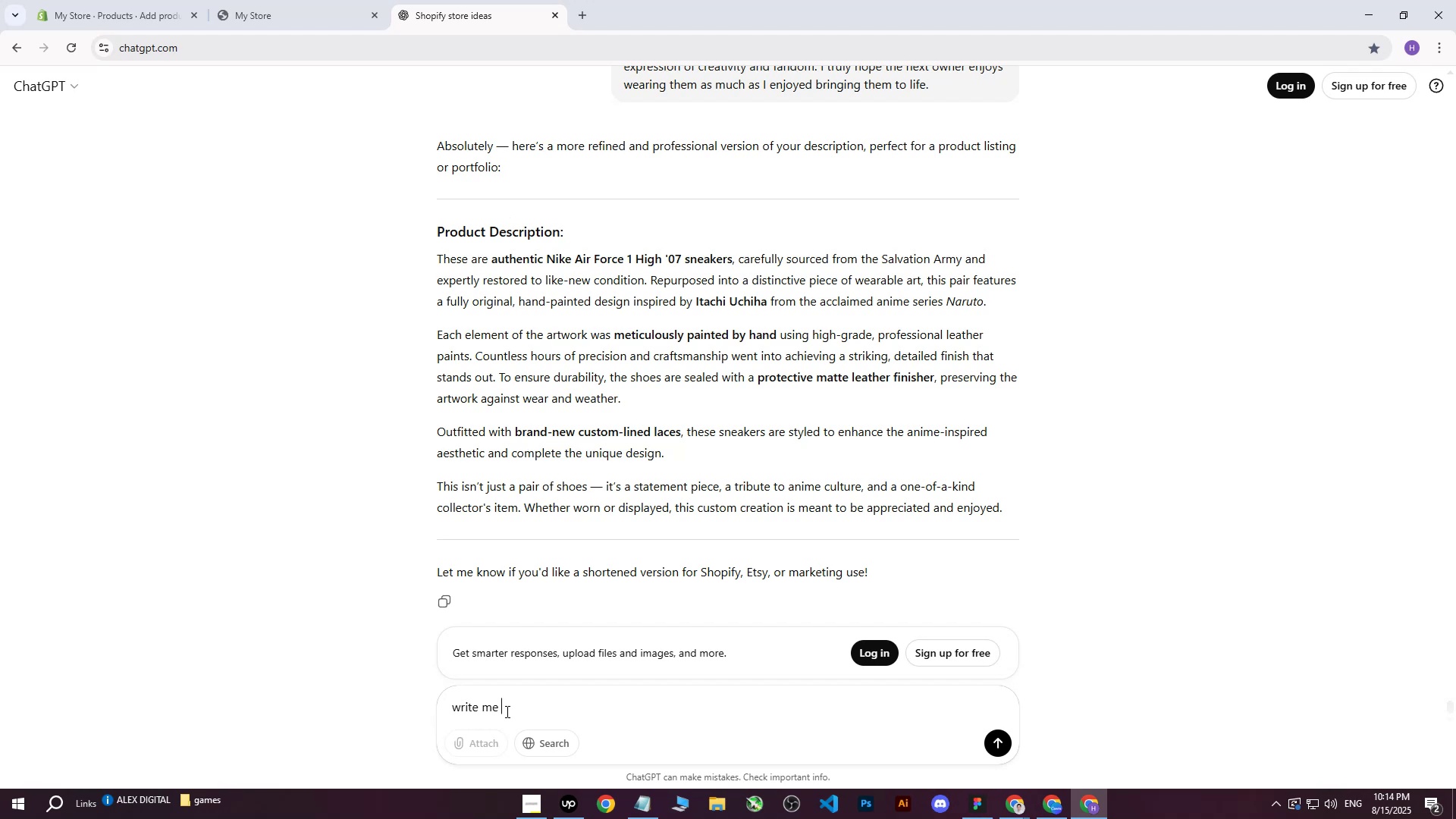 
key(Backspace)
key(Backspace)
type(e more professional)
 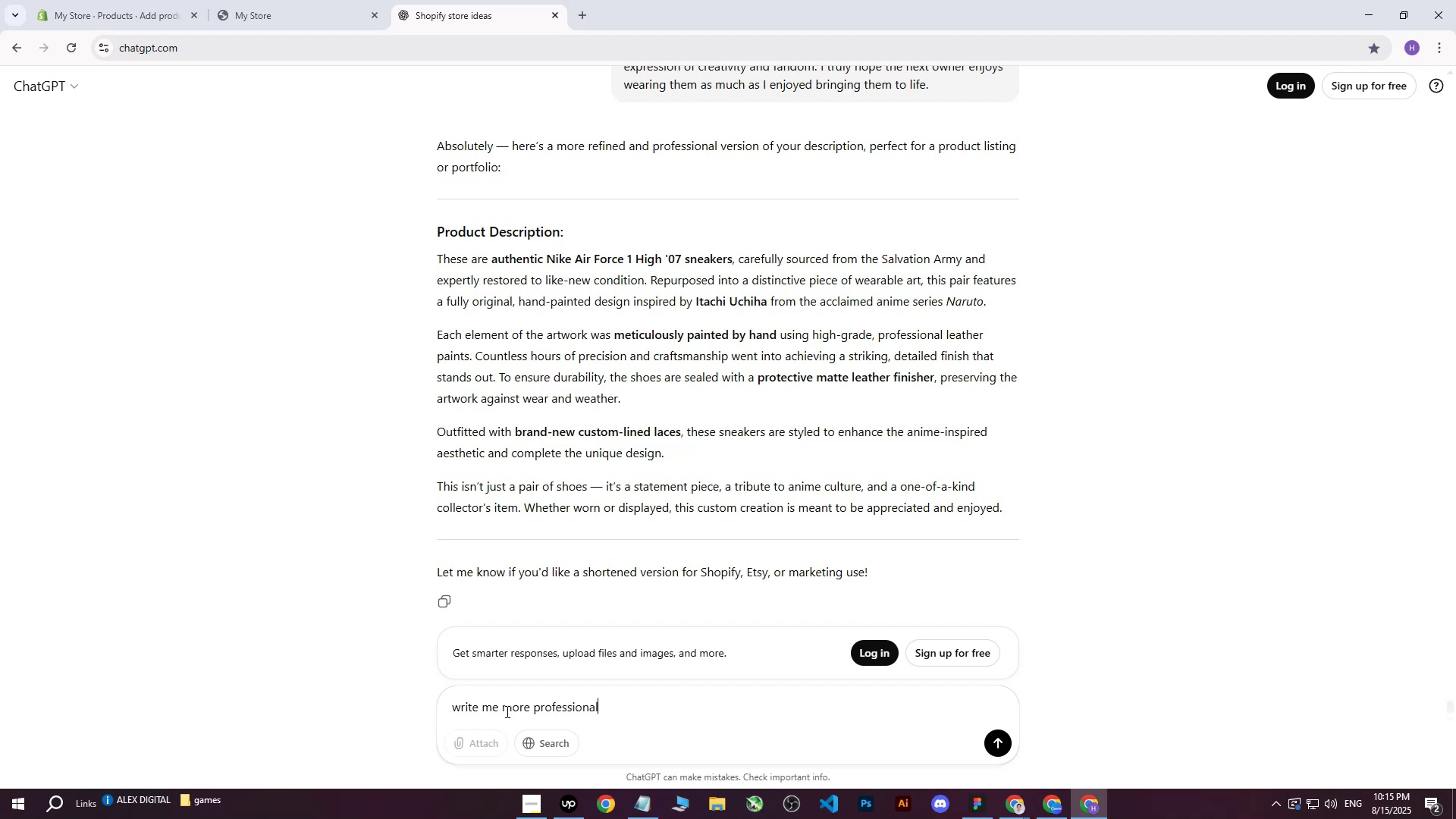 
key(Space)
 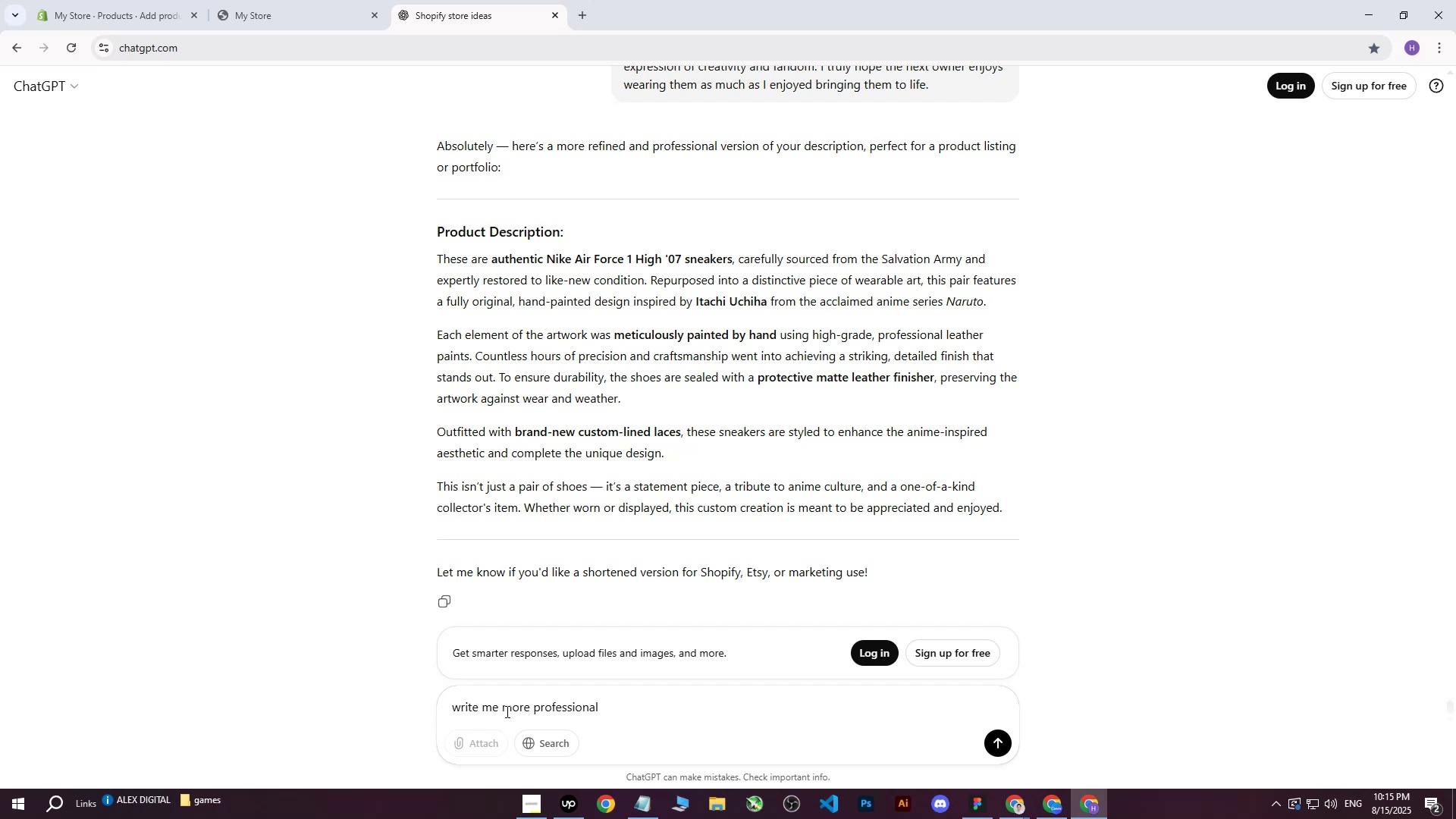 
wait(13.03)
 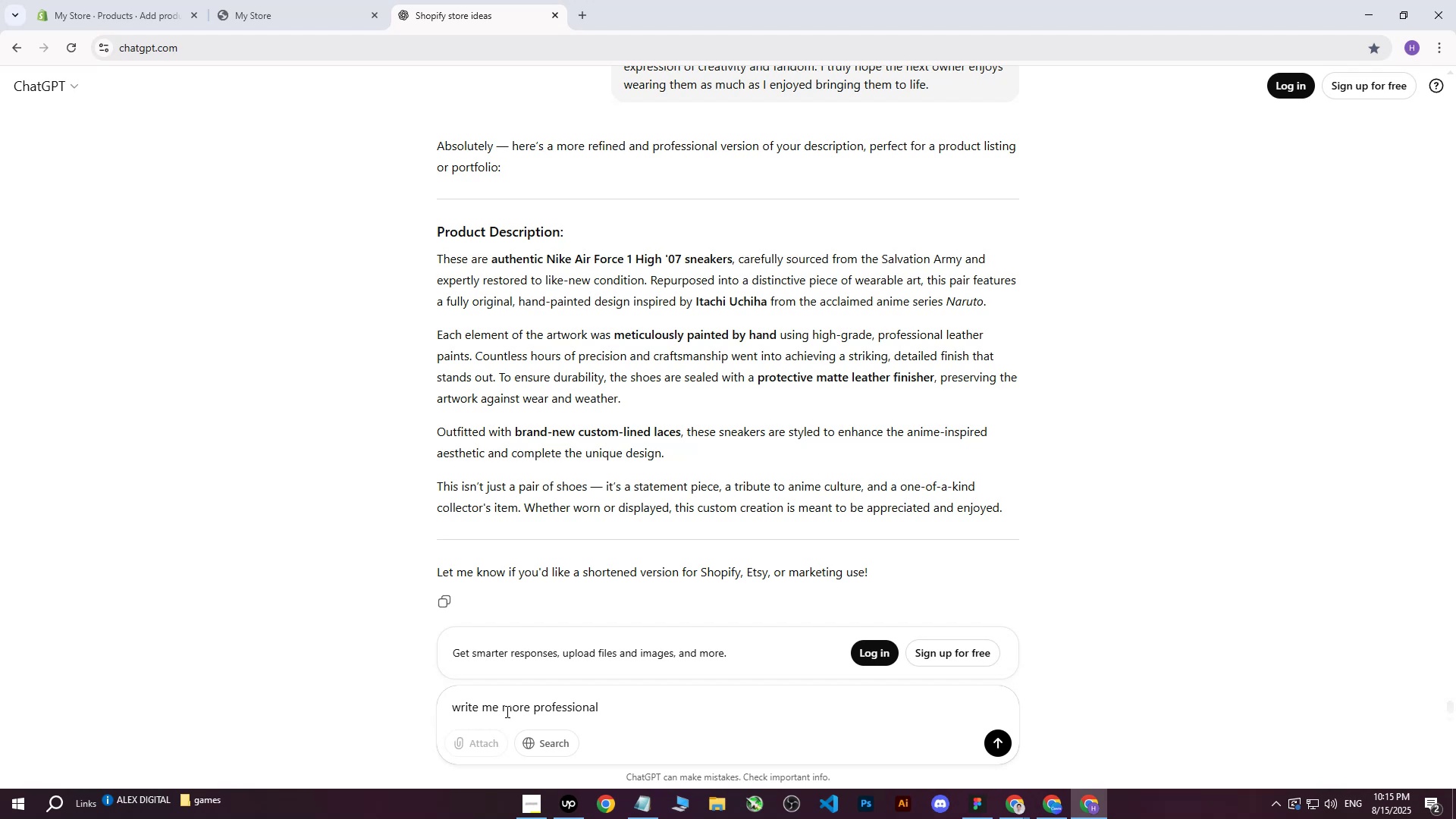 
type(way : )
 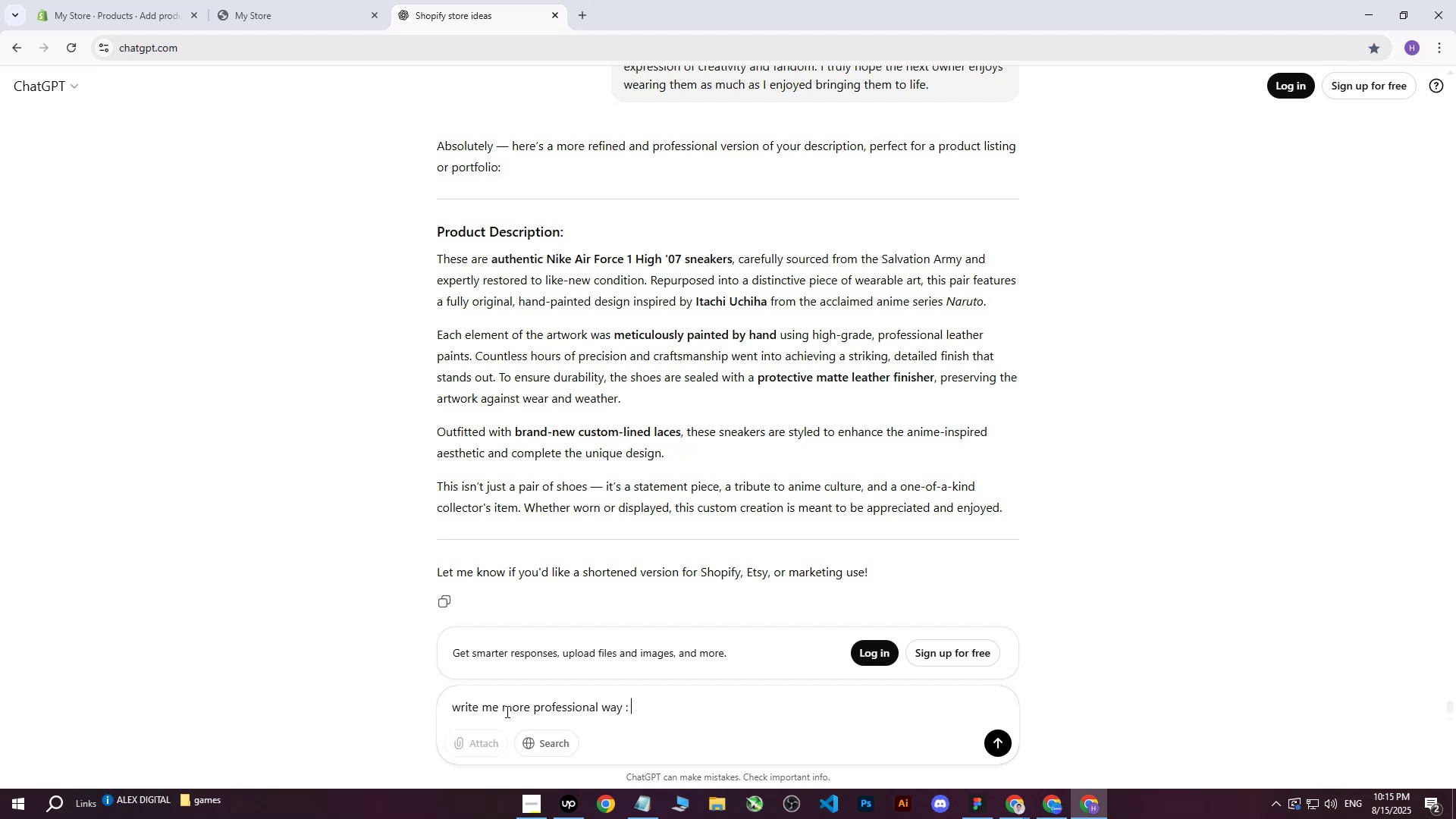 
key(Control+ControlLeft)
 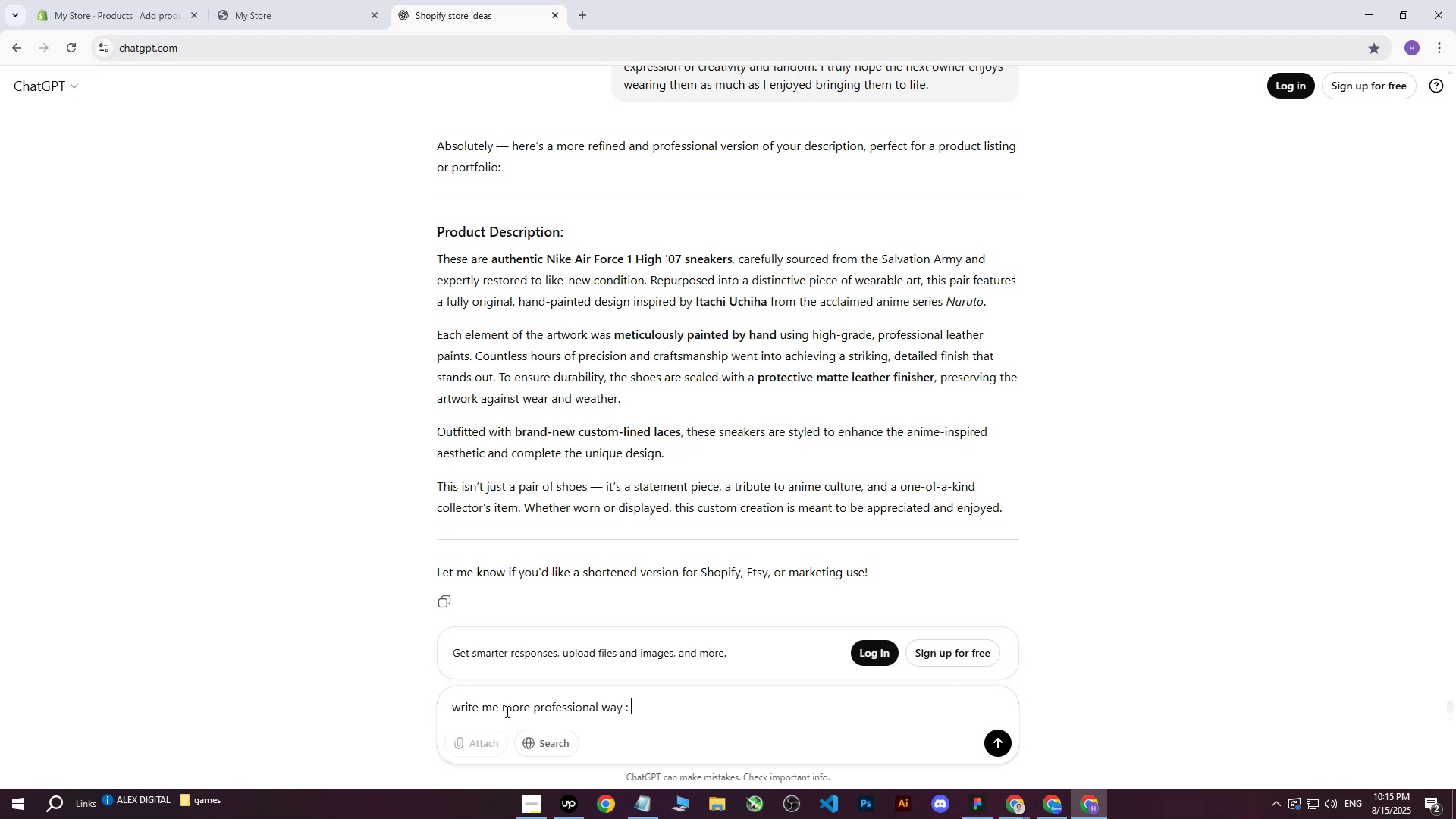 
key(Control+V)
 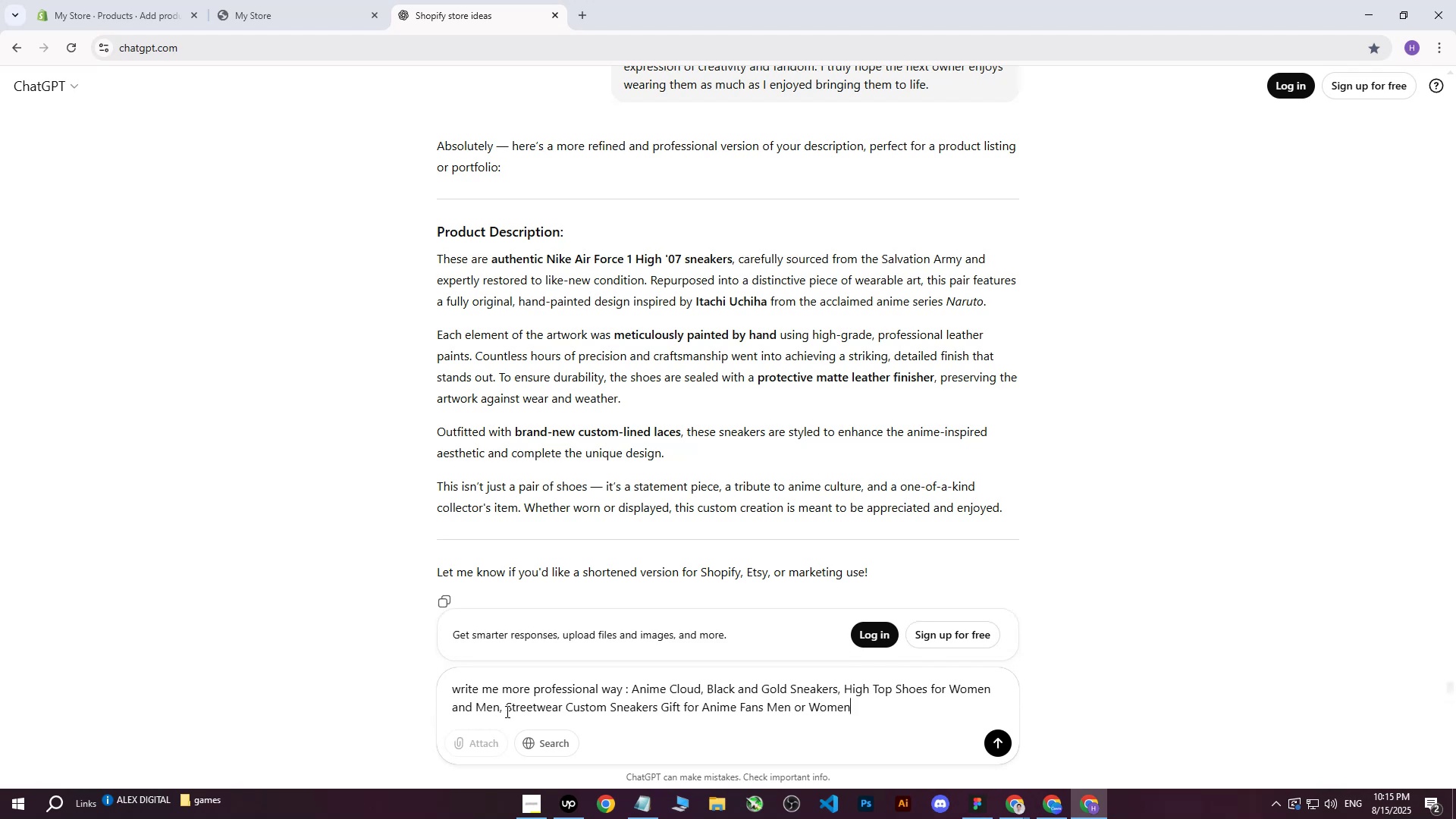 
key(Enter)
 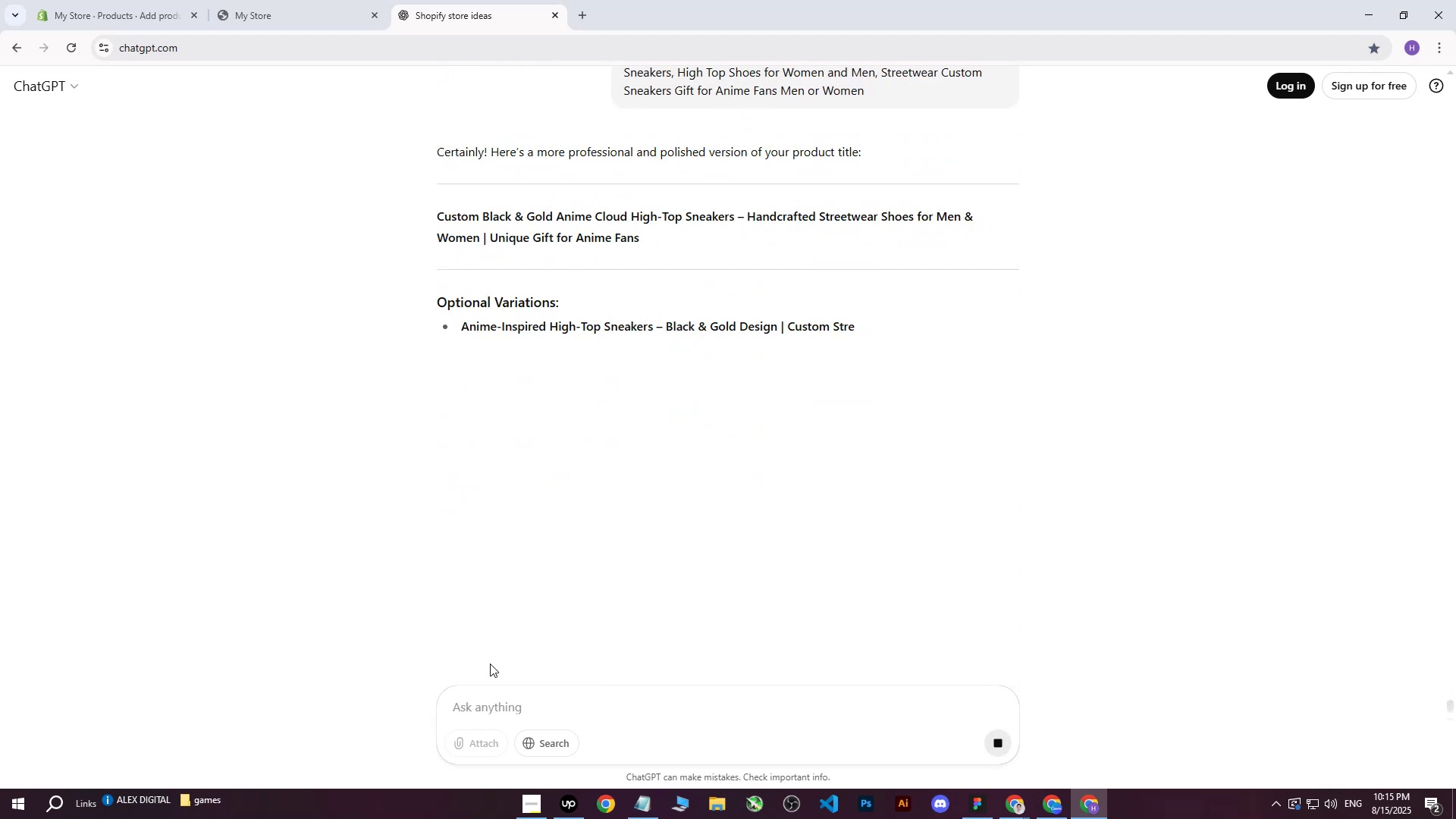 
wait(9.34)
 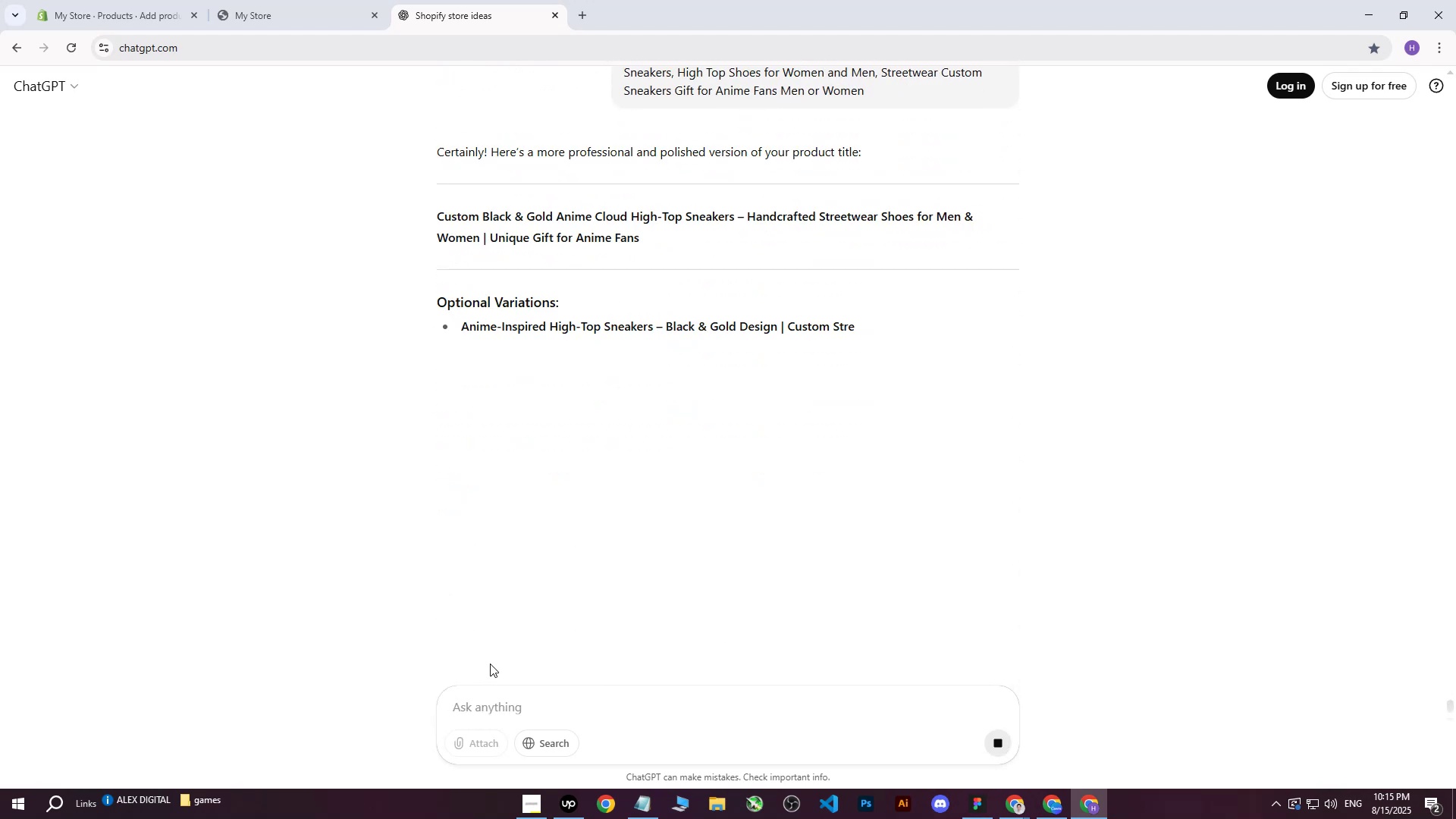 
left_click_drag(start_coordinate=[466, 325], to_coordinate=[987, 322])
 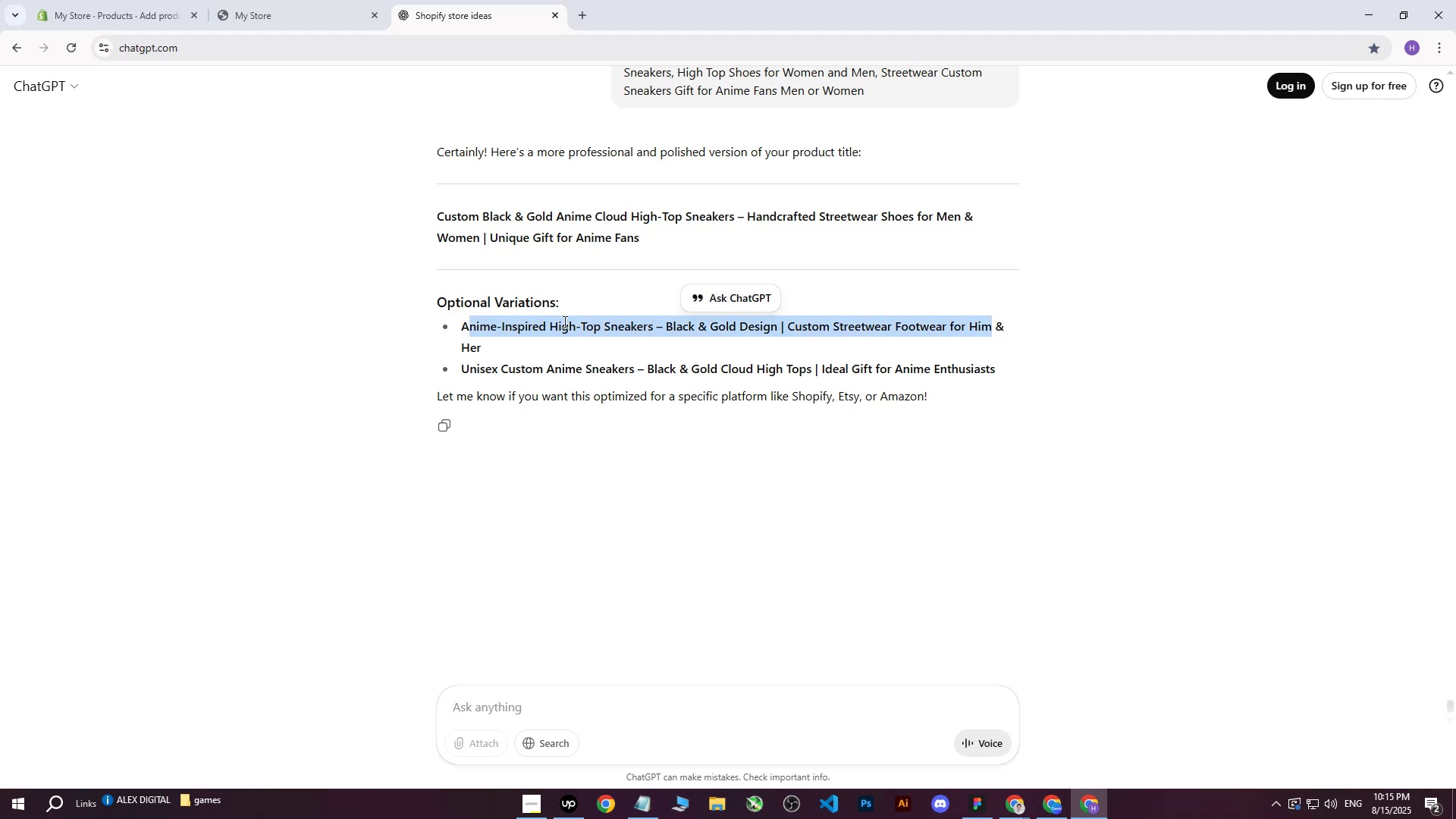 
left_click([529, 322])
 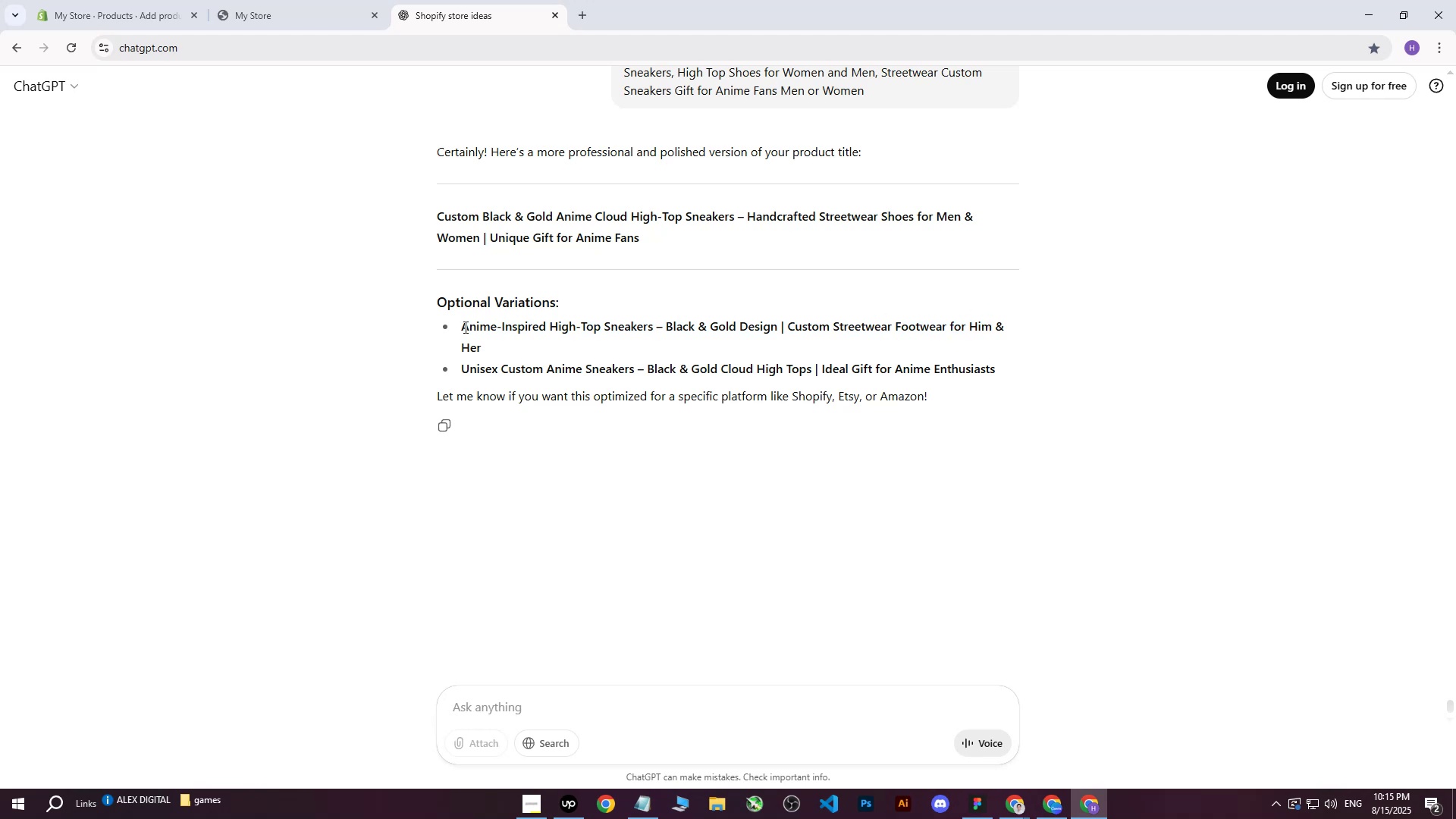 
left_click_drag(start_coordinate=[463, 325], to_coordinate=[497, 352])
 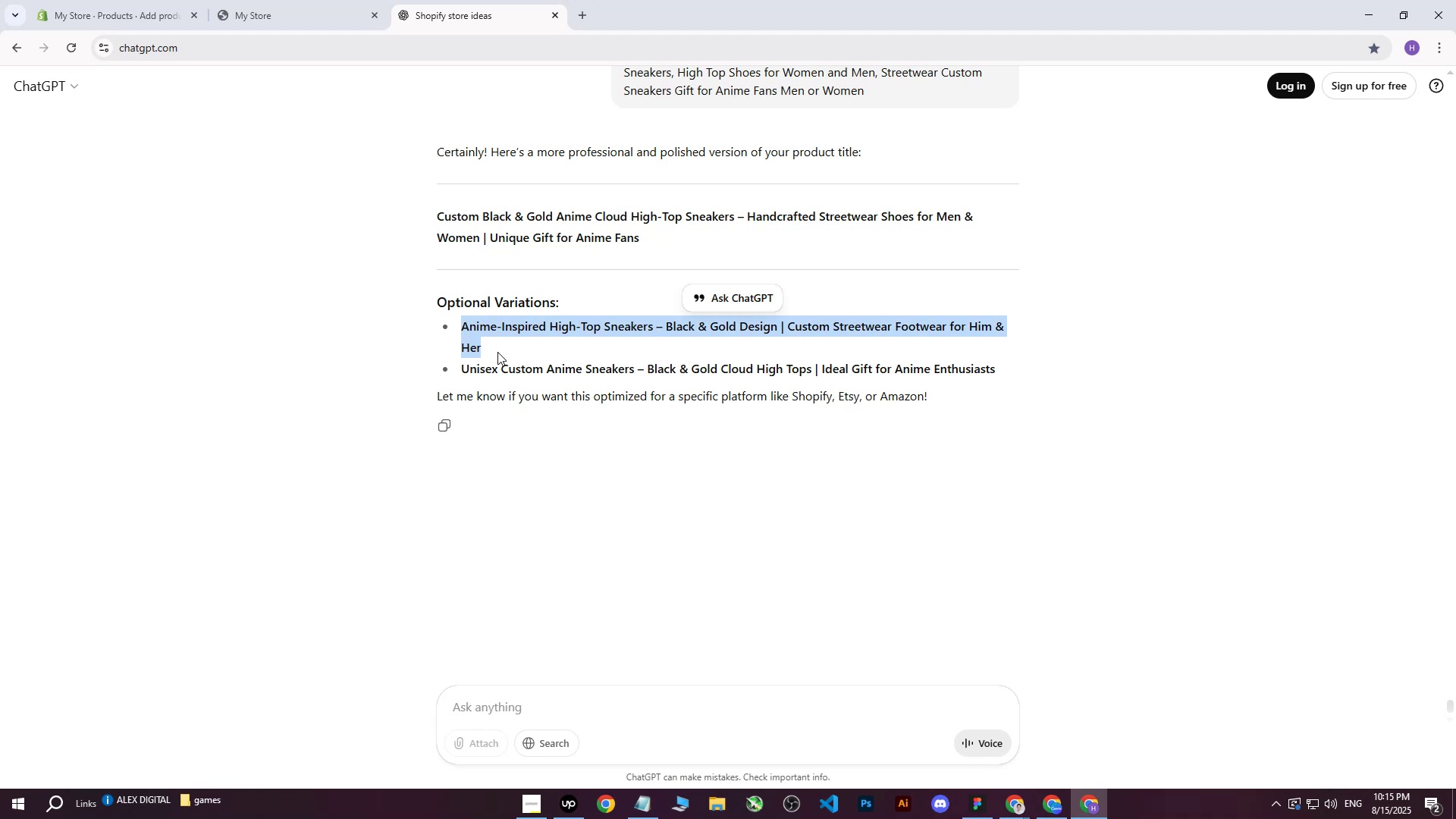 
key(Control+ControlLeft)
 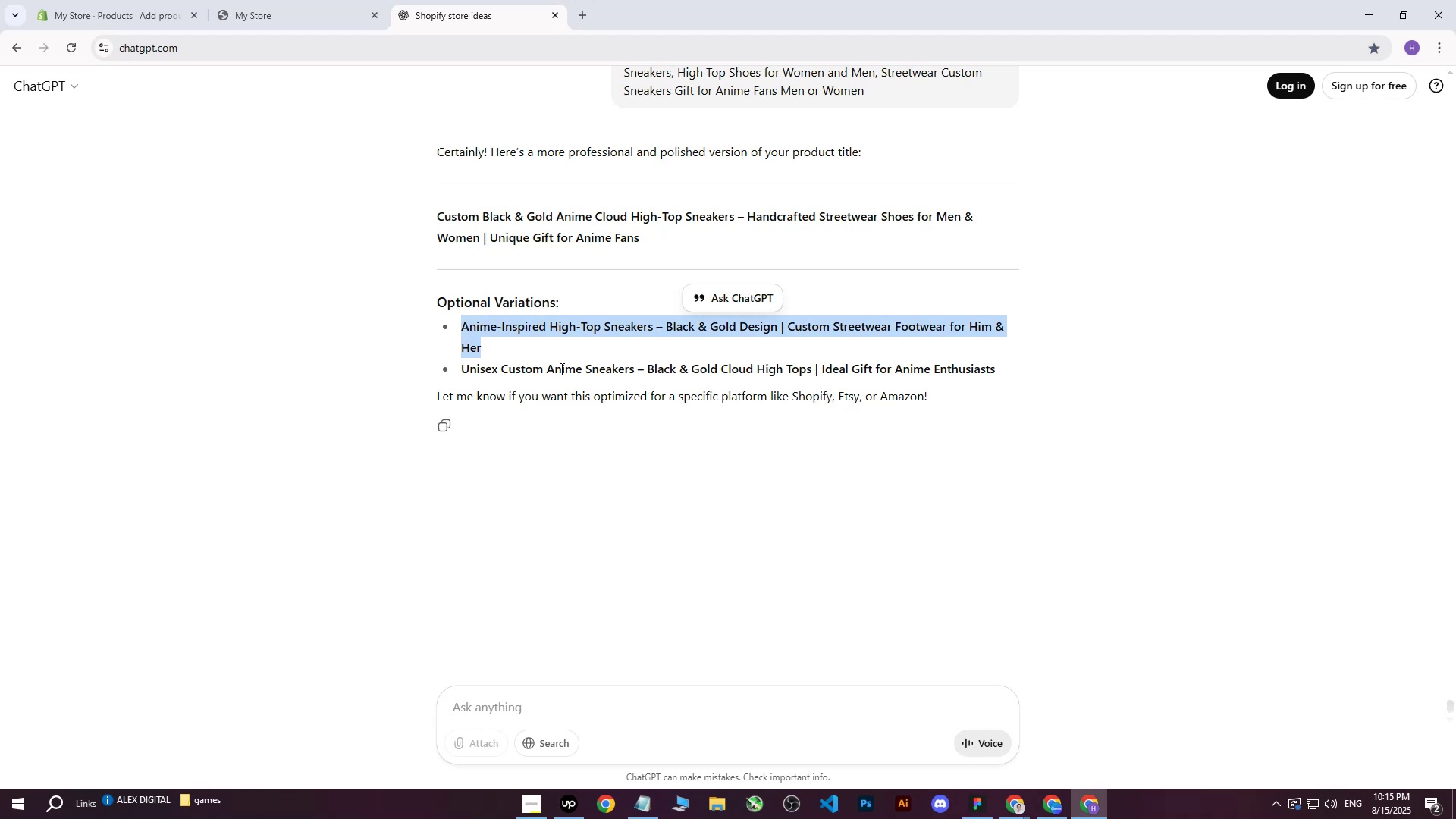 
key(Control+C)
 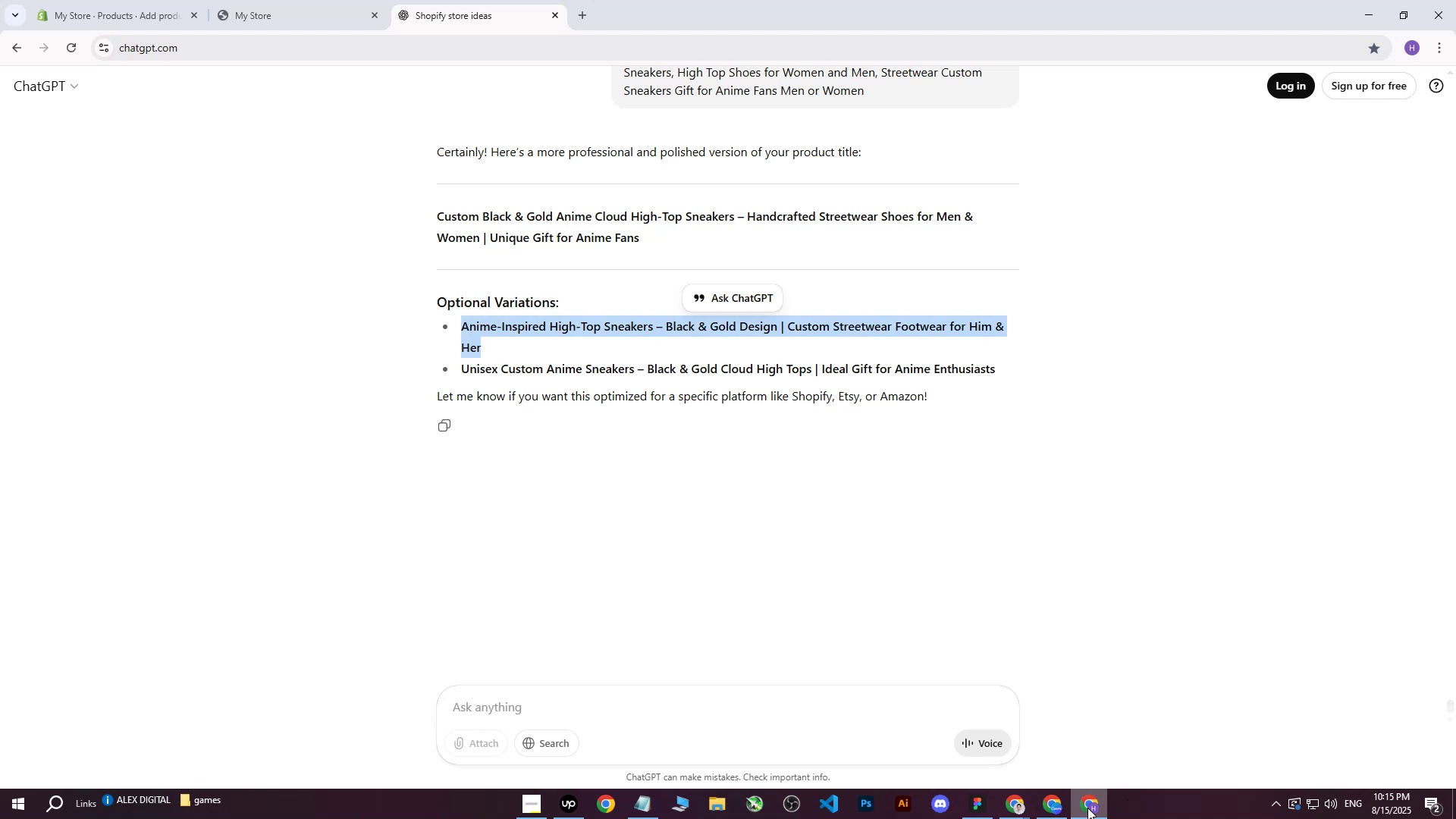 
left_click([1087, 809])
 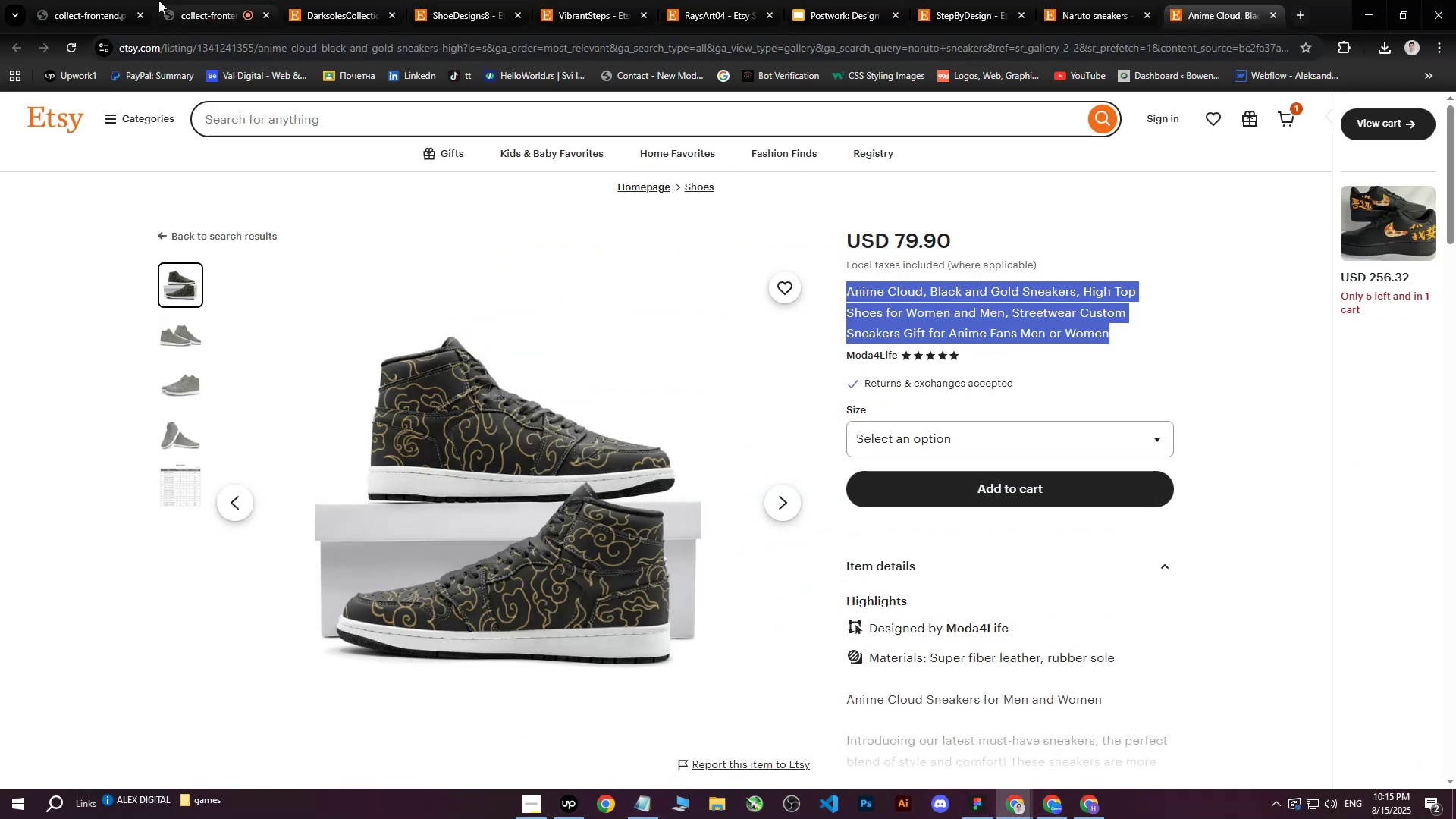 
left_click([199, 0])
 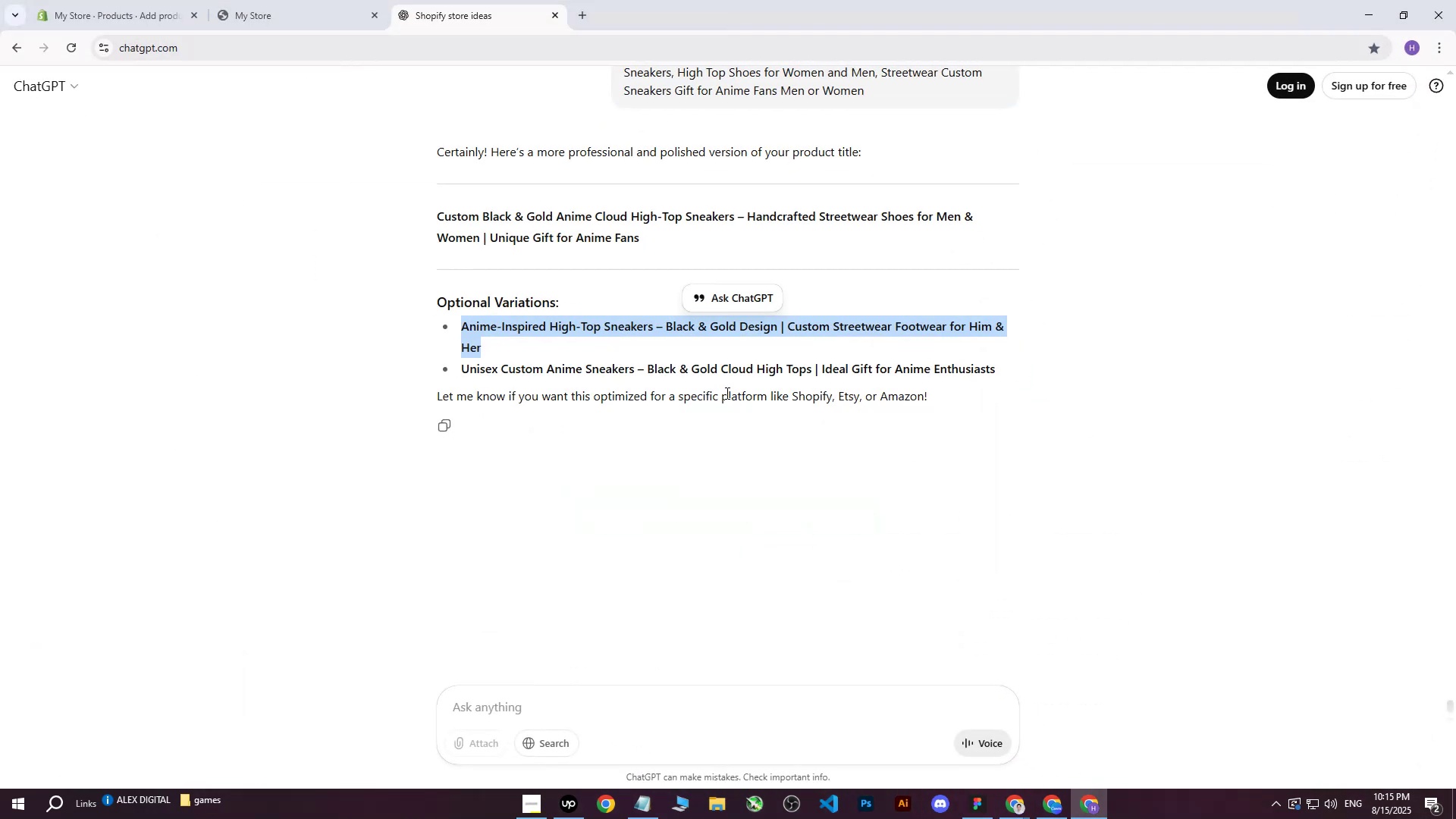 
left_click([115, 0])
 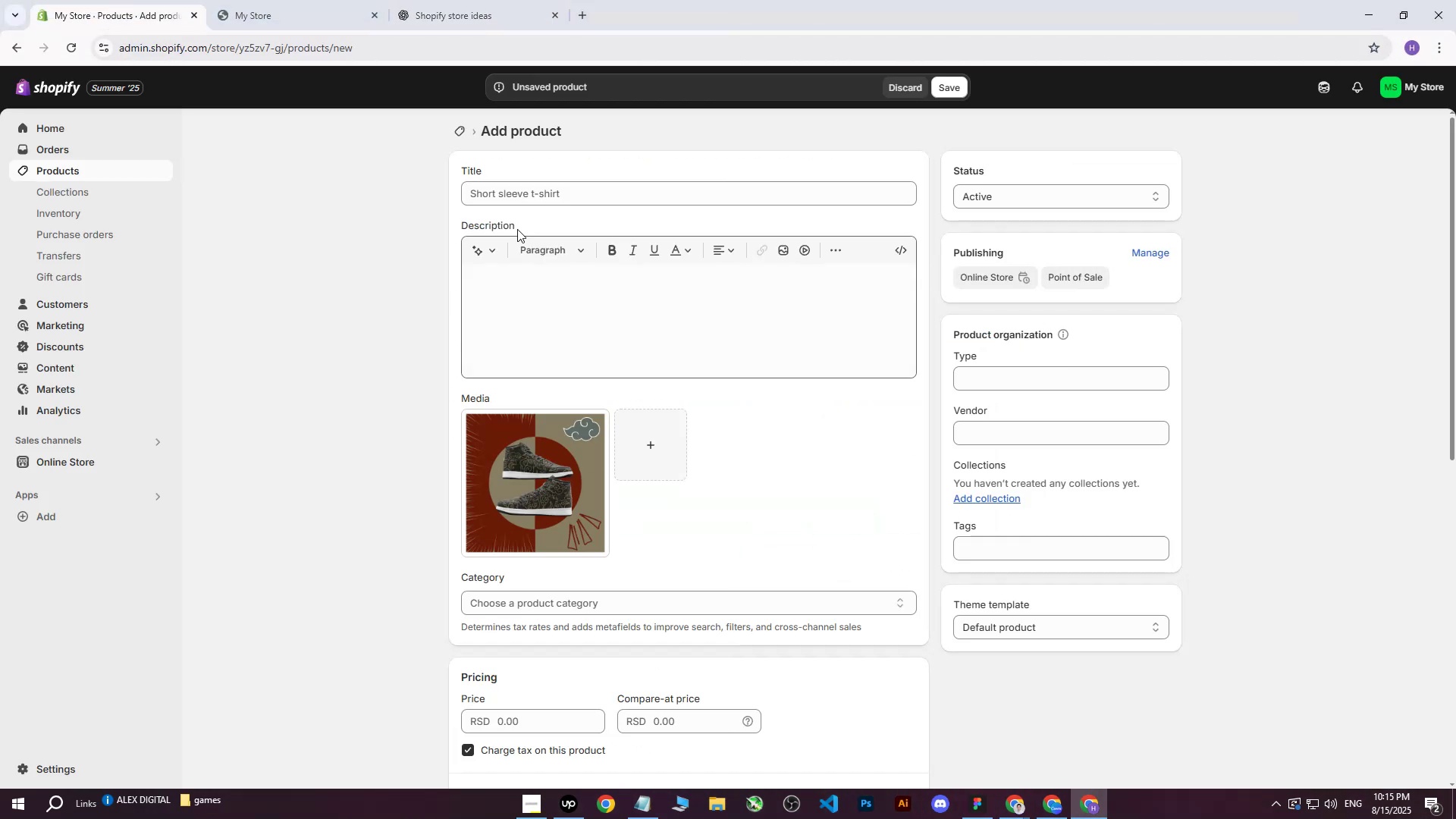 
left_click([527, 199])
 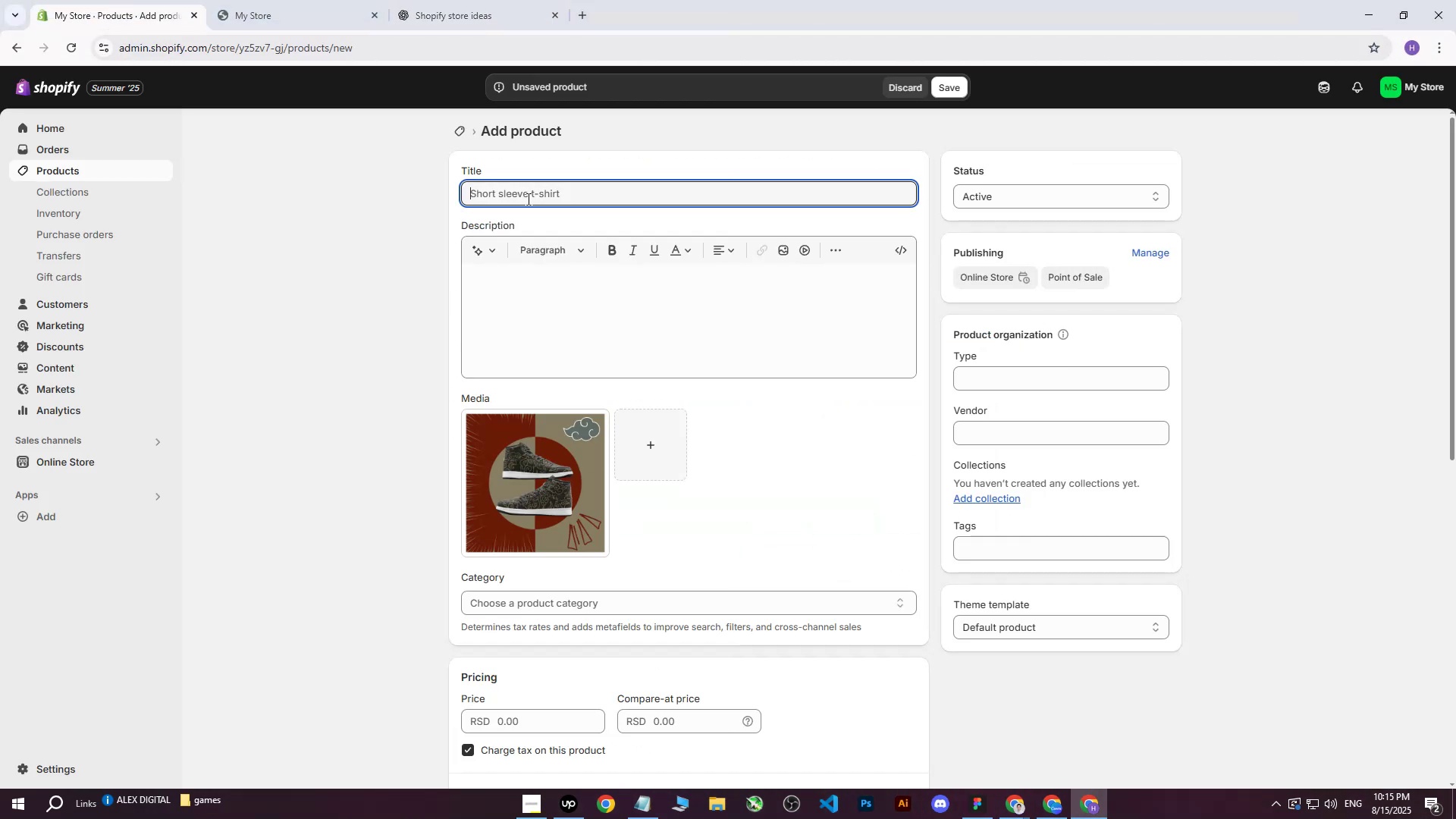 
key(Control+ControlLeft)
 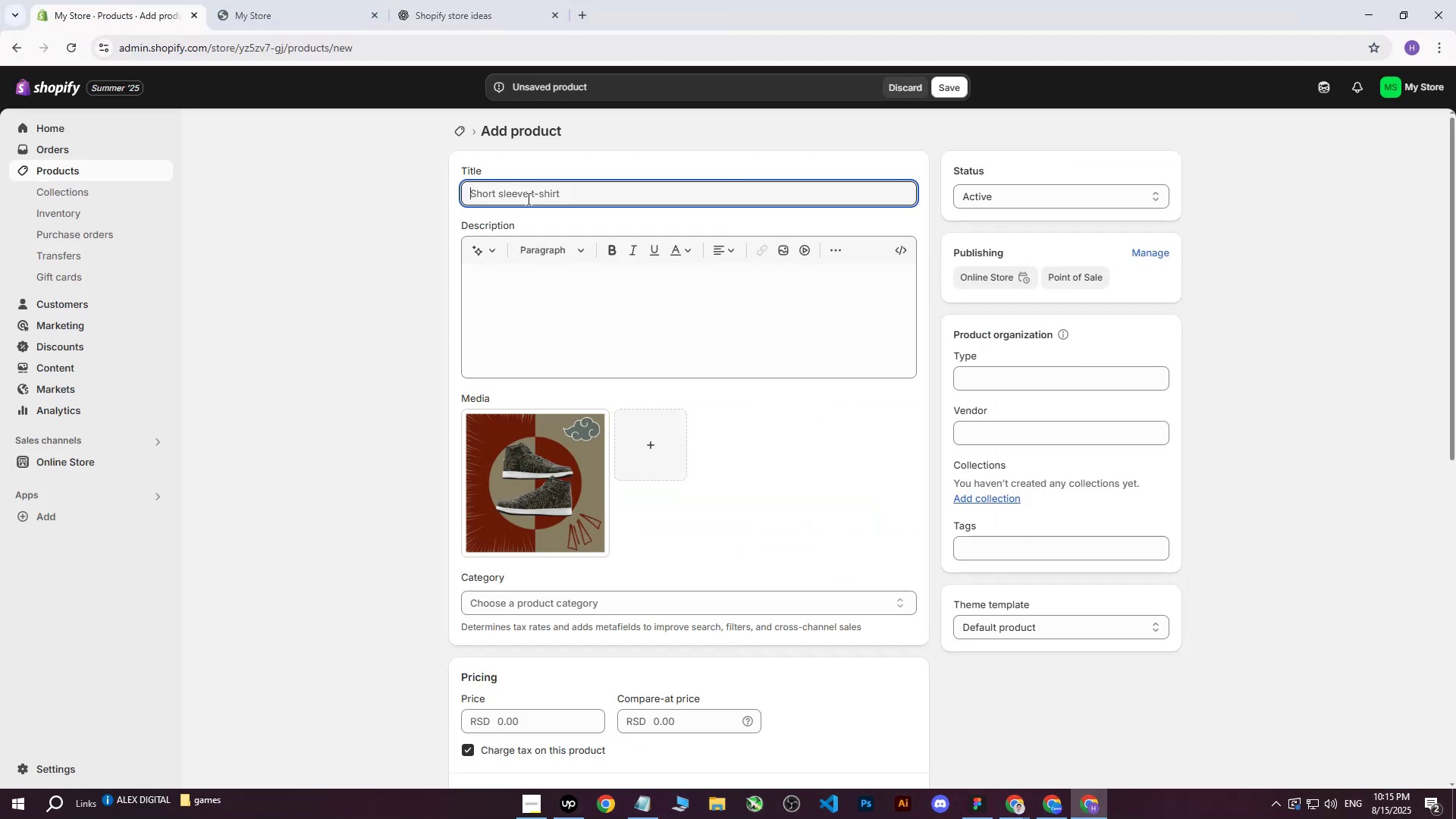 
key(Control+V)
 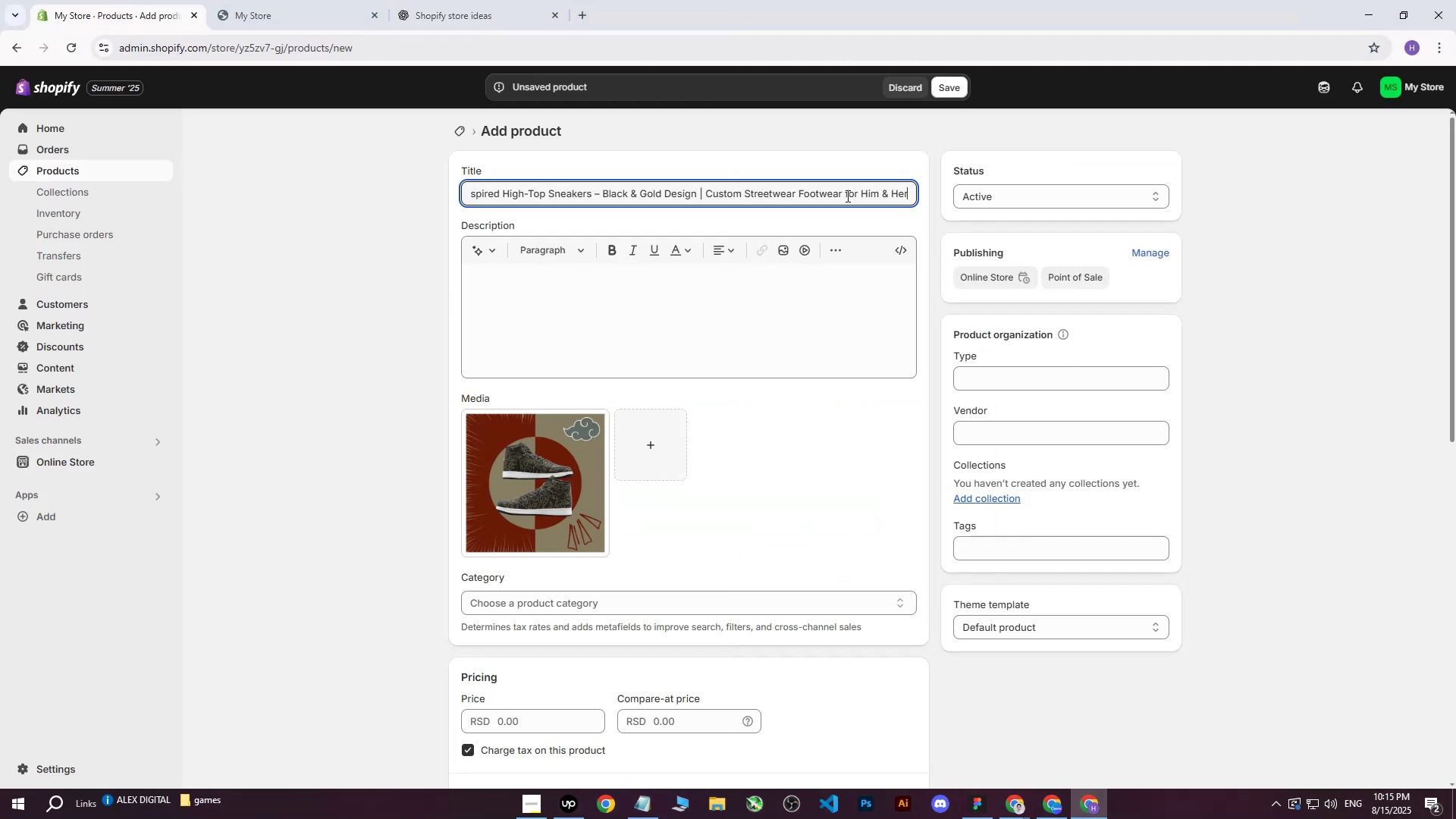 
left_click_drag(start_coordinate=[913, 192], to_coordinate=[403, 184])
 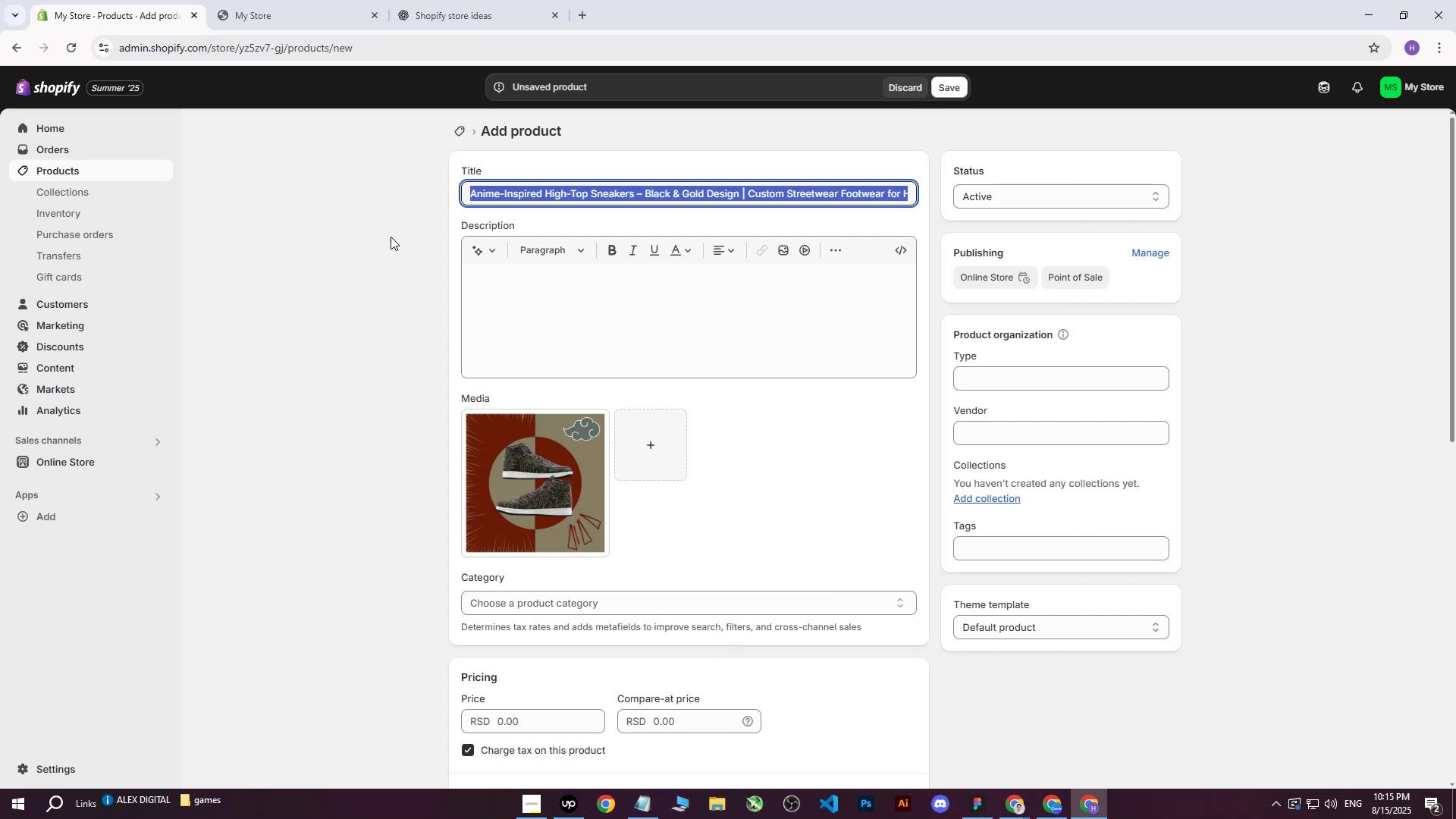 
left_click([374, 243])
 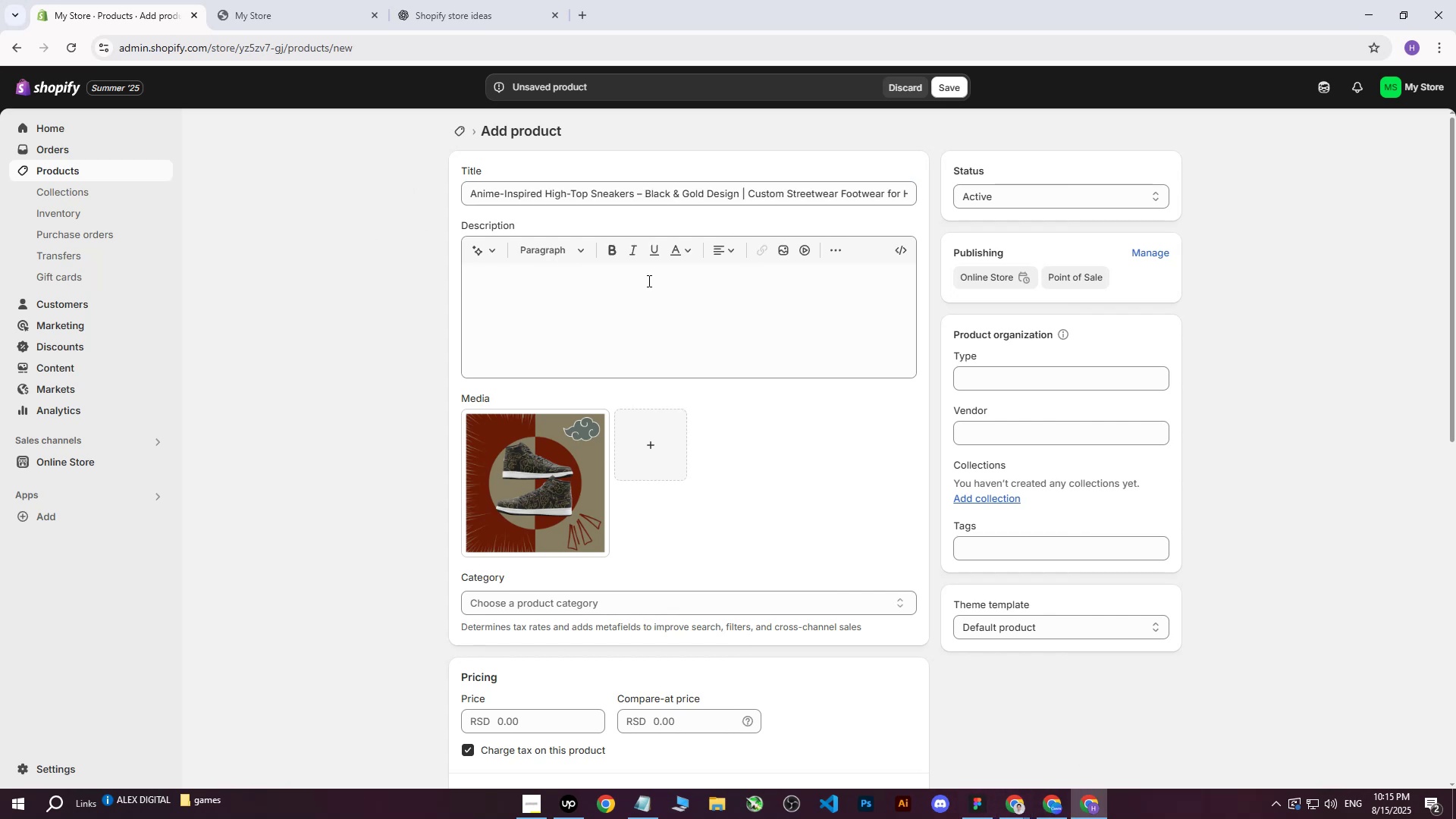 
left_click([489, 0])
 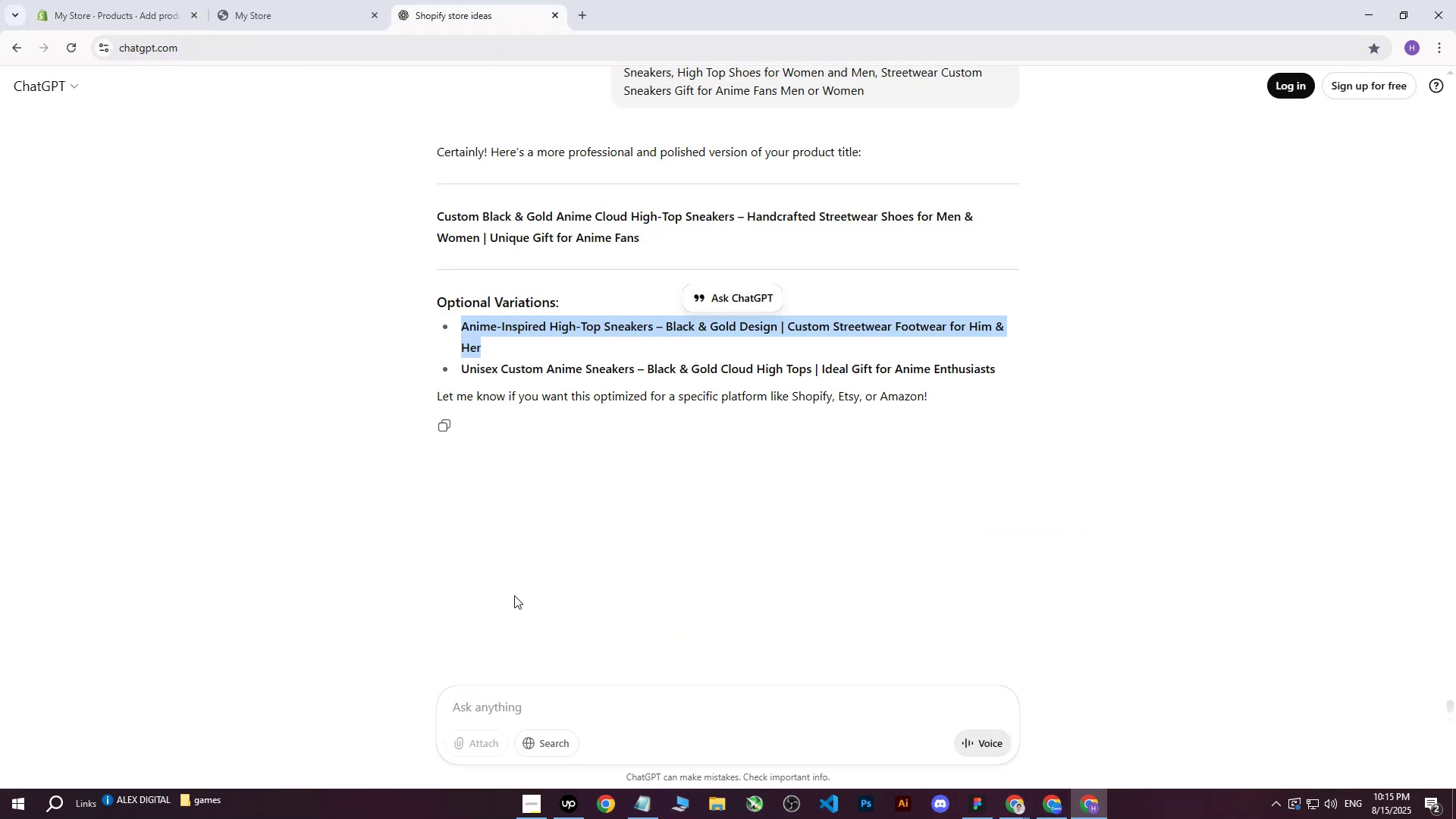 
left_click([486, 723])
 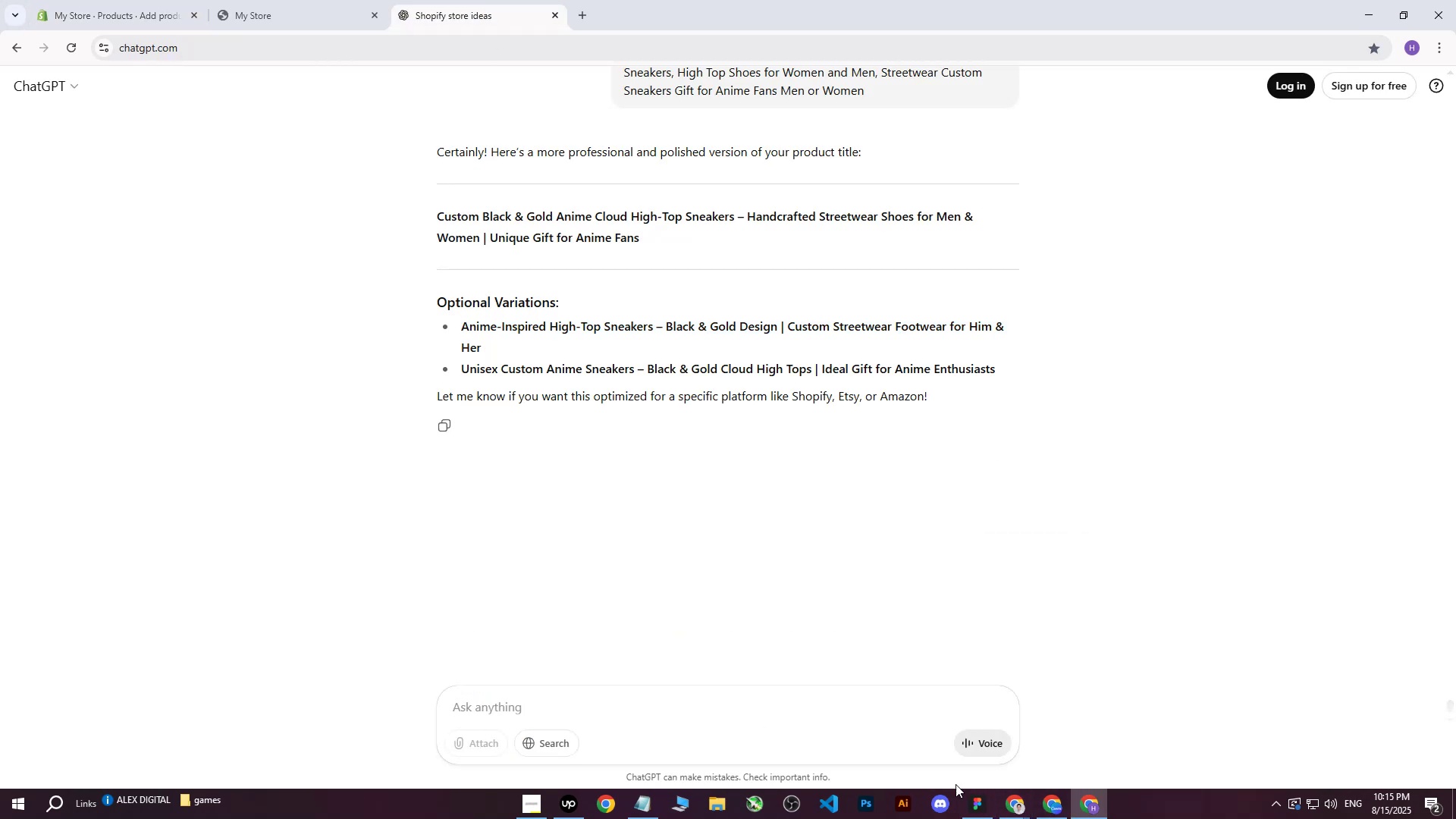 
left_click([1012, 812])
 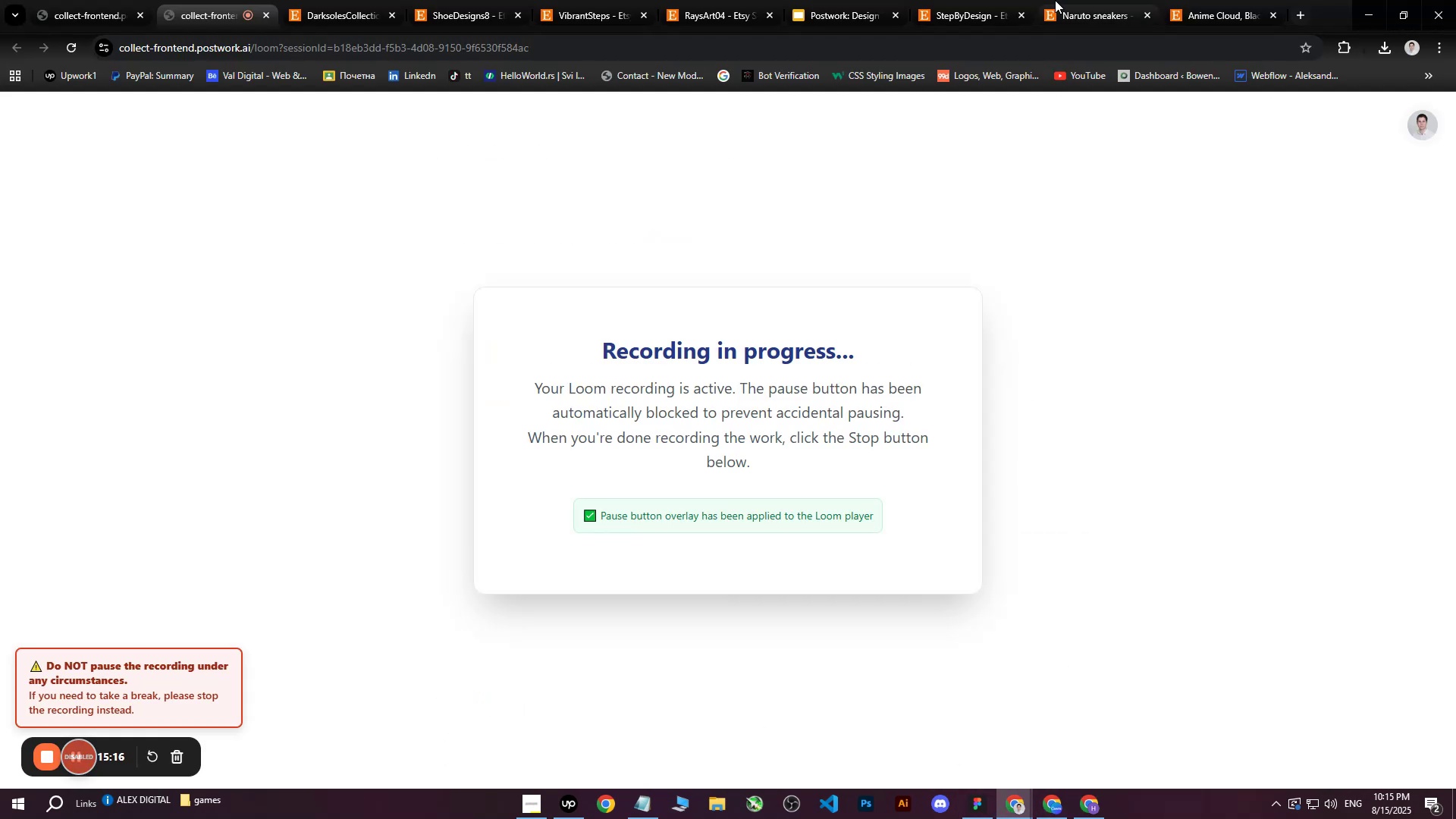 
left_click([1191, 0])
 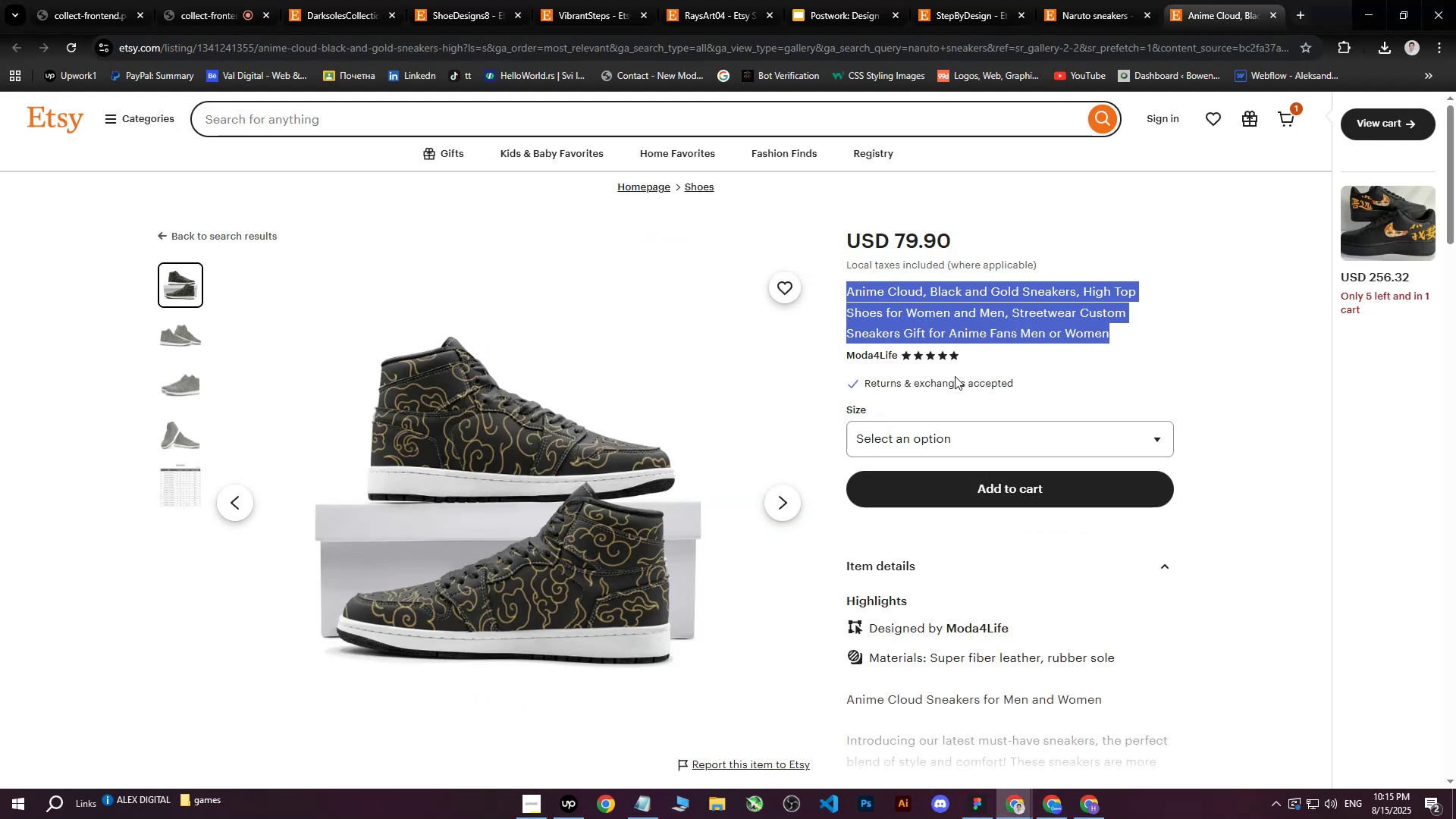 
scroll: coordinate [977, 492], scroll_direction: down, amount: 3.0
 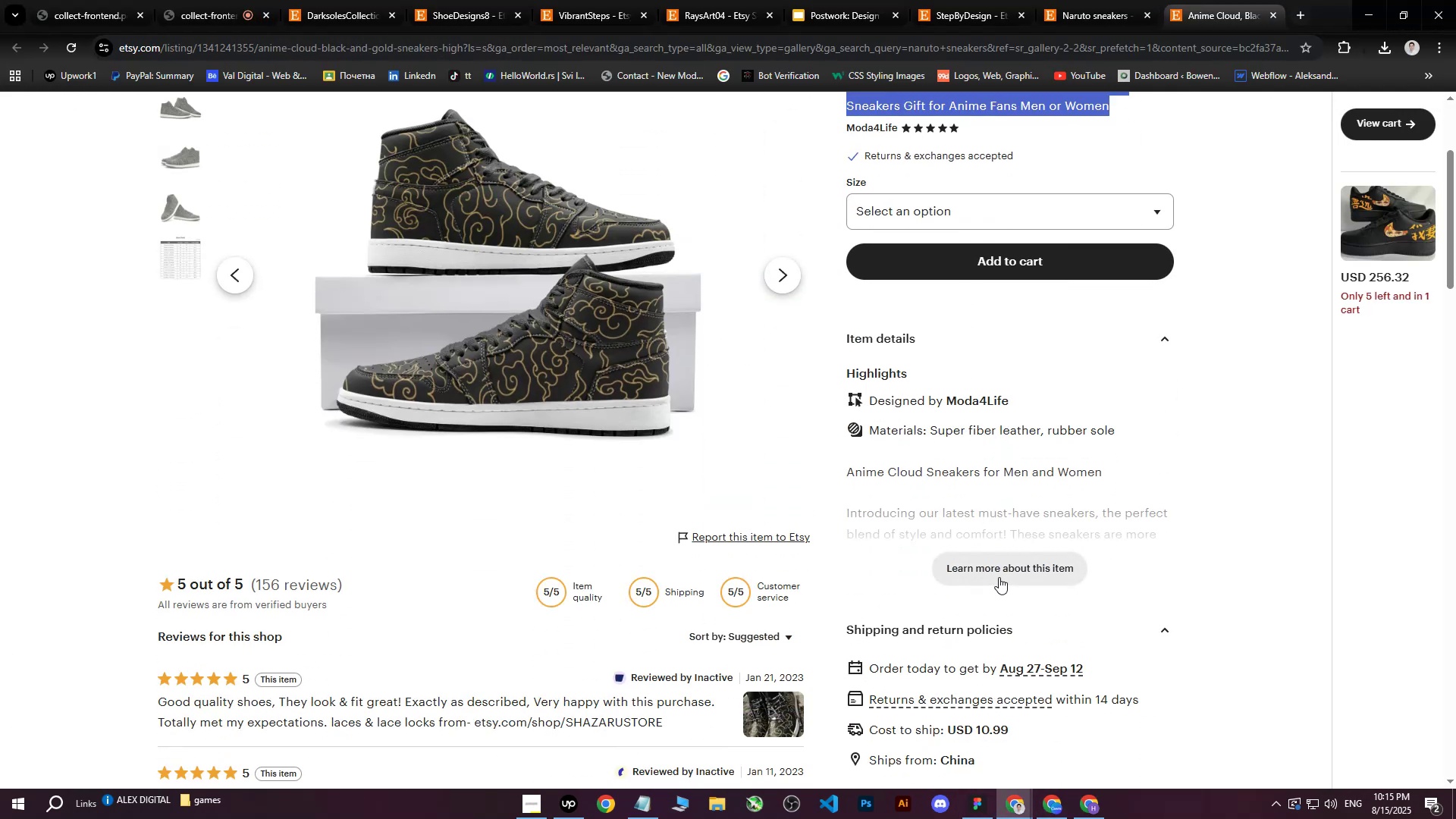 
left_click([999, 567])
 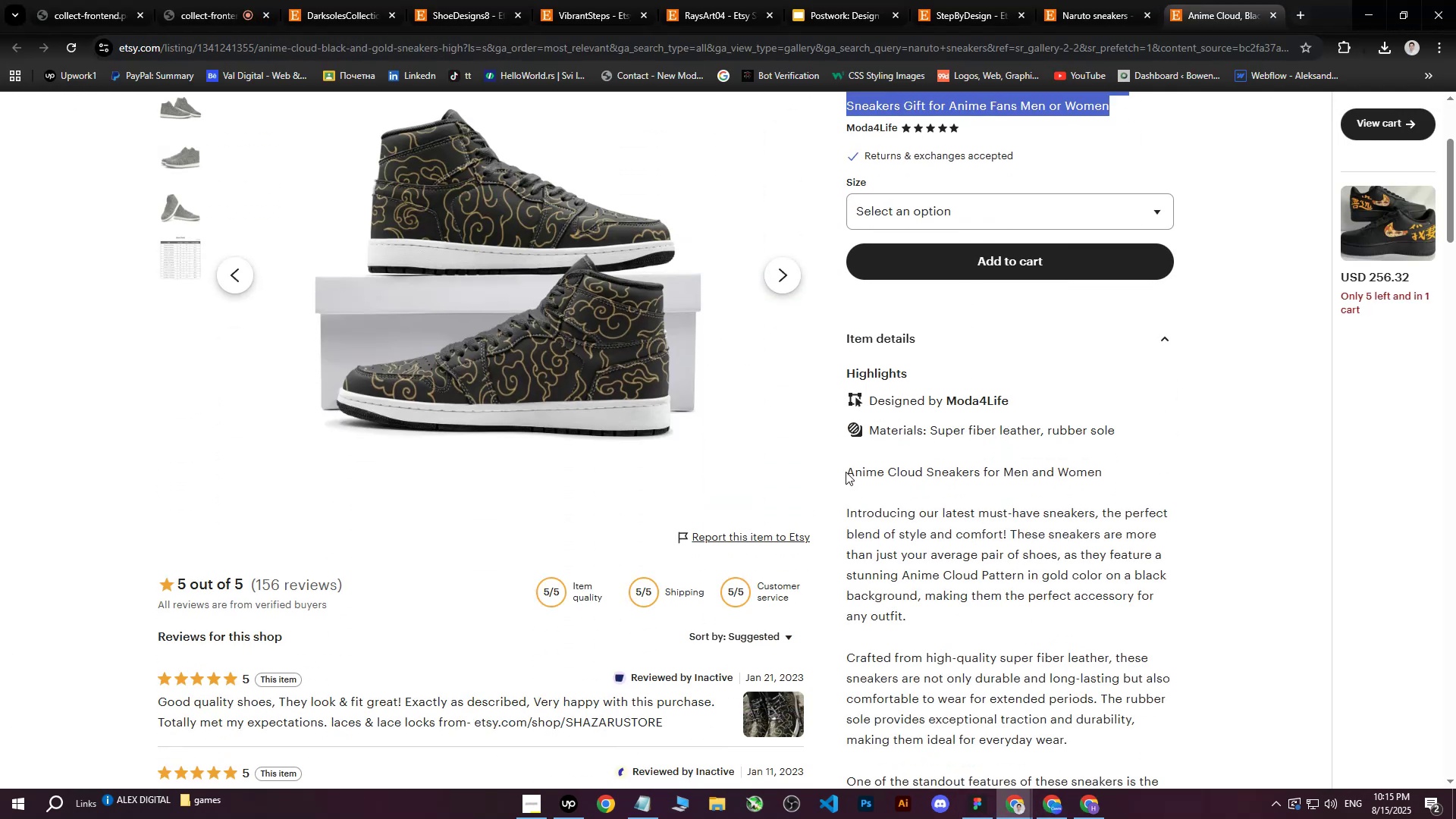 
left_click_drag(start_coordinate=[846, 472], to_coordinate=[1000, 486])
 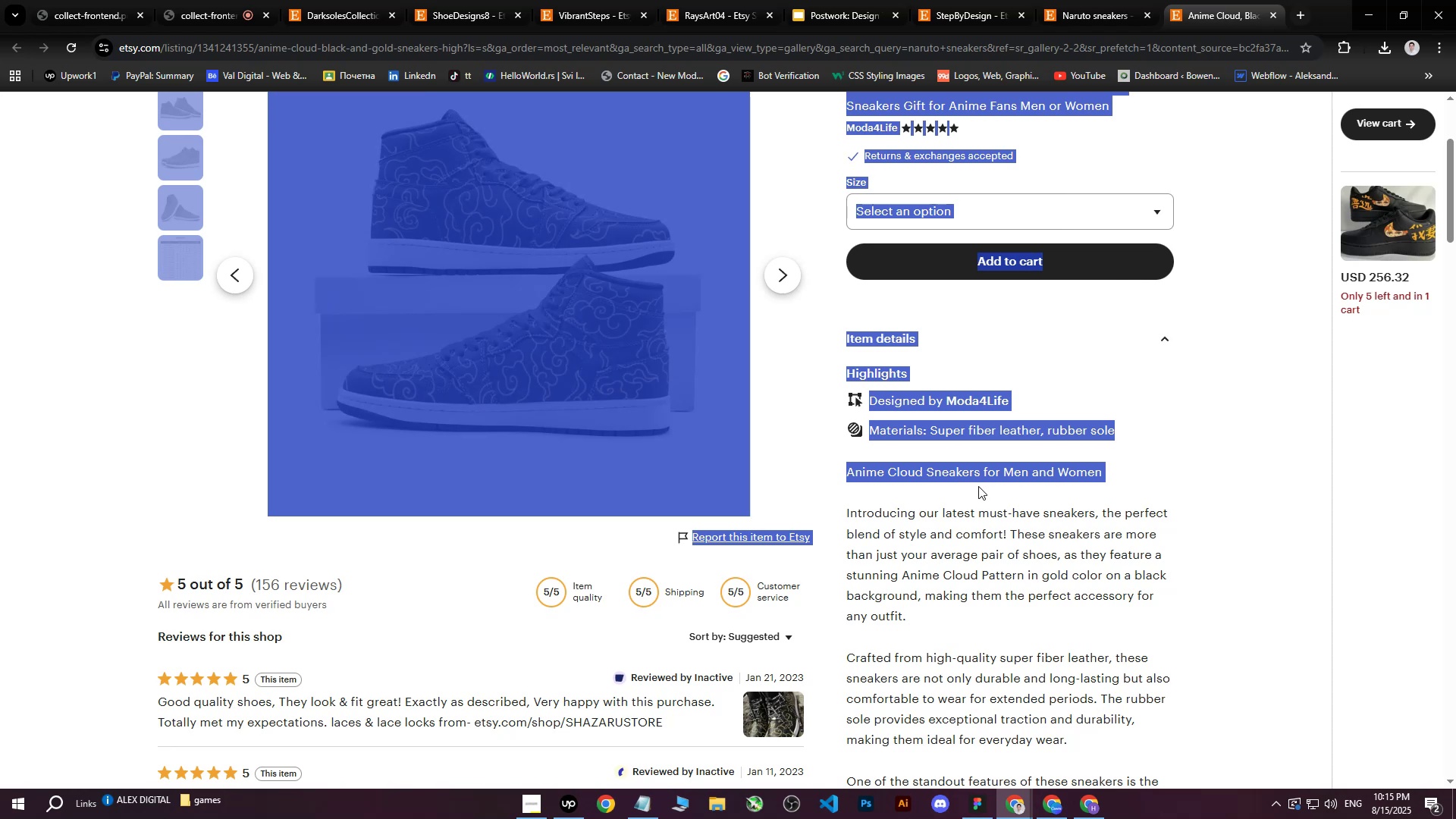 
left_click([978, 486])
 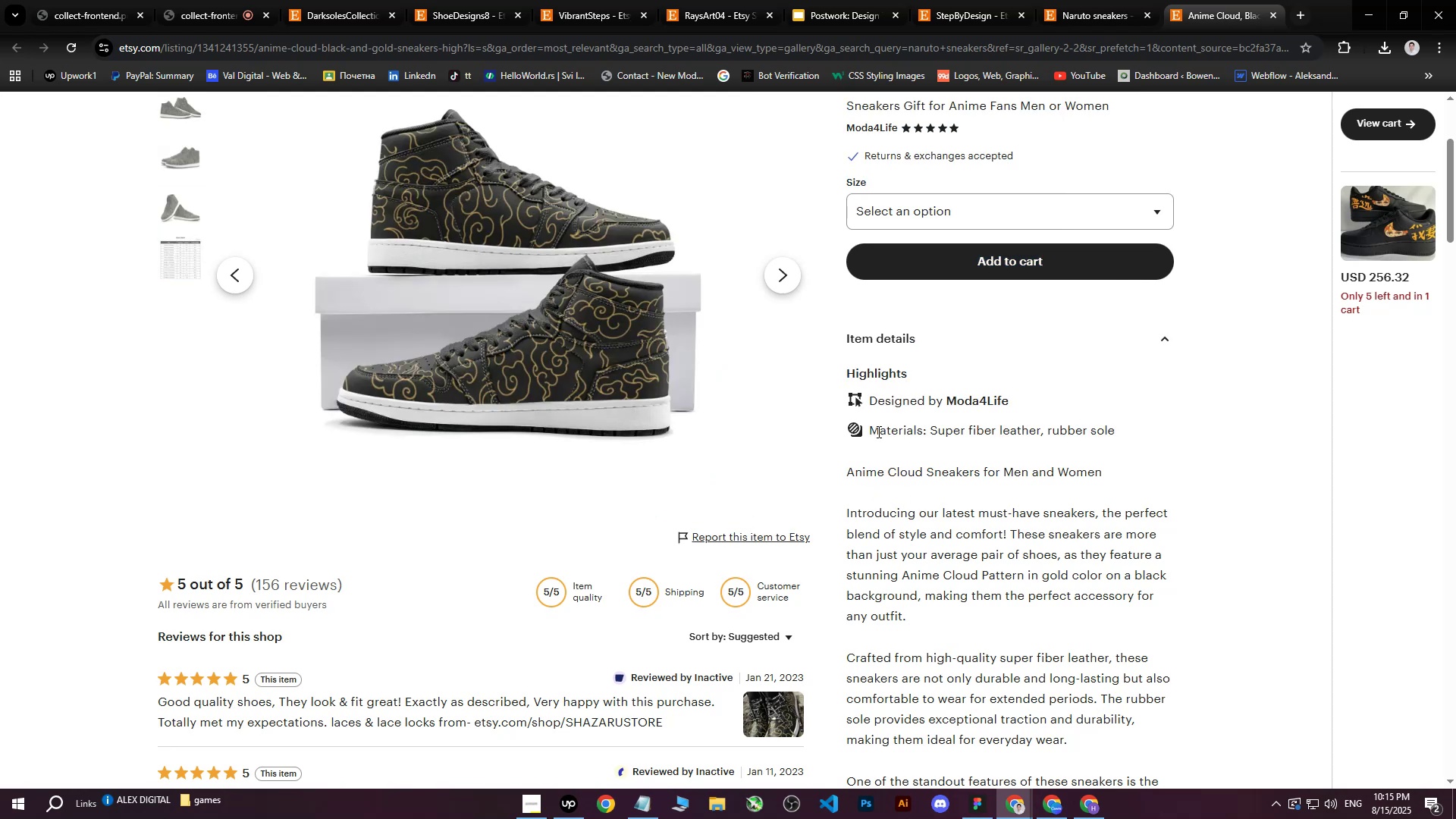 
left_click_drag(start_coordinate=[871, 431], to_coordinate=[1119, 519])
 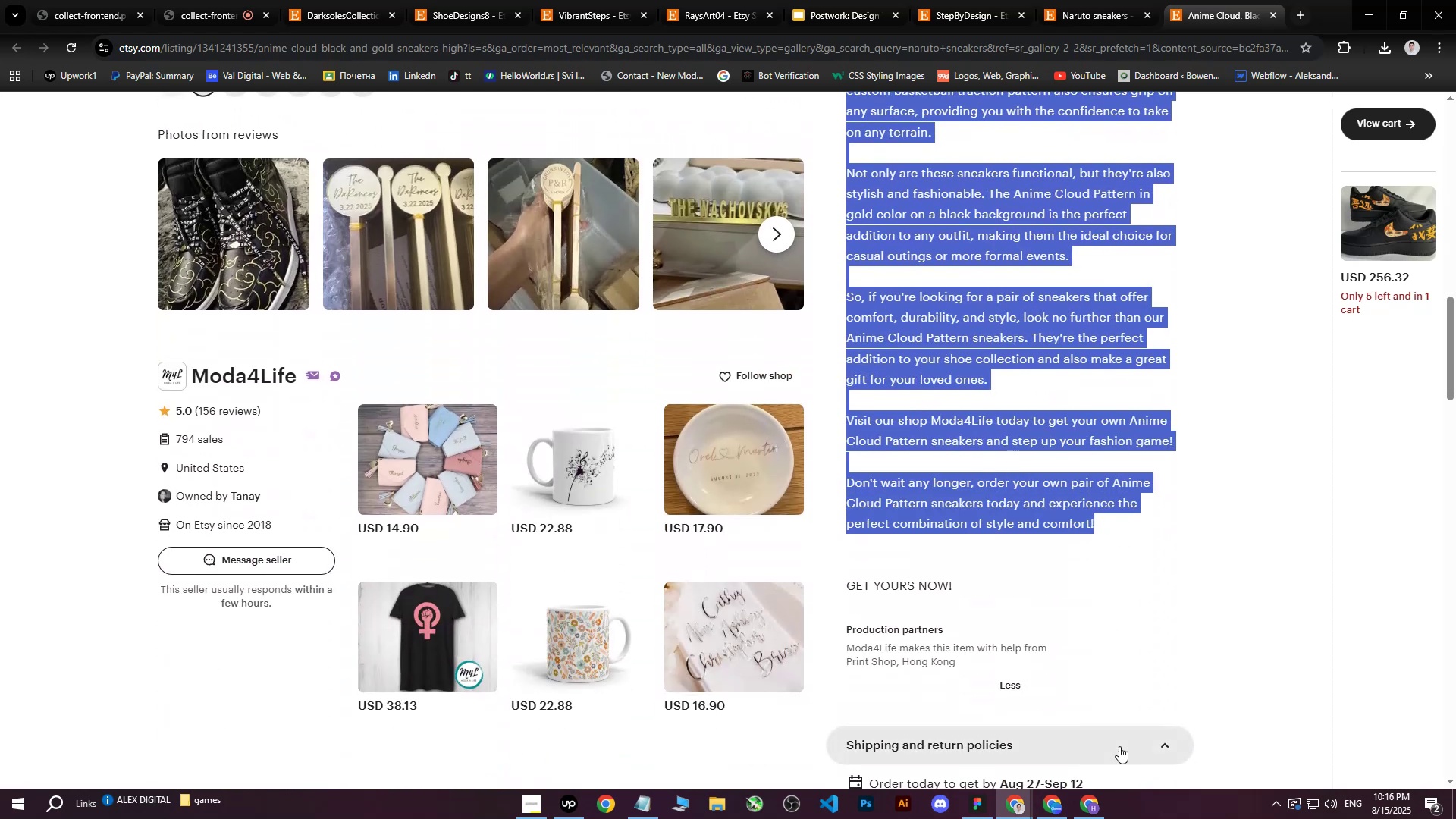 
scroll: coordinate [1014, 468], scroll_direction: down, amount: 14.0
 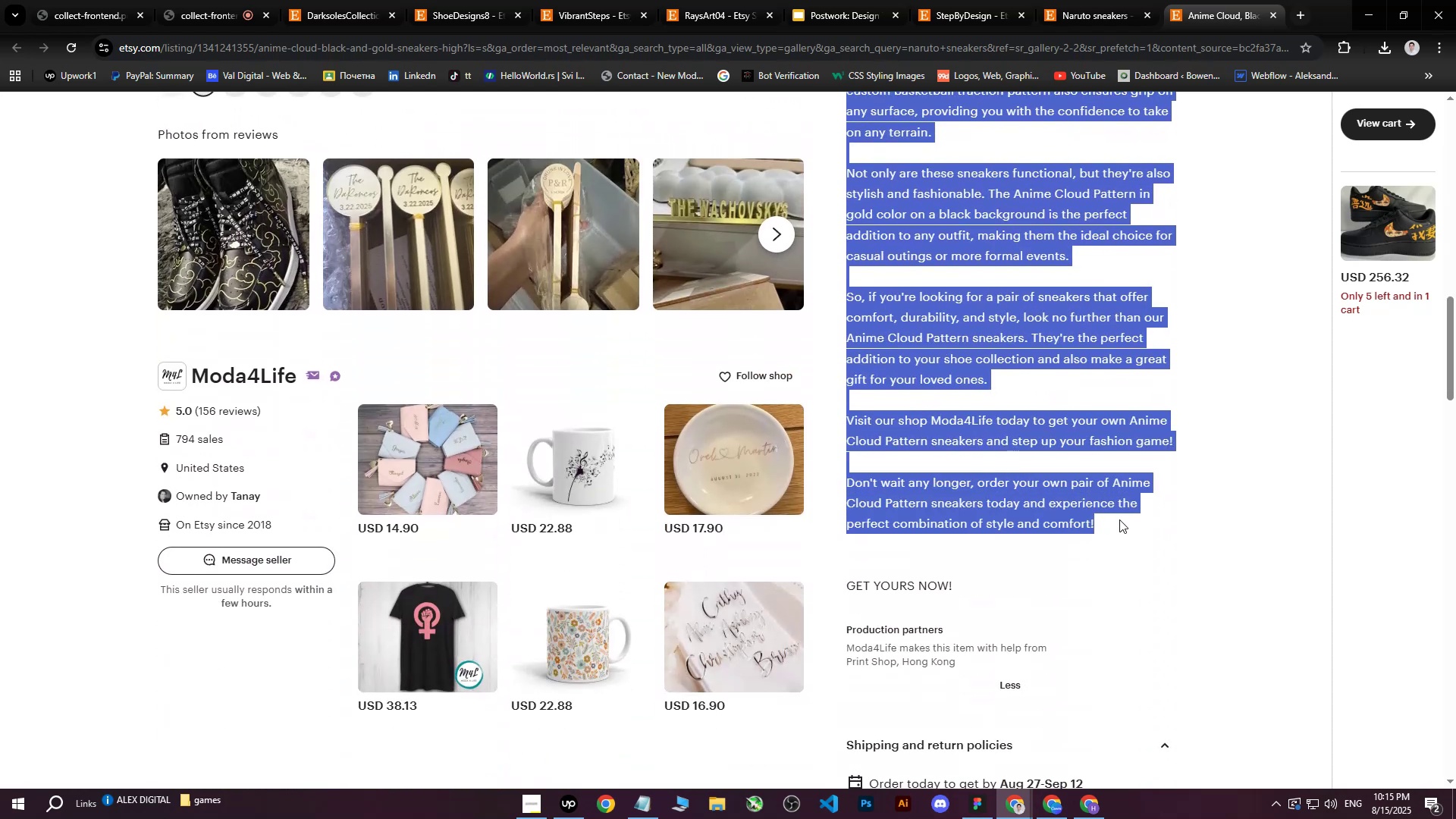 
key(Control+C)
 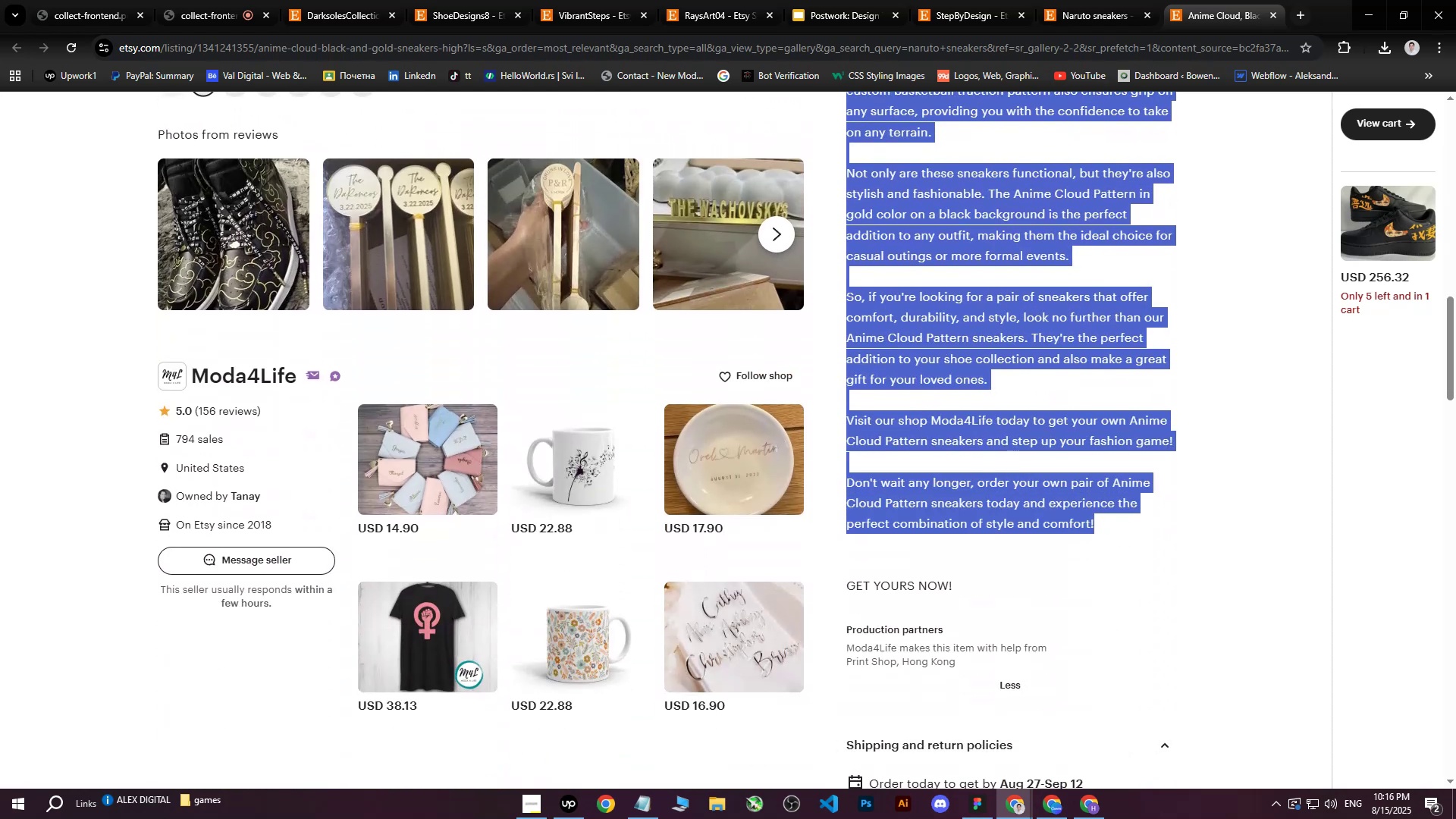 
left_click([1090, 805])
 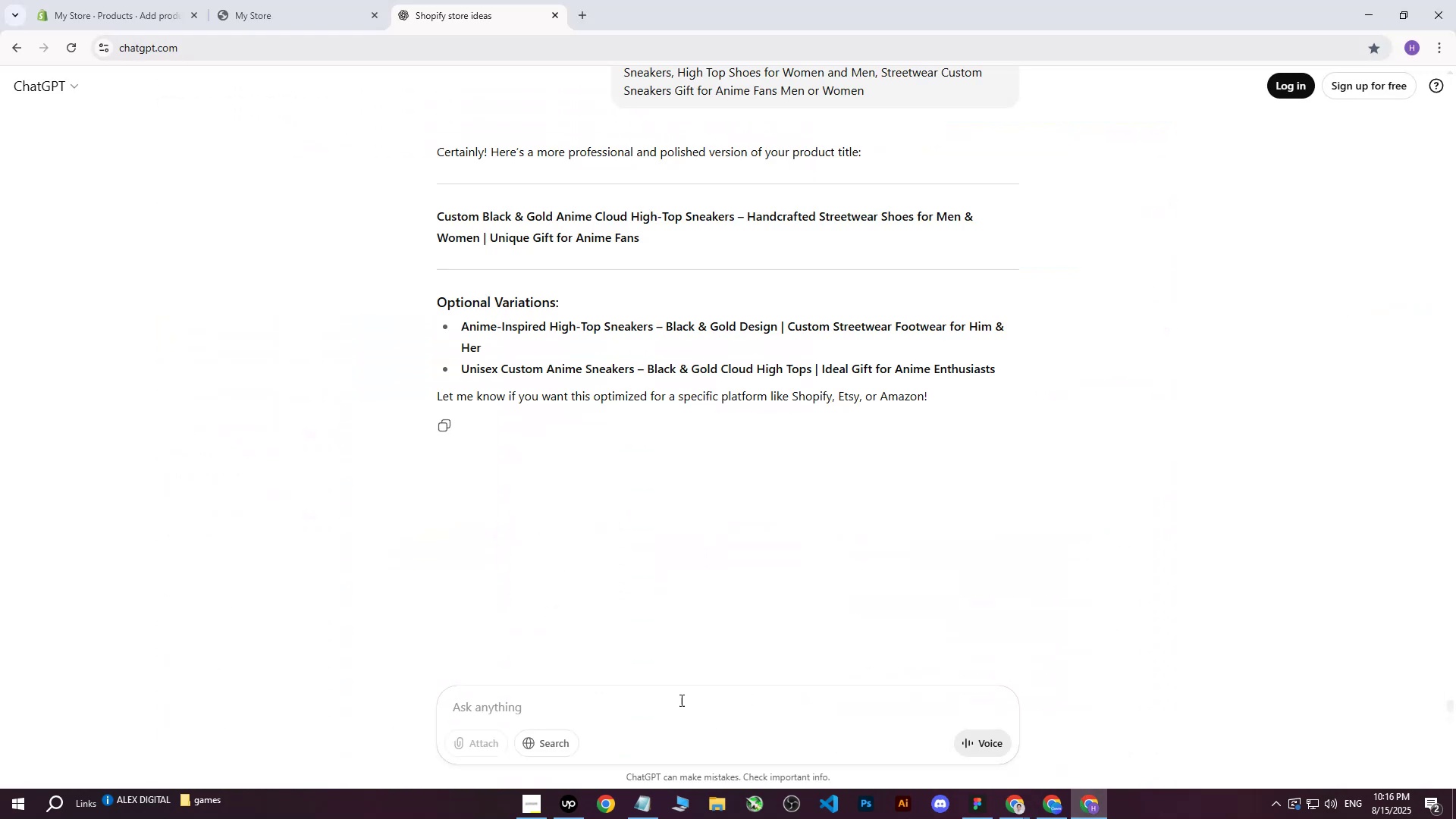 
left_click([564, 723])
 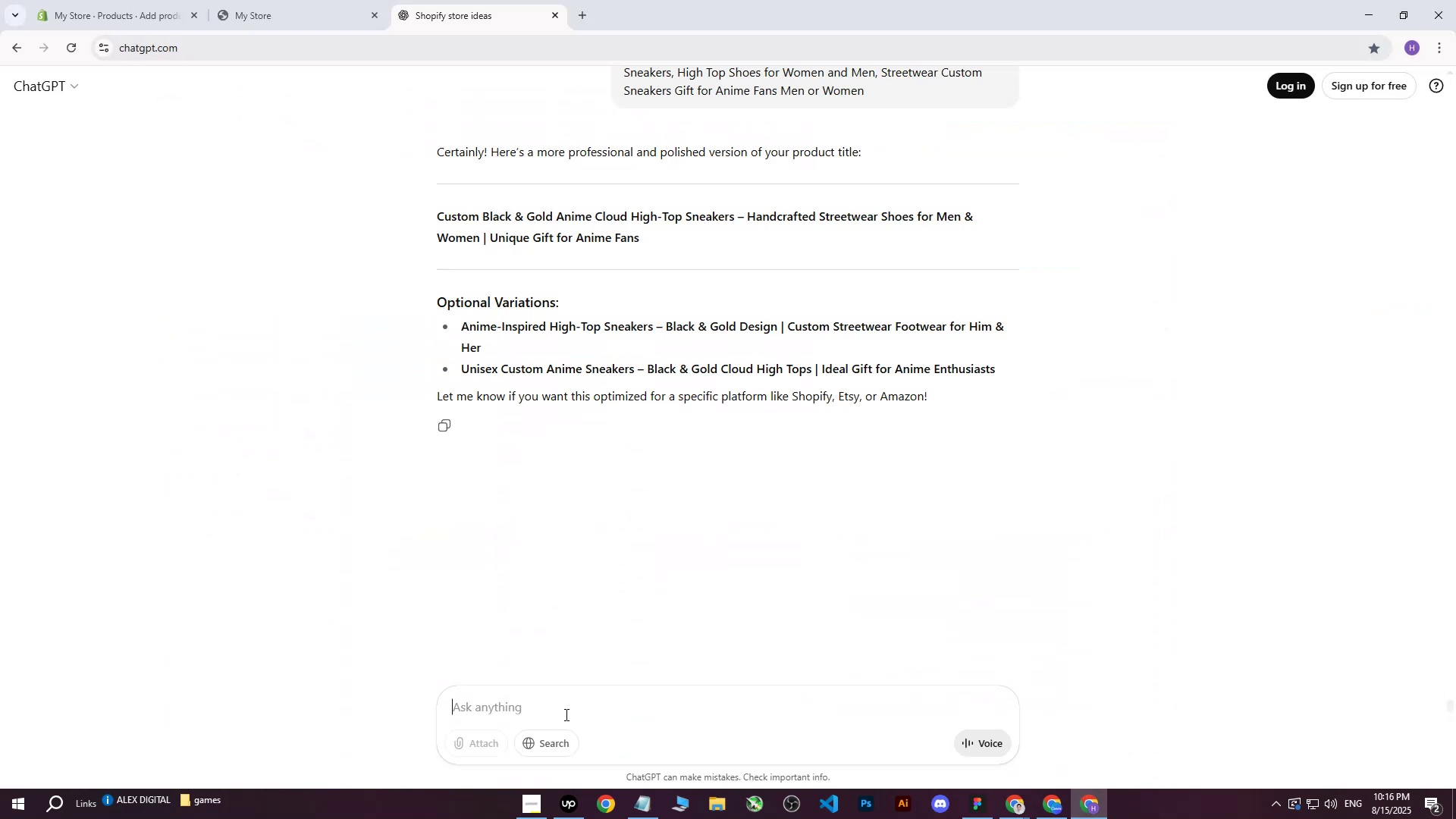 
type(write me more professional way : )
 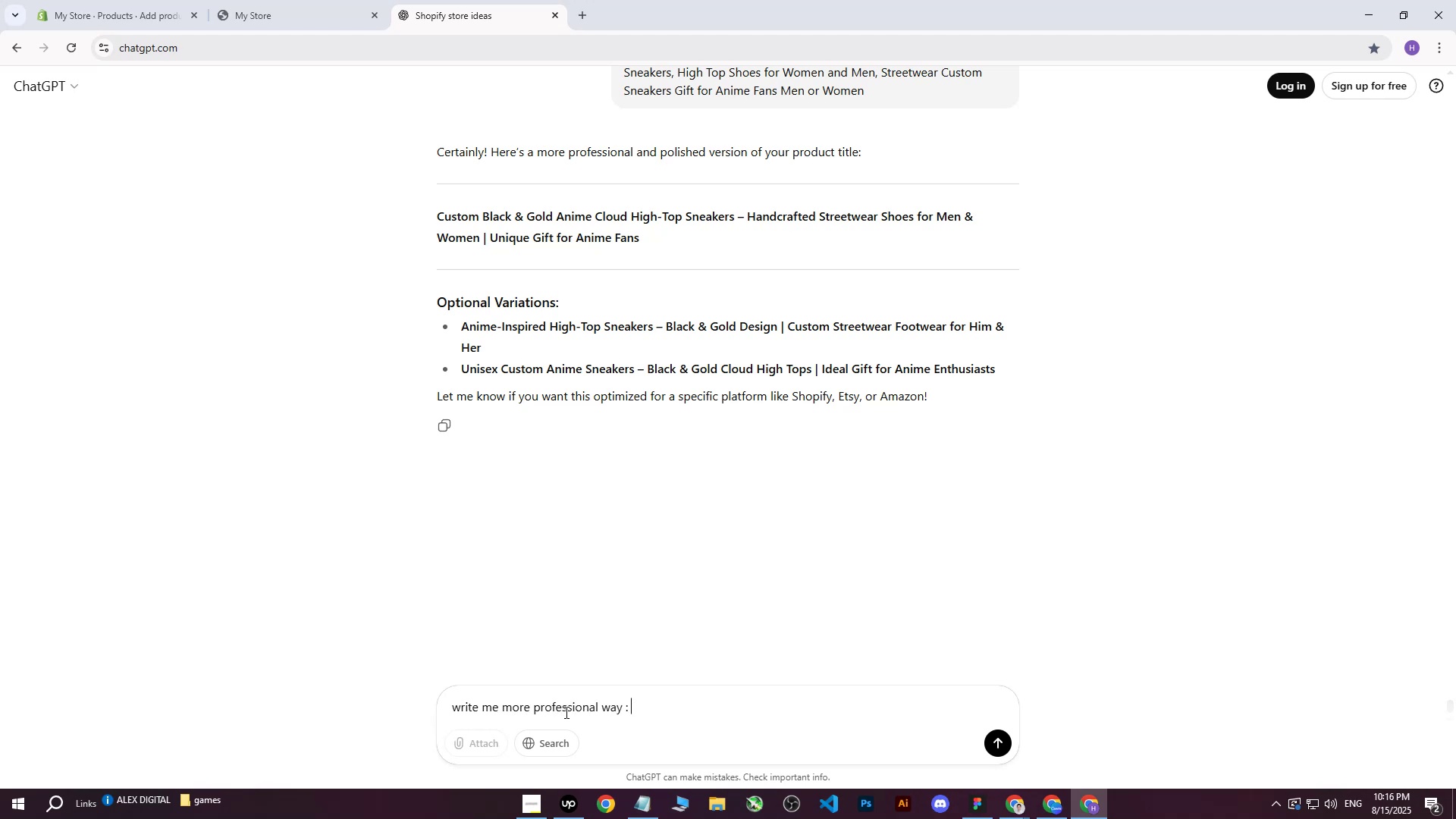 
key(Control+ControlLeft)
 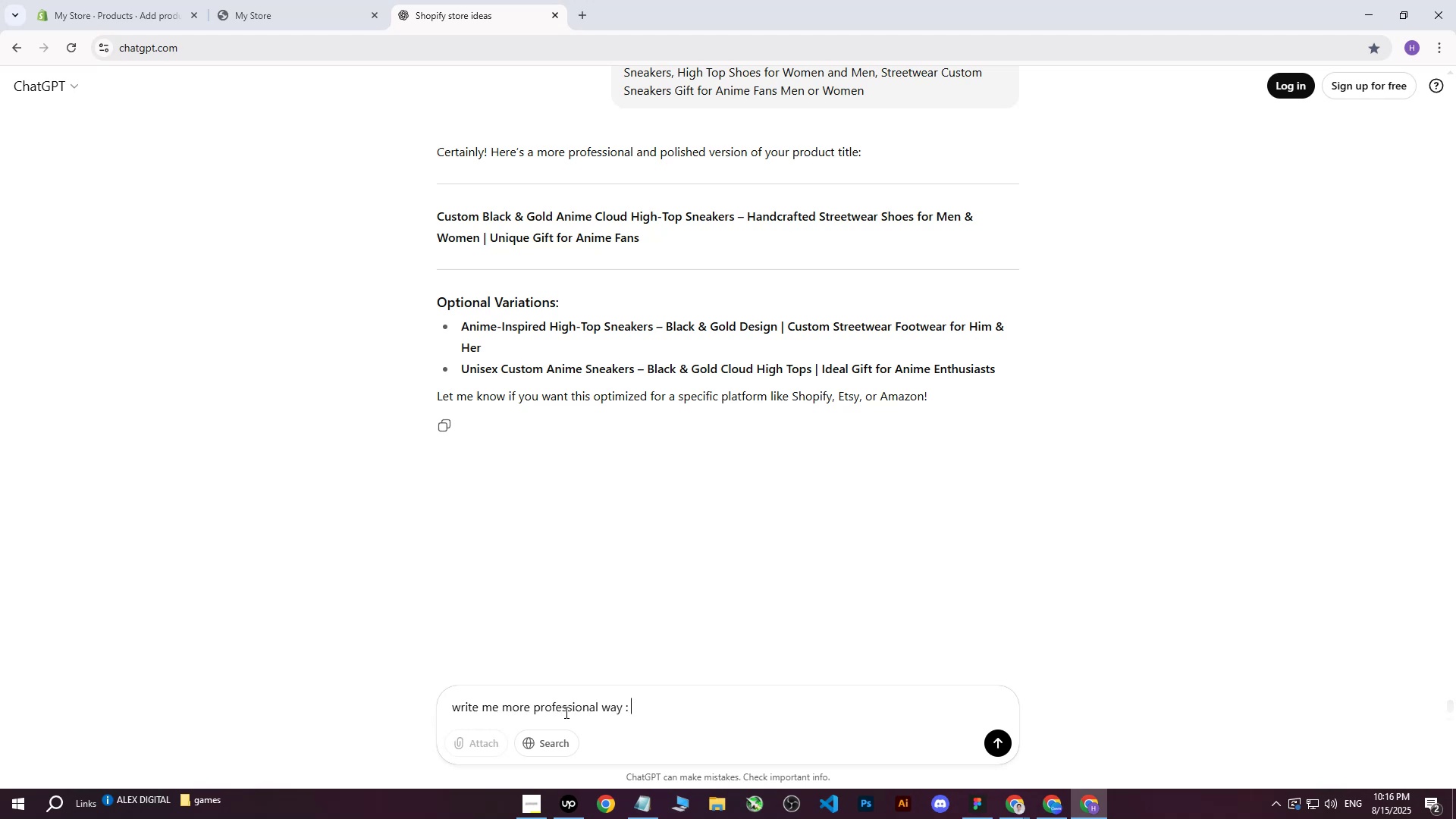 
key(Control+V)
 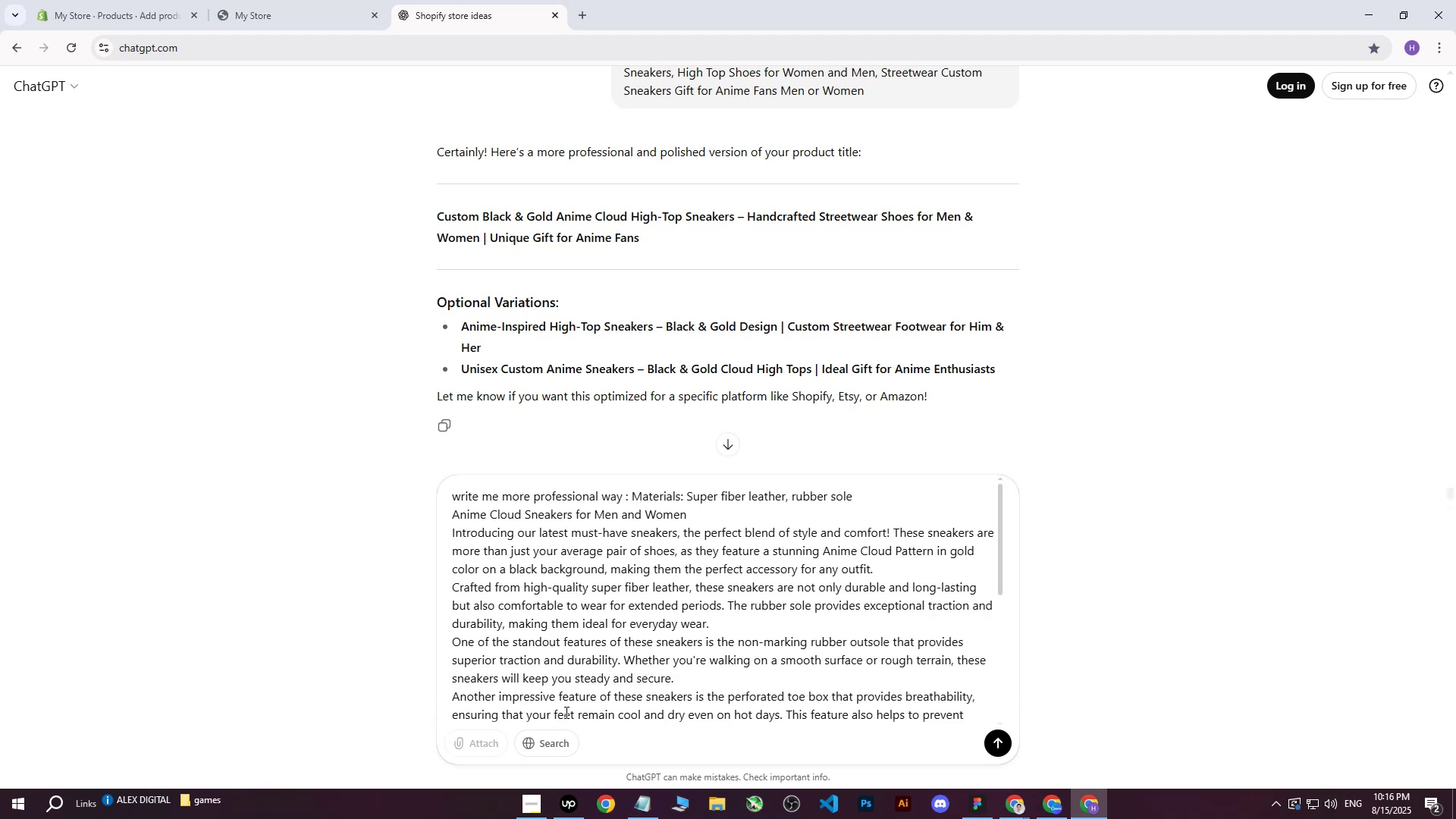 
key(Enter)
 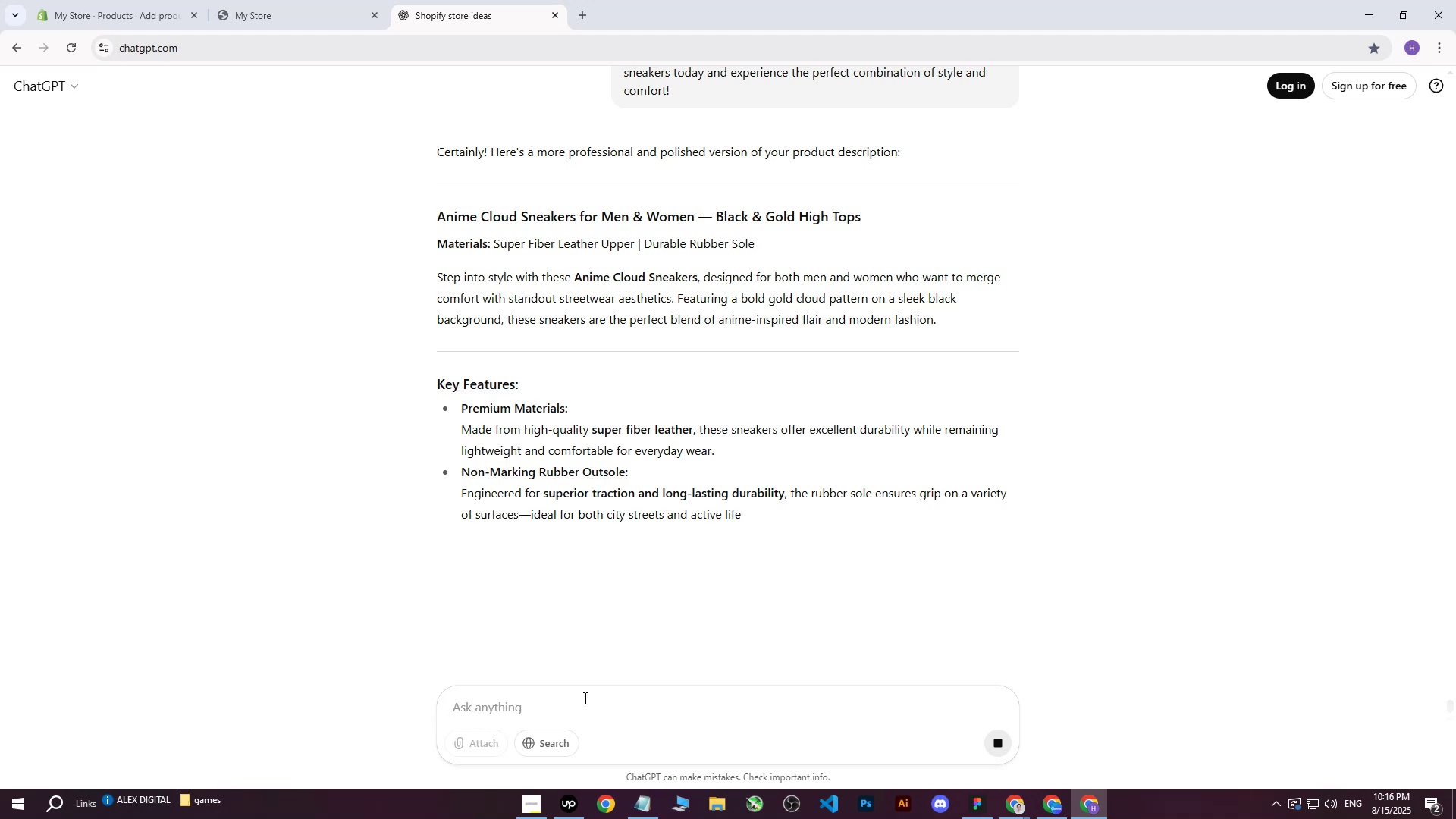 
wait(13.76)
 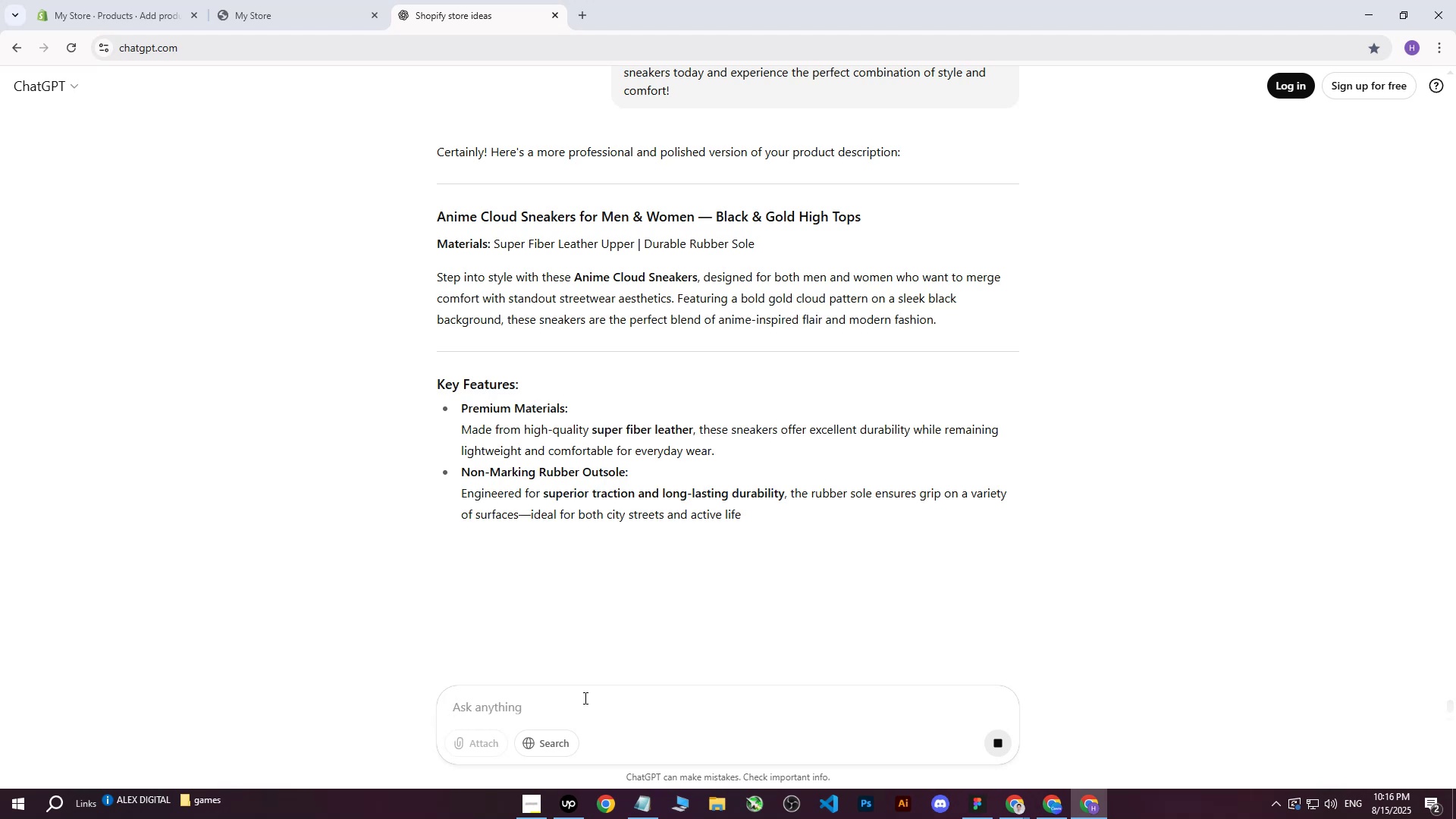 
left_click_drag(start_coordinate=[438, 242], to_coordinate=[589, 533])
 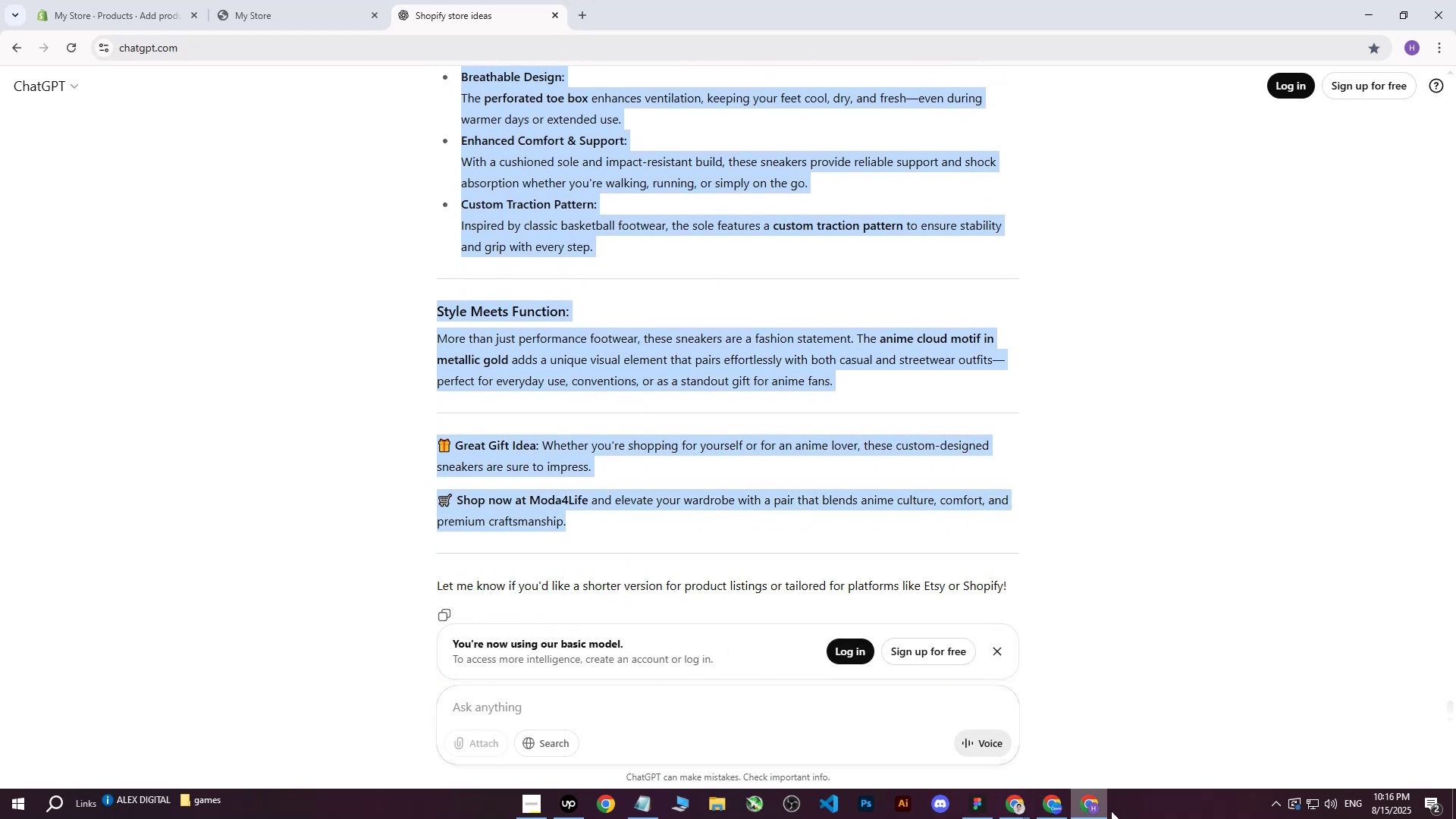 
scroll: coordinate [631, 557], scroll_direction: down, amount: 10.0
 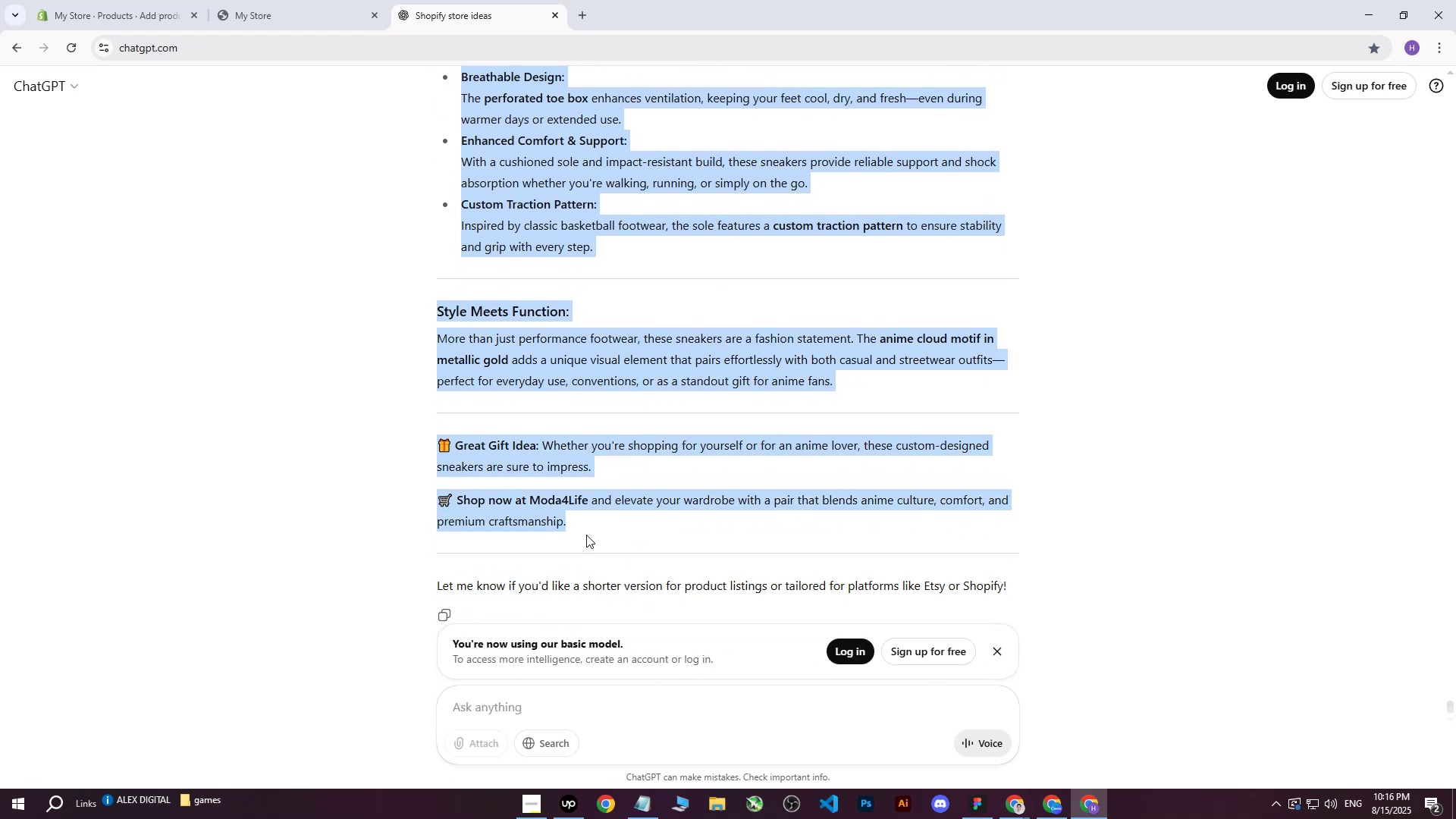 
key(Control+ControlLeft)
 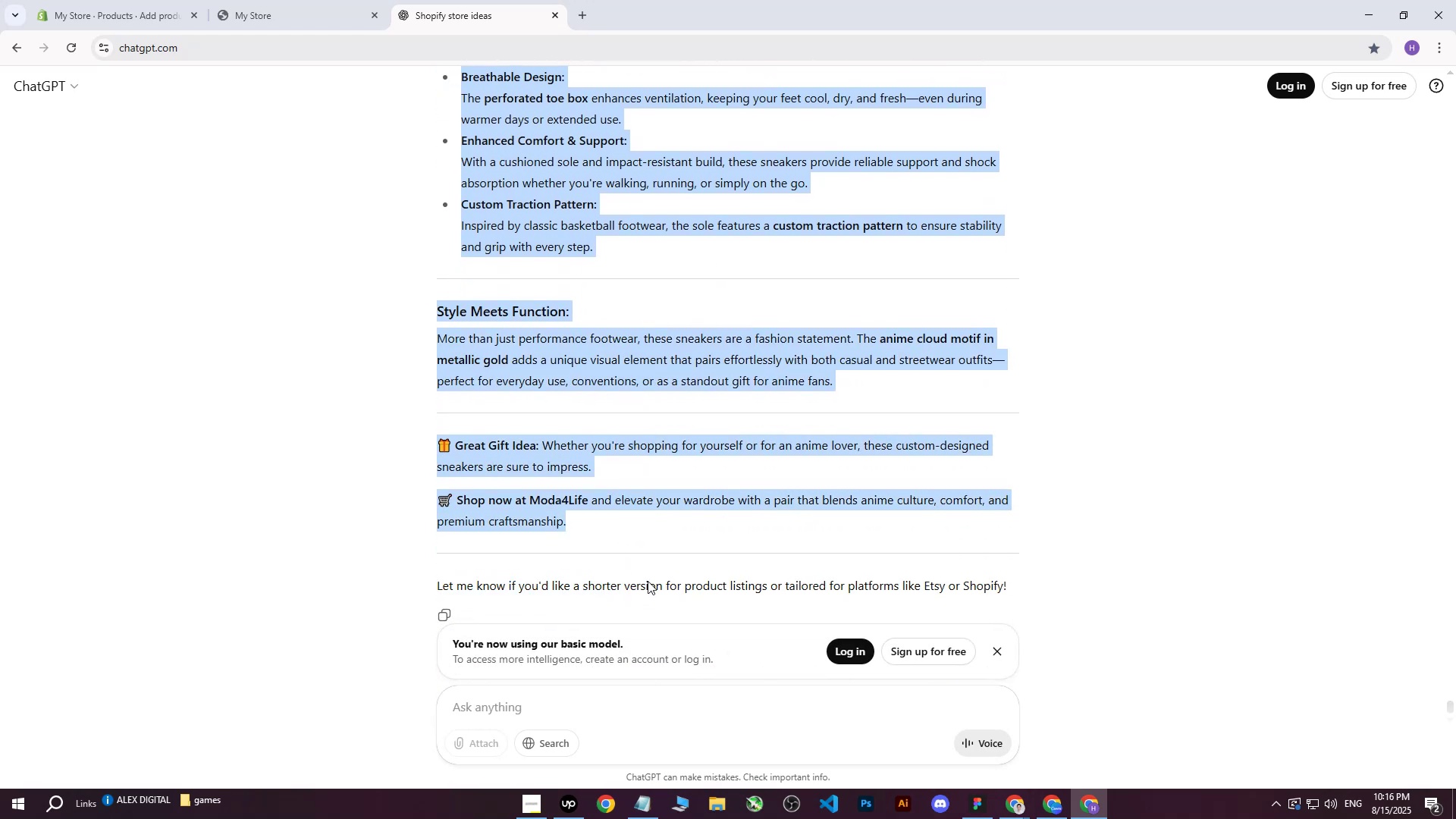 
key(Control+C)
 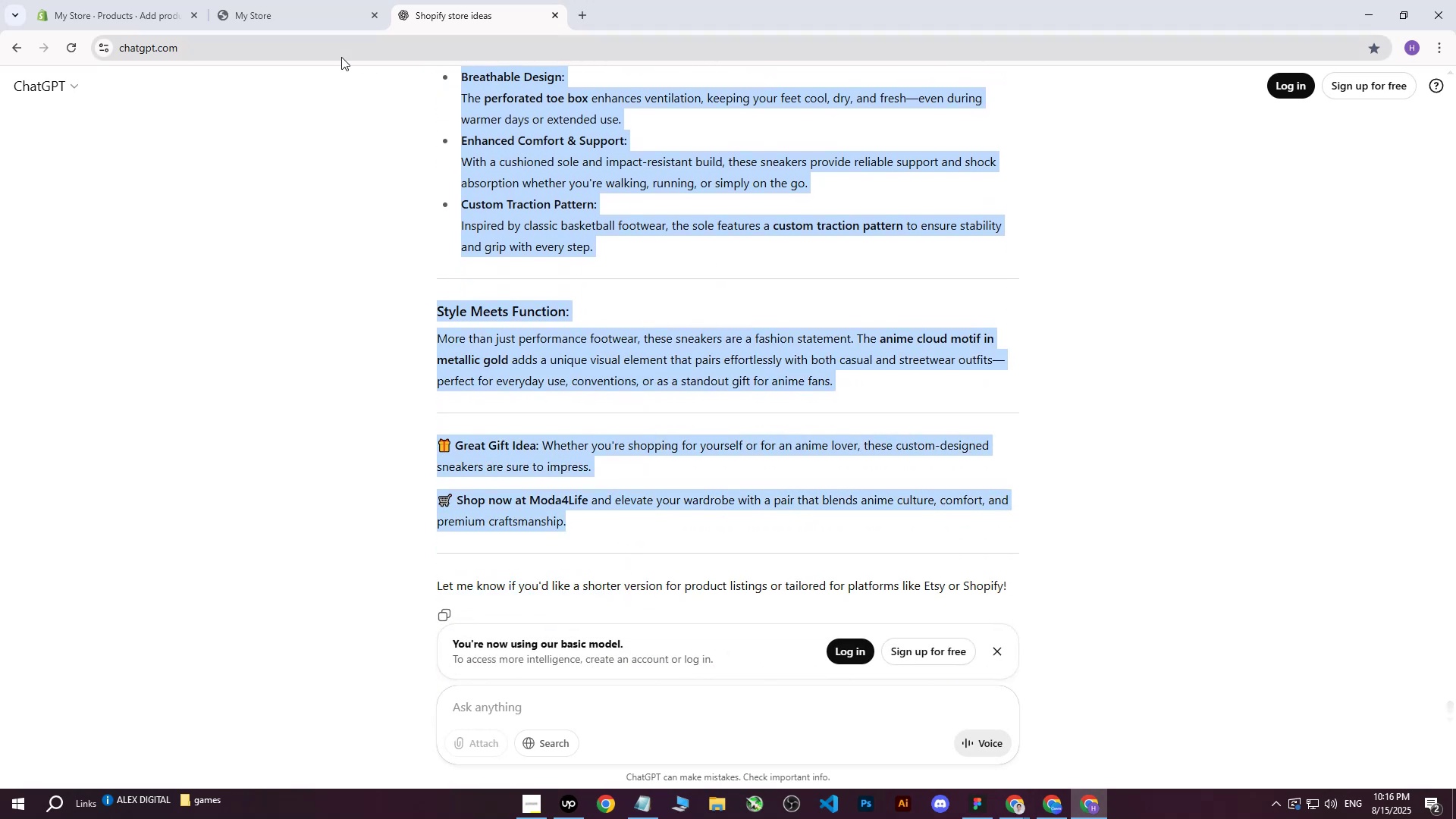 
left_click([133, 0])
 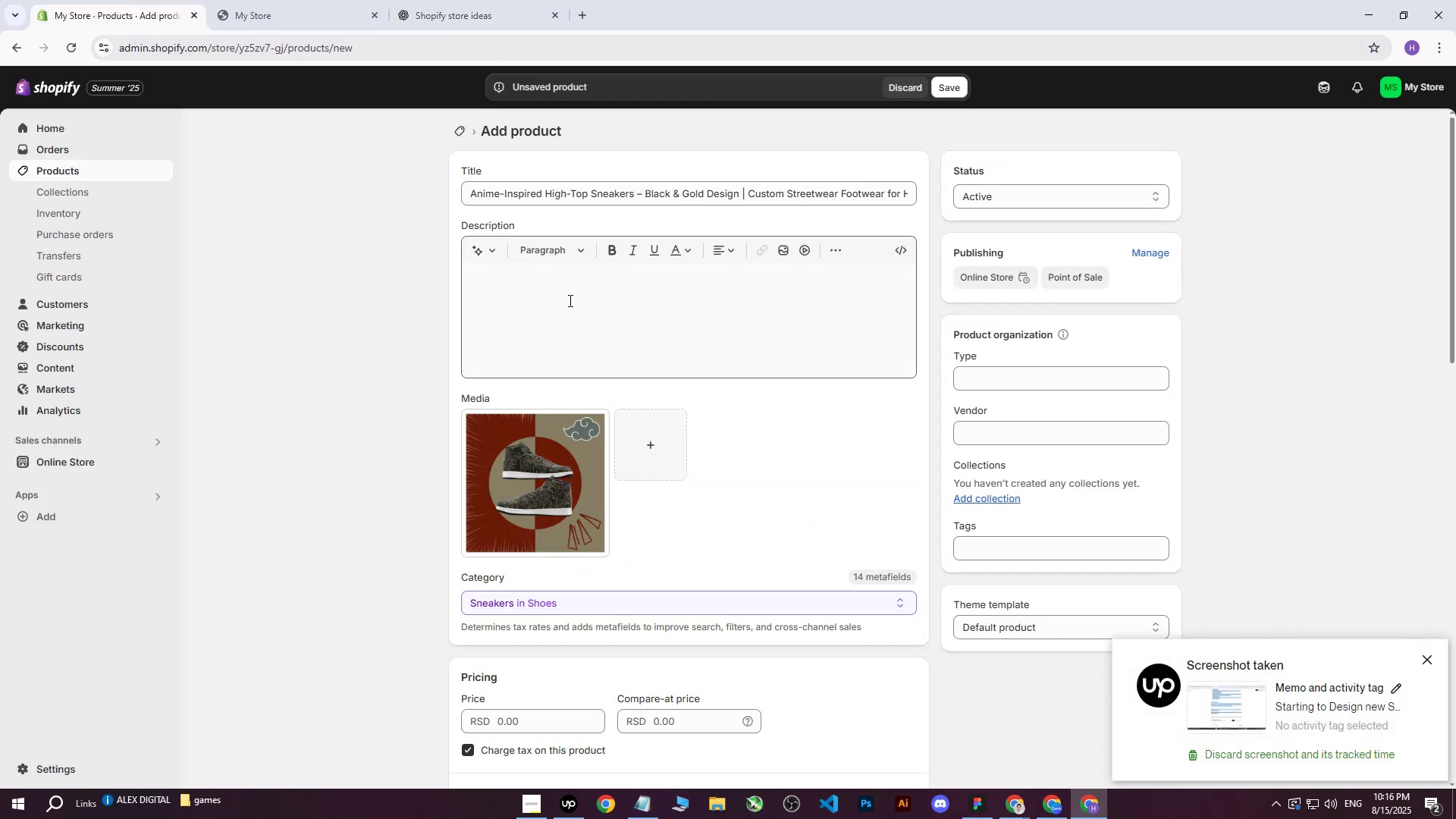 
left_click([563, 298])
 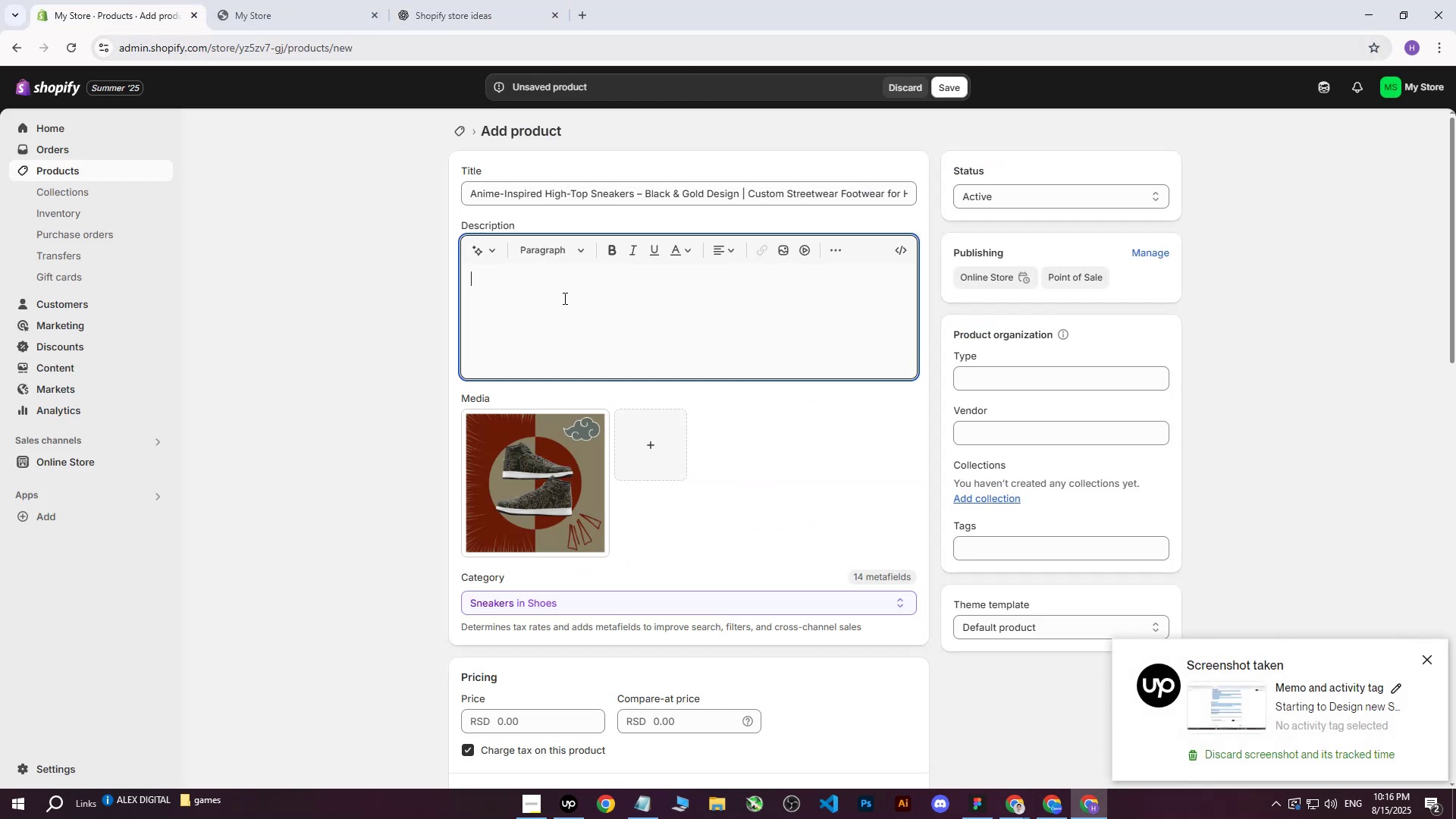 
hold_key(key=ControlLeft, duration=0.83)
 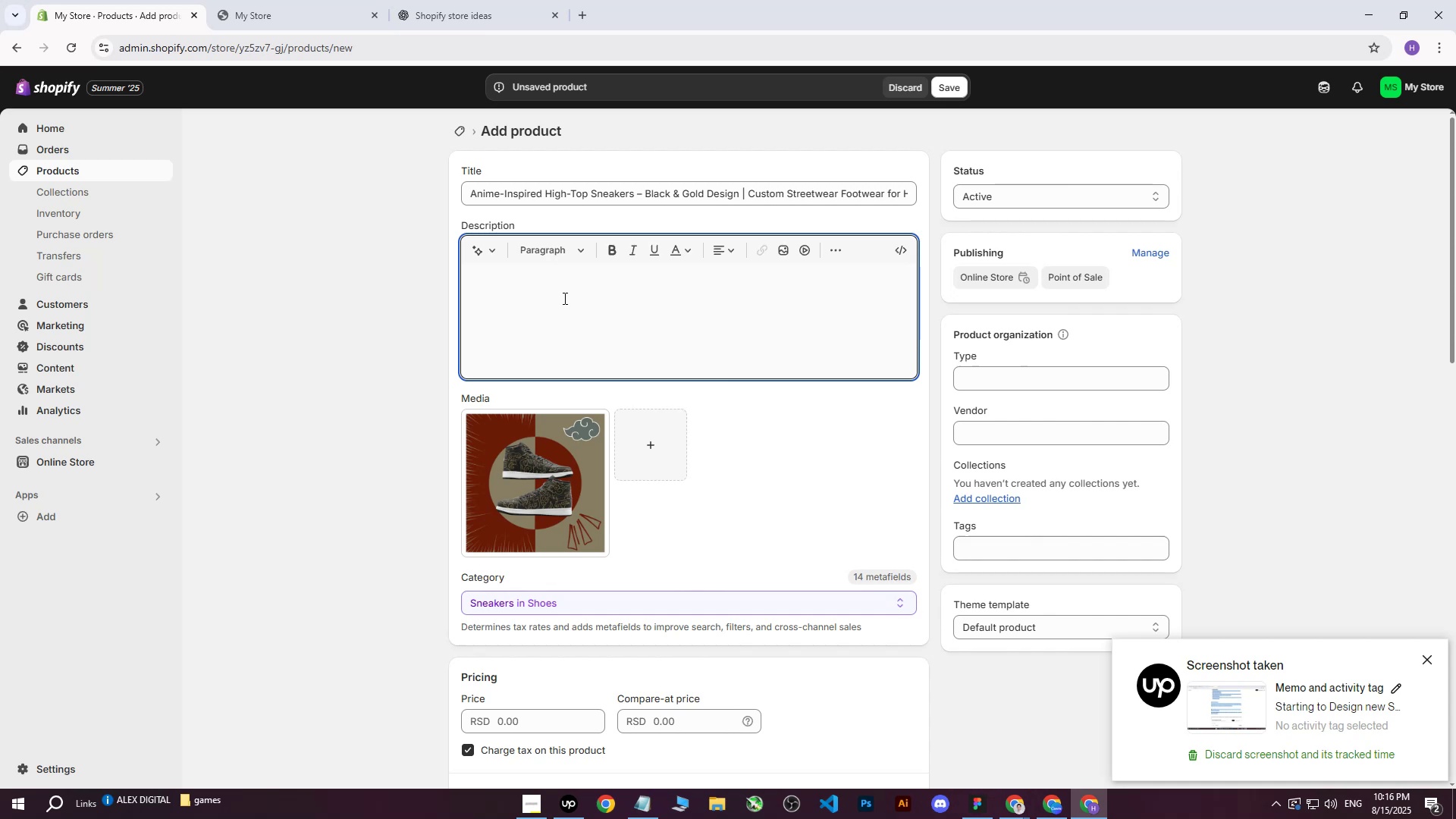 
key(Control+ControlLeft)
 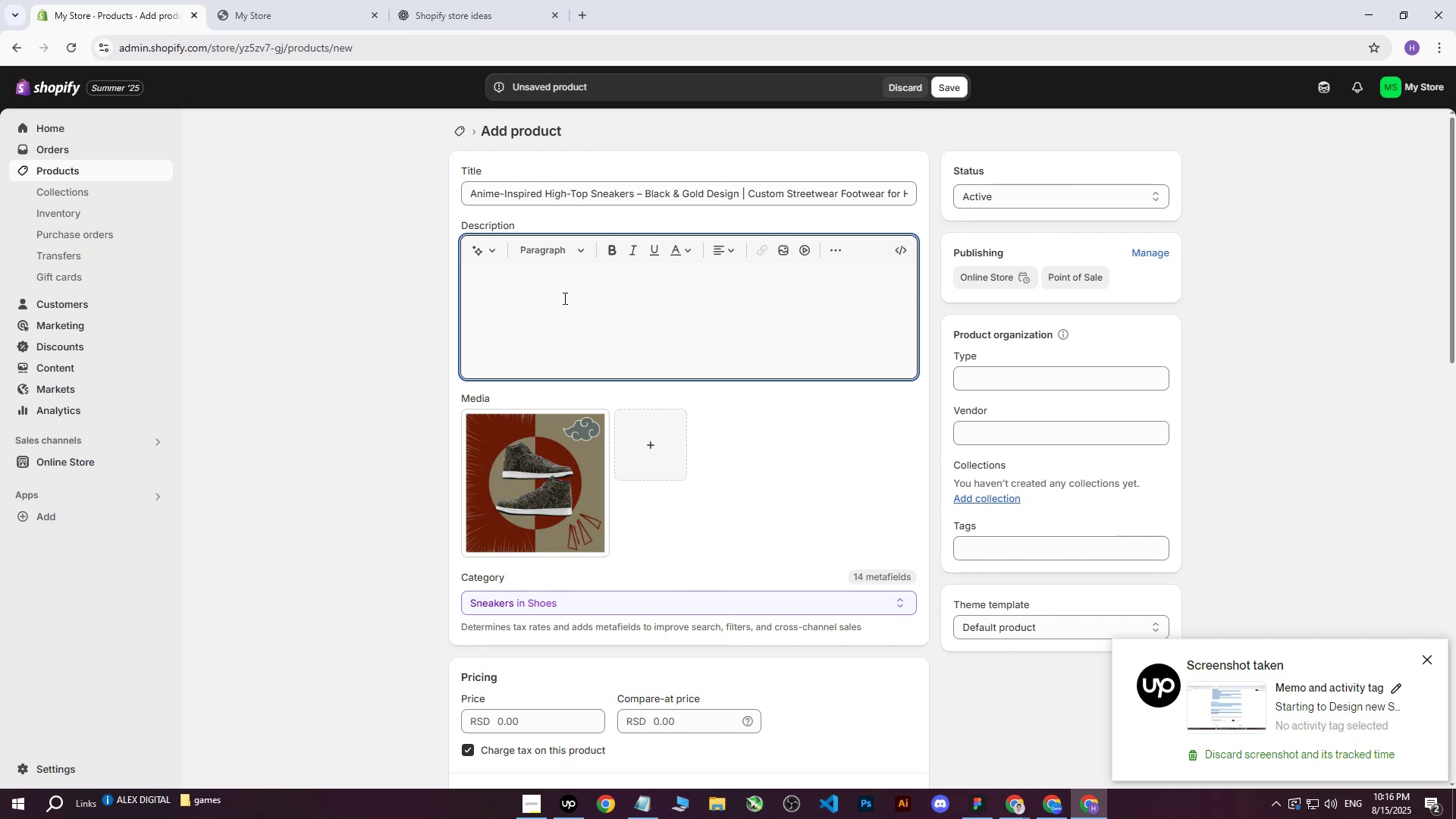 
key(Control+V)
 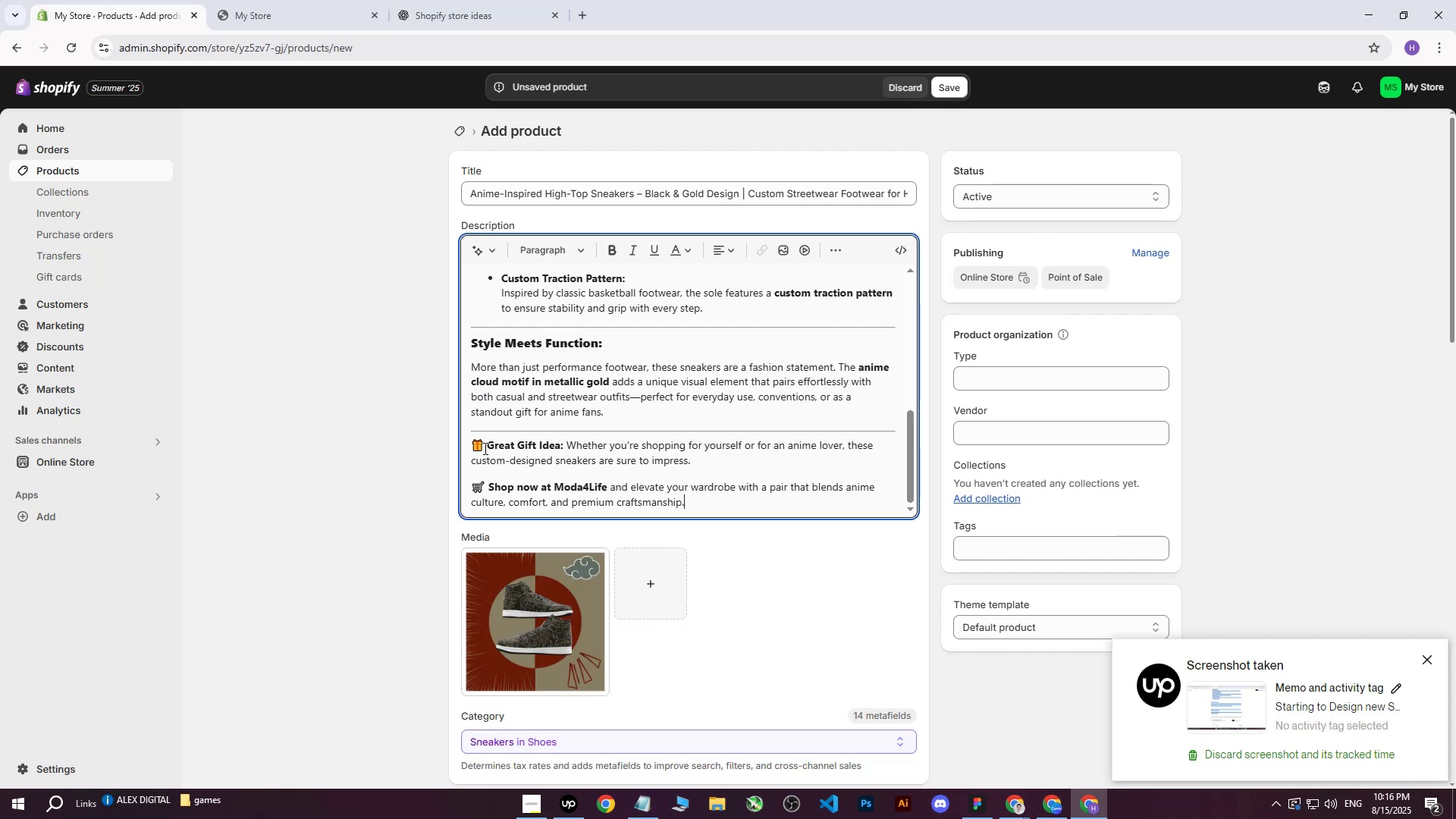 
double_click([488, 446])
 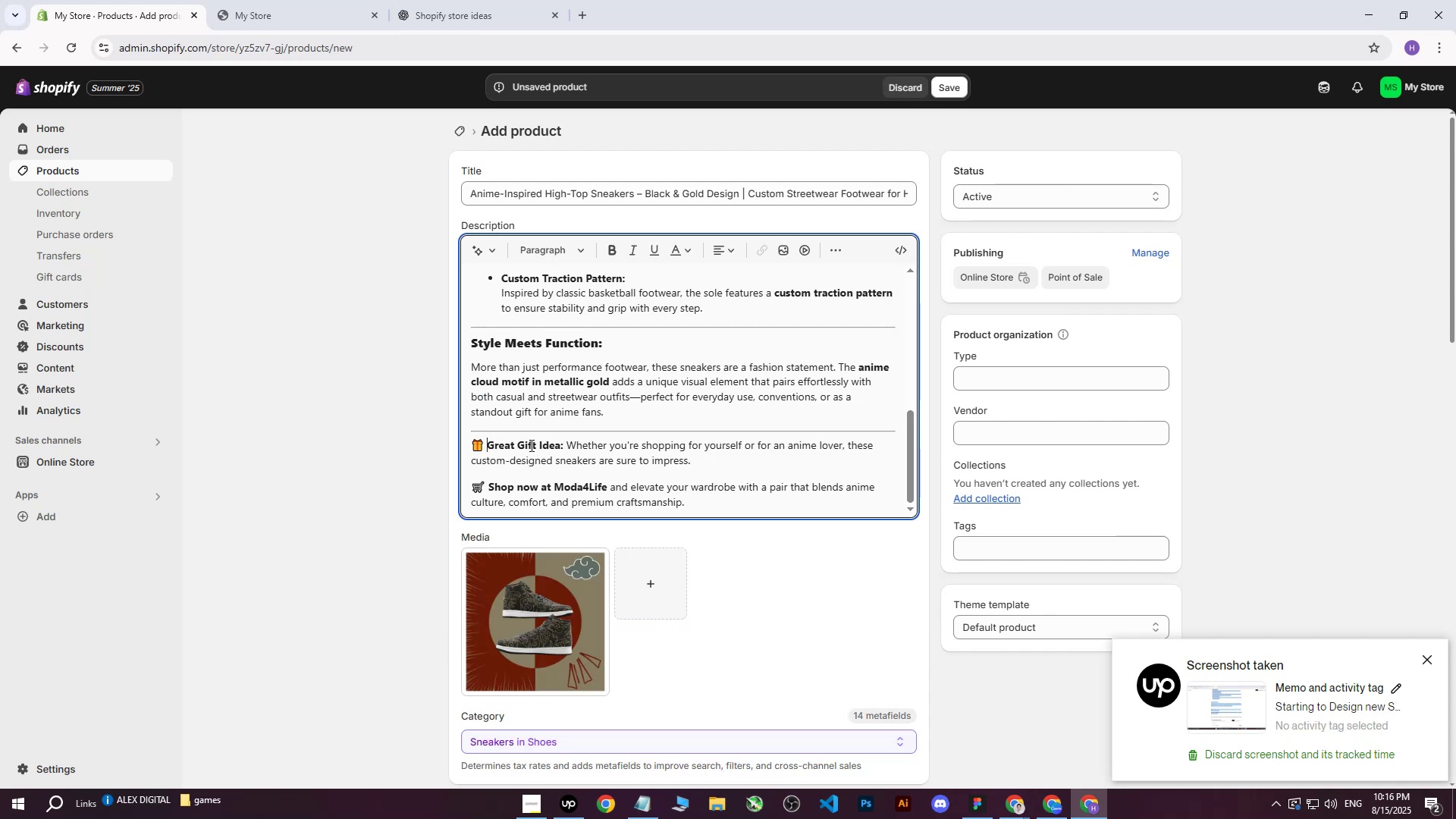 
key(Backspace)
 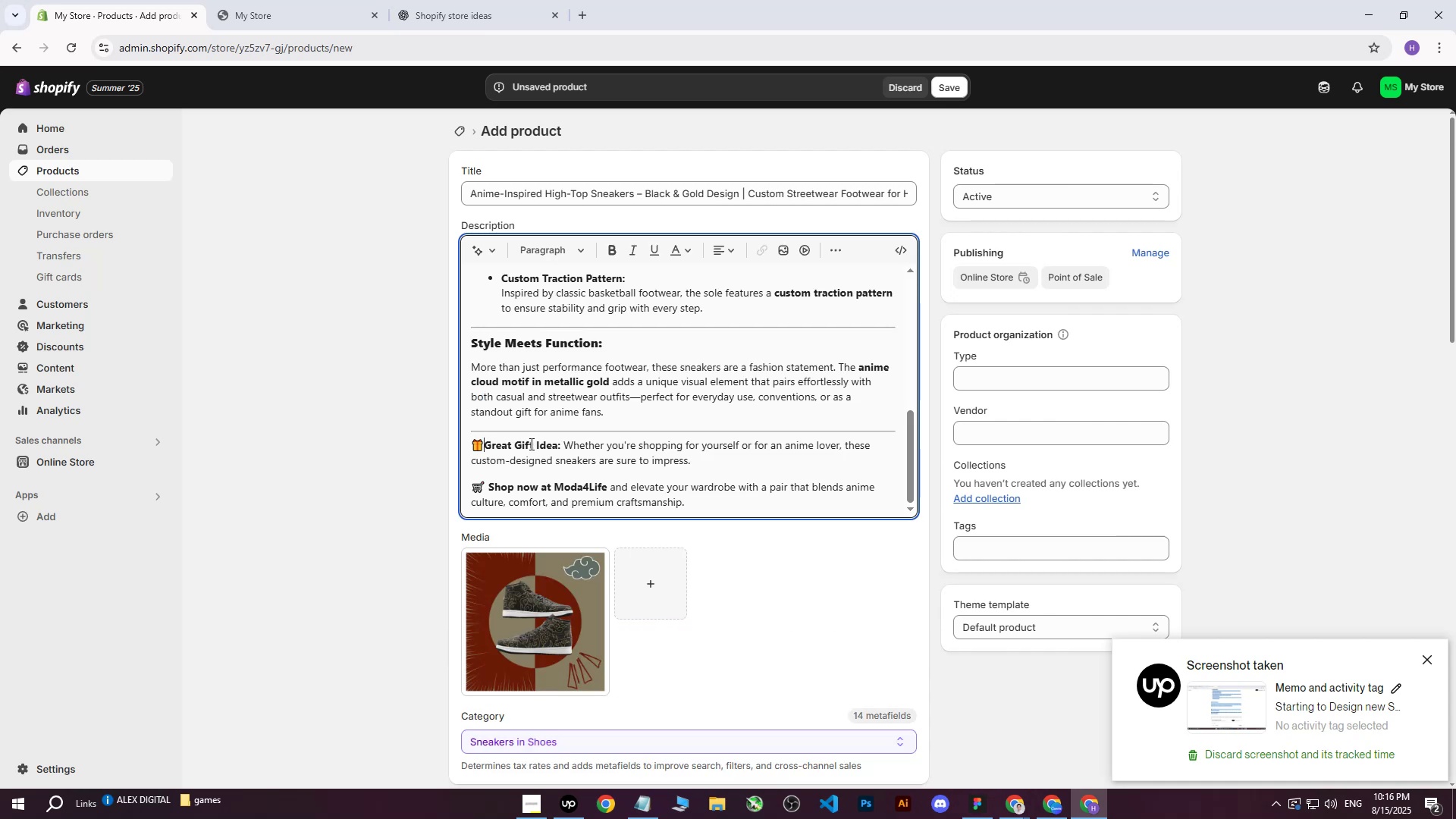 
key(Backspace)
 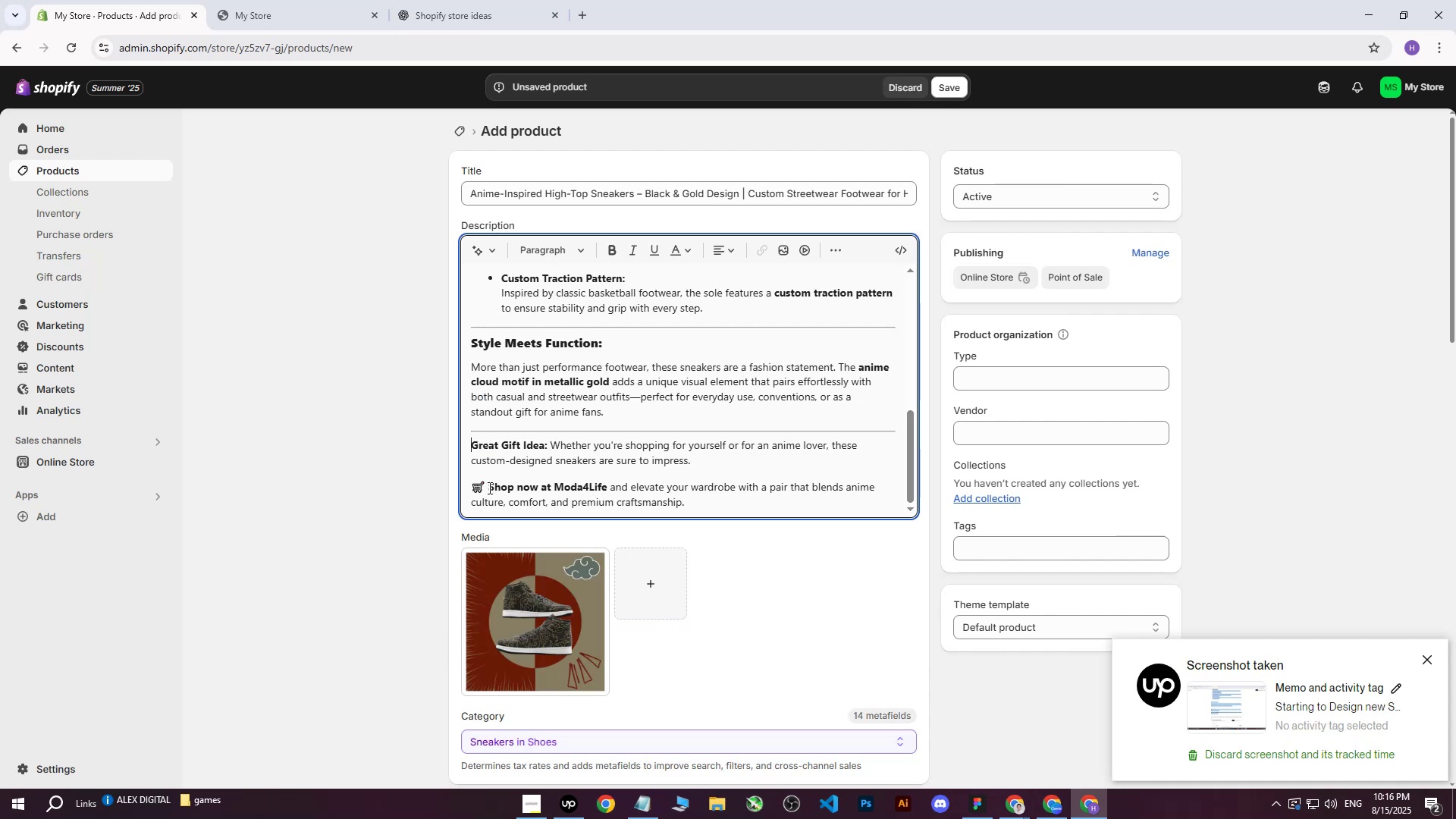 
left_click([488, 488])
 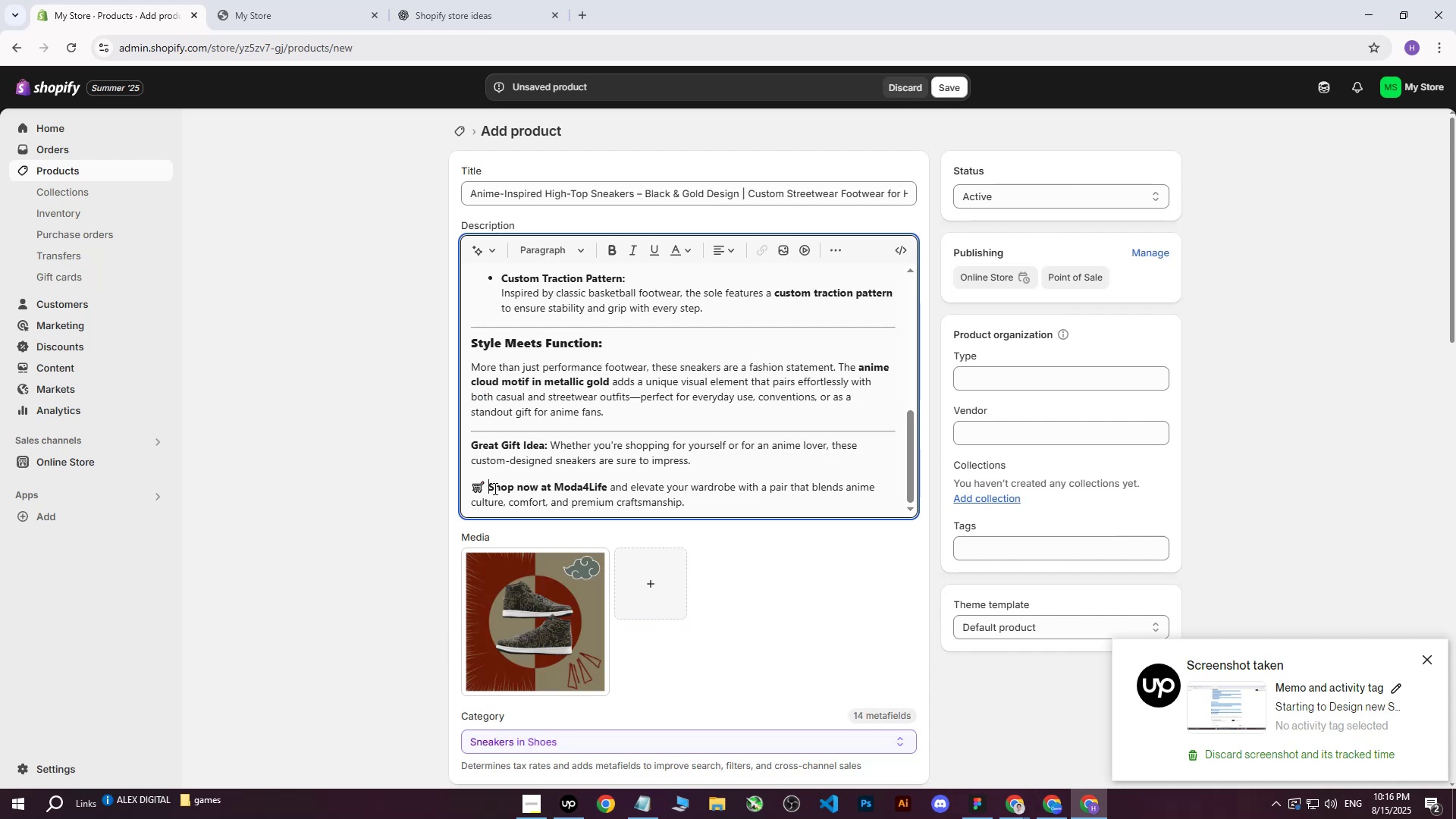 
key(ArrowRight)
 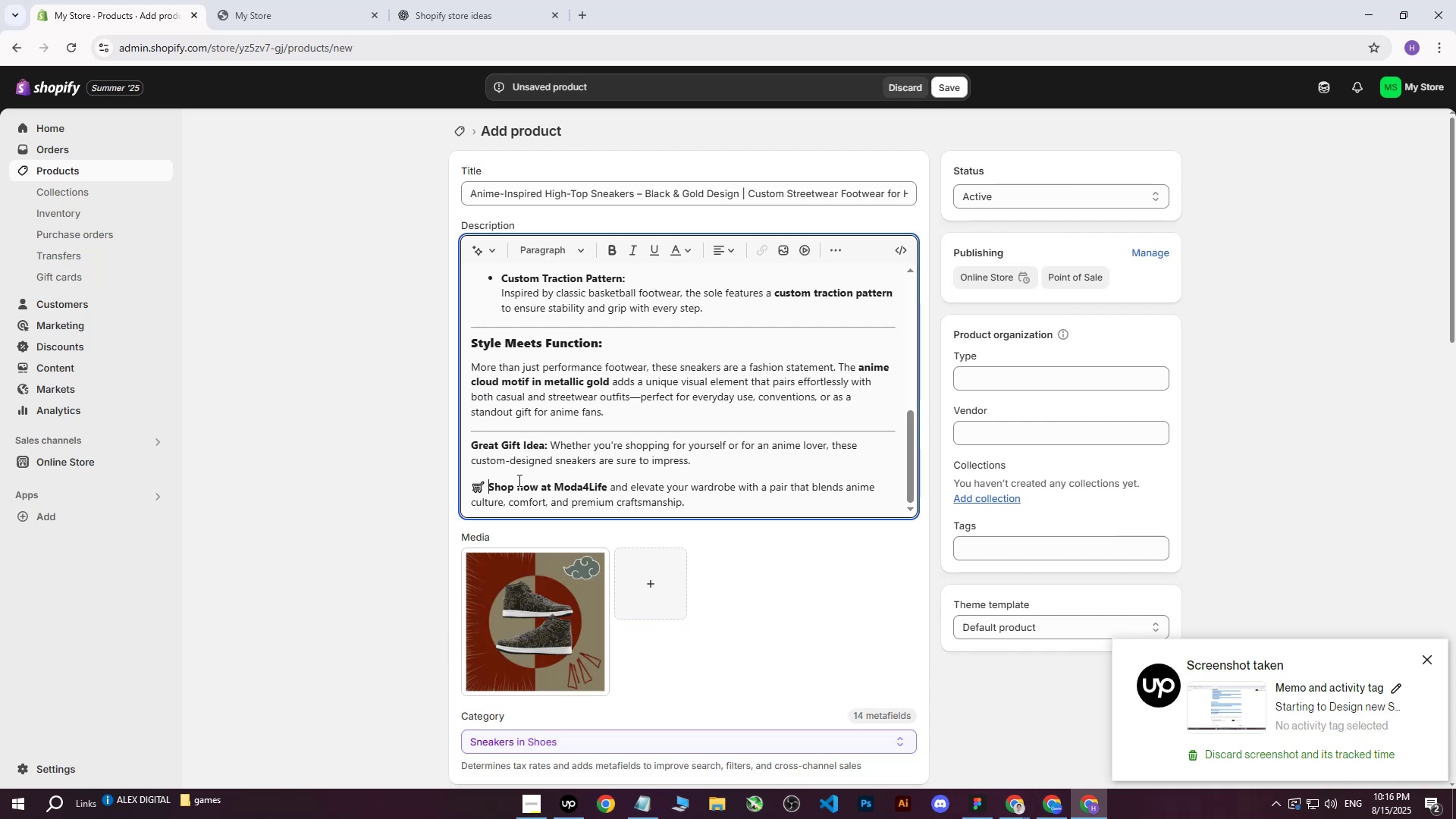 
key(ArrowLeft)
 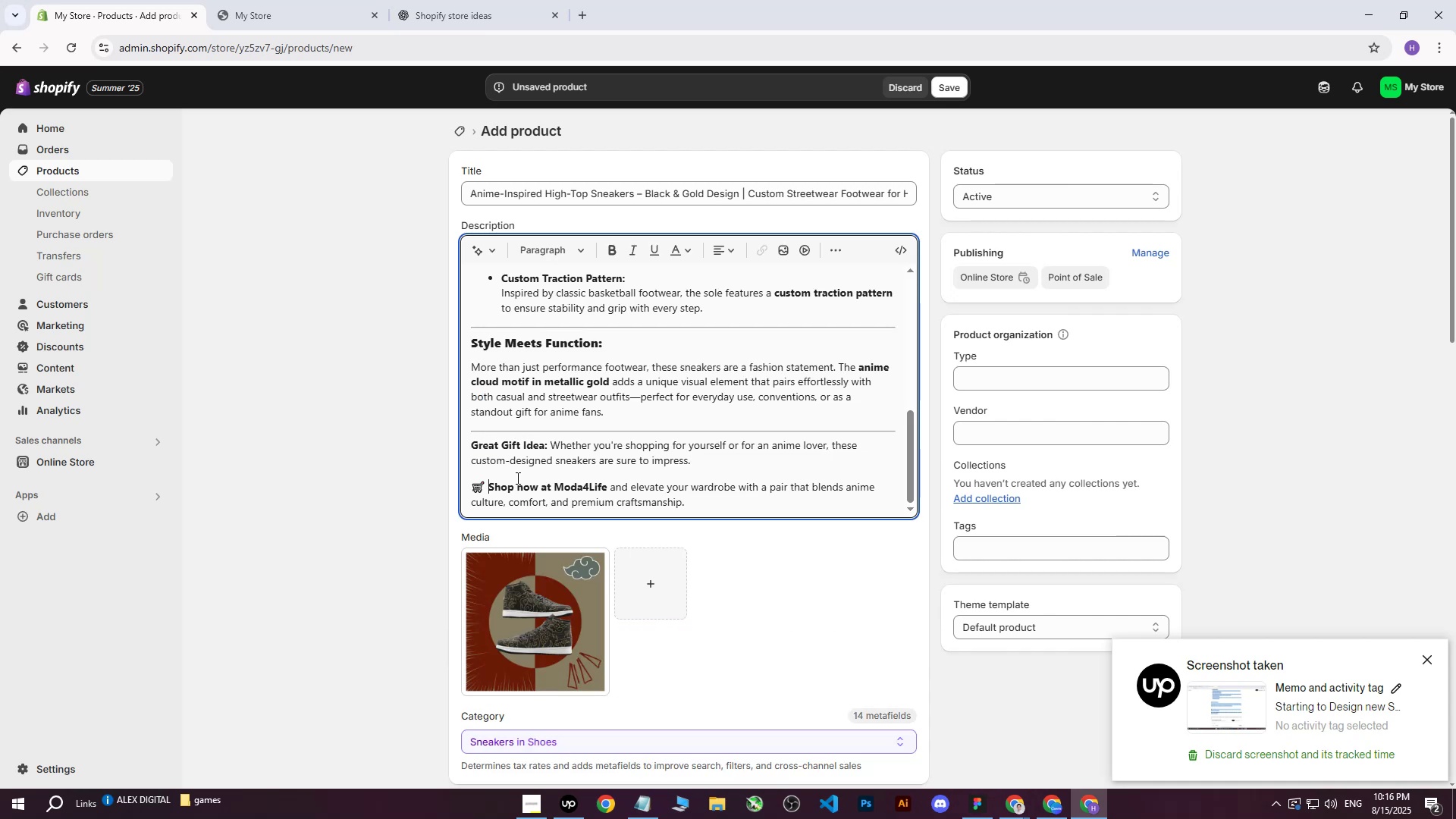 
key(Backspace)
 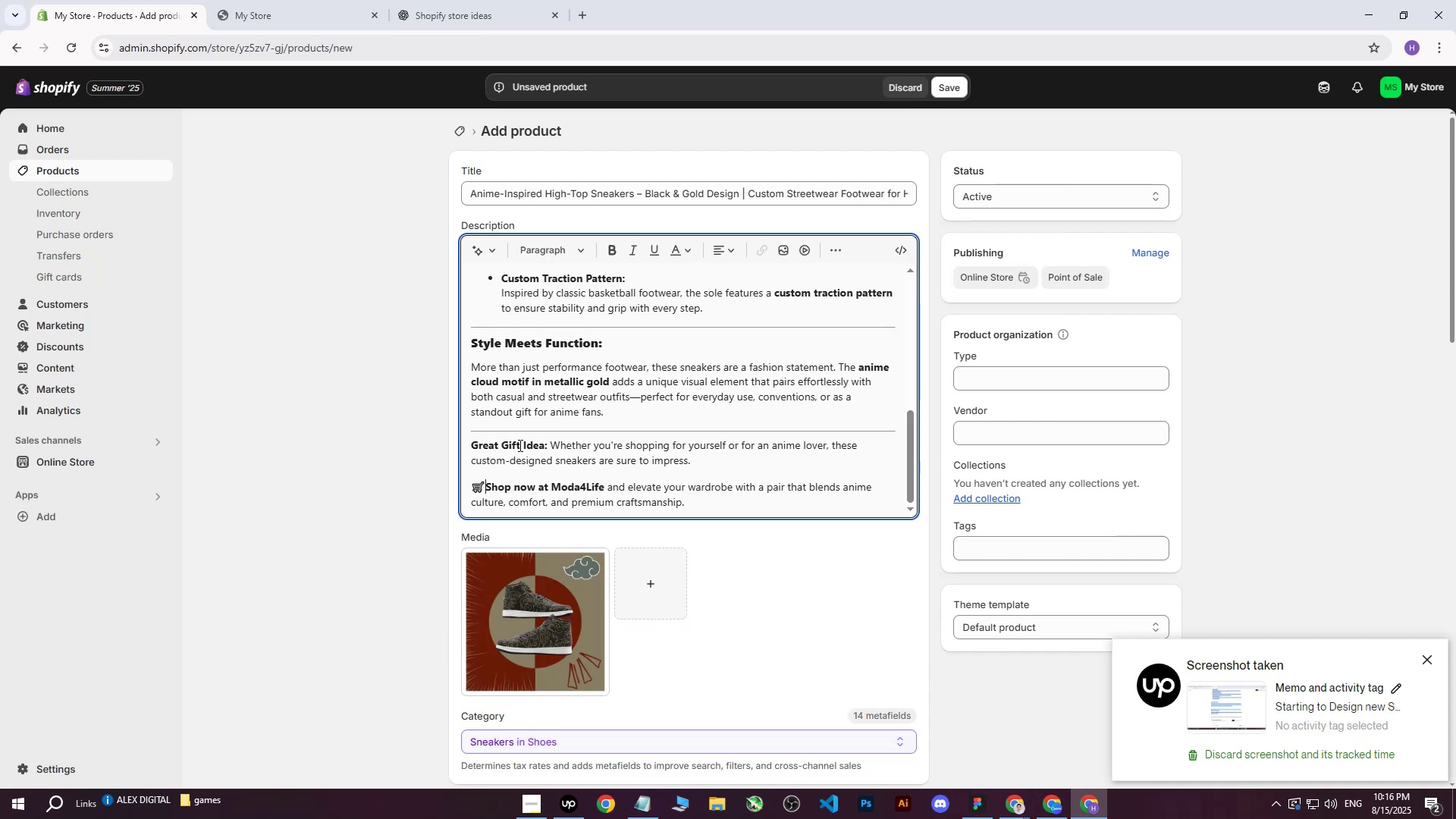 
key(Backspace)
 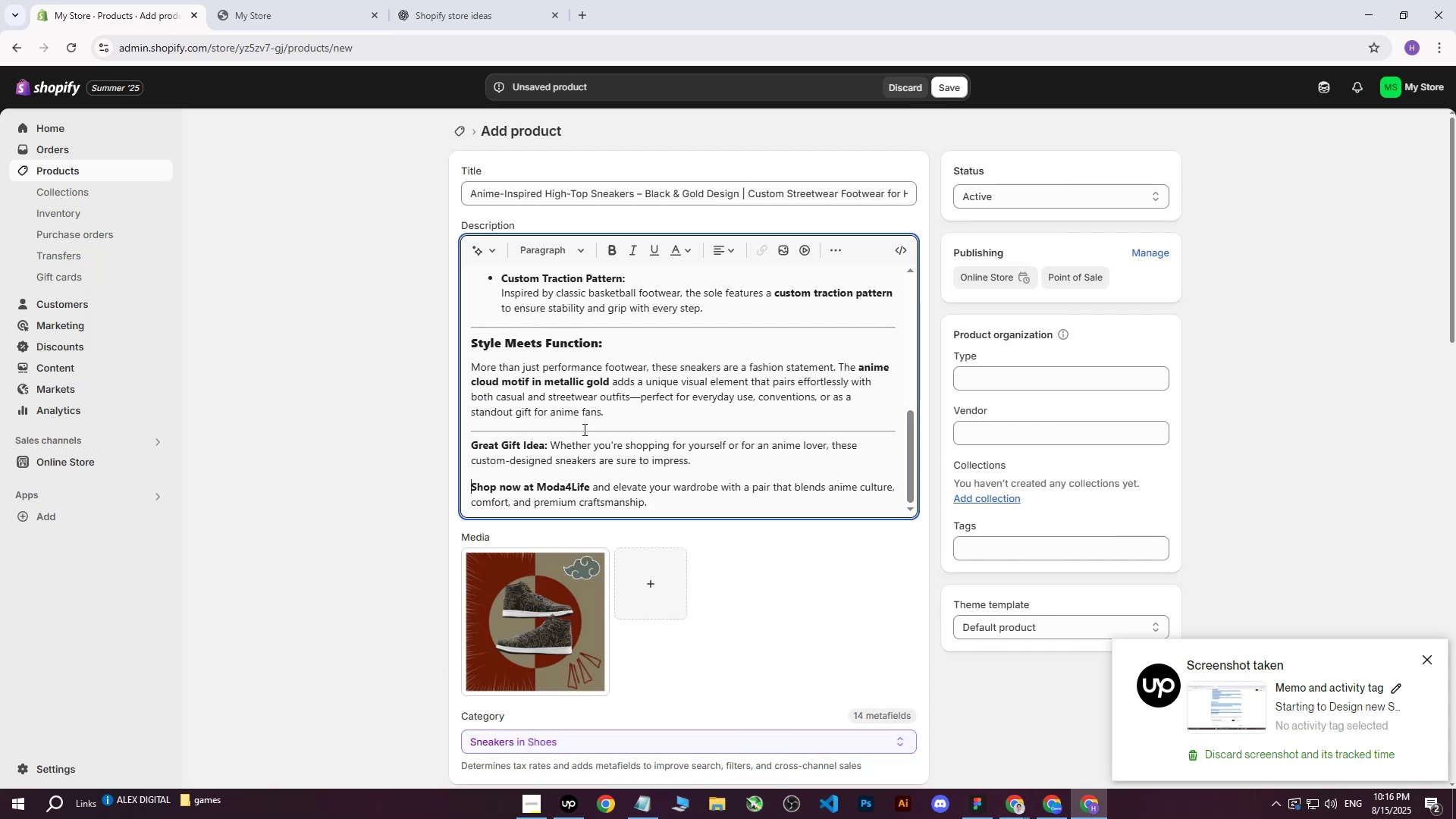 
scroll: coordinate [575, 322], scroll_direction: up, amount: 5.0
 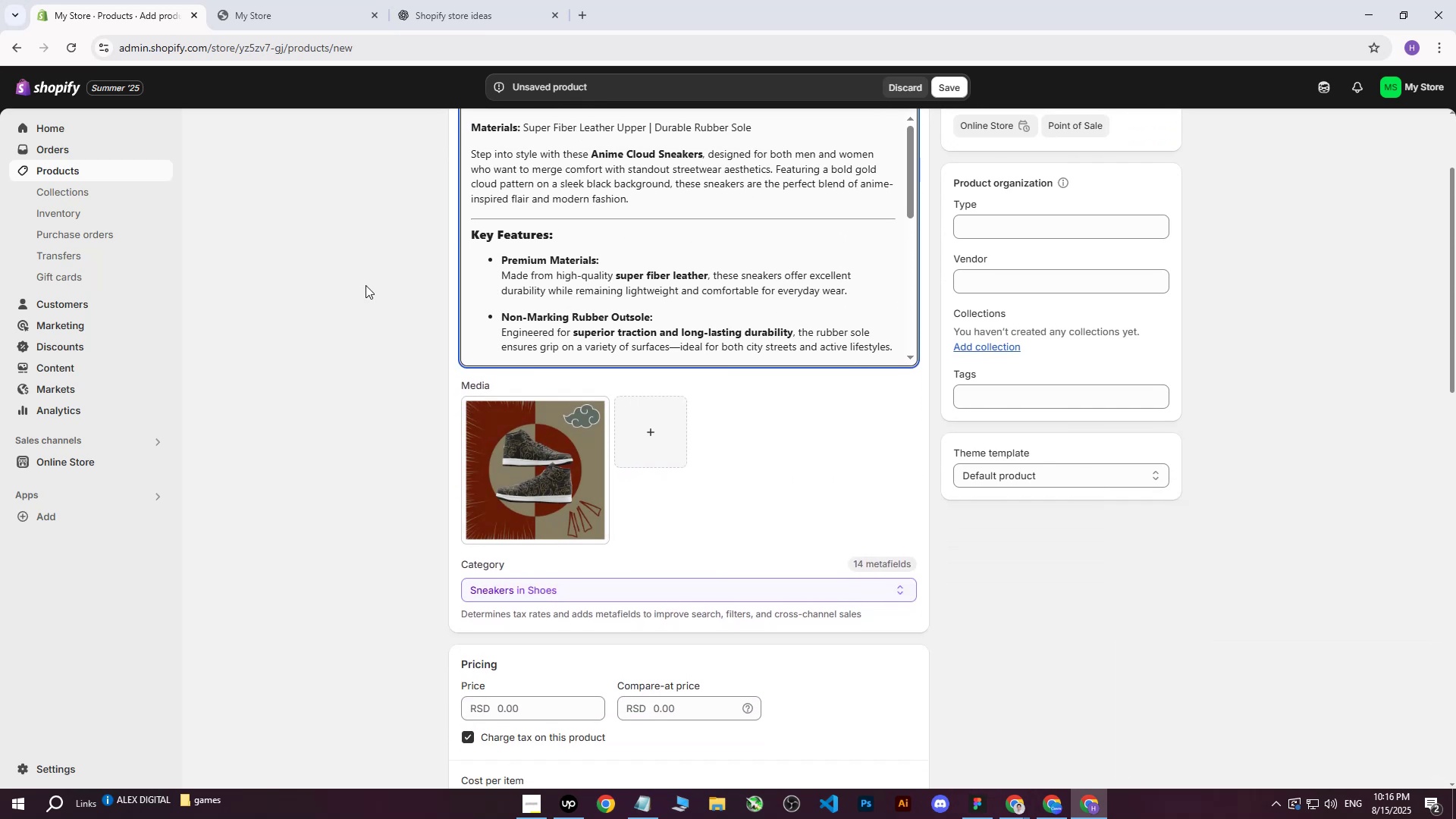 
left_click([347, 285])
 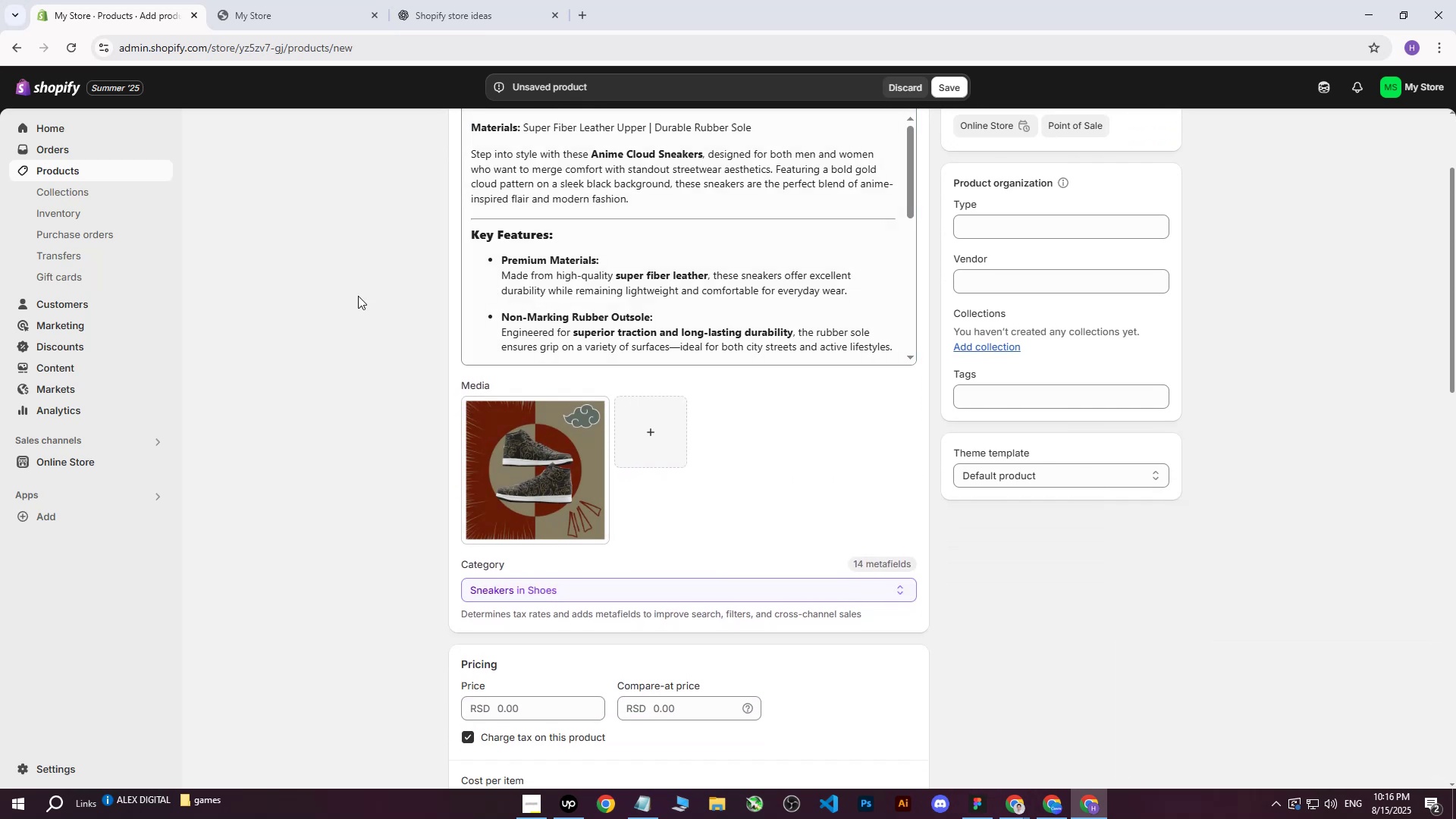 
scroll: coordinate [582, 388], scroll_direction: up, amount: 5.0
 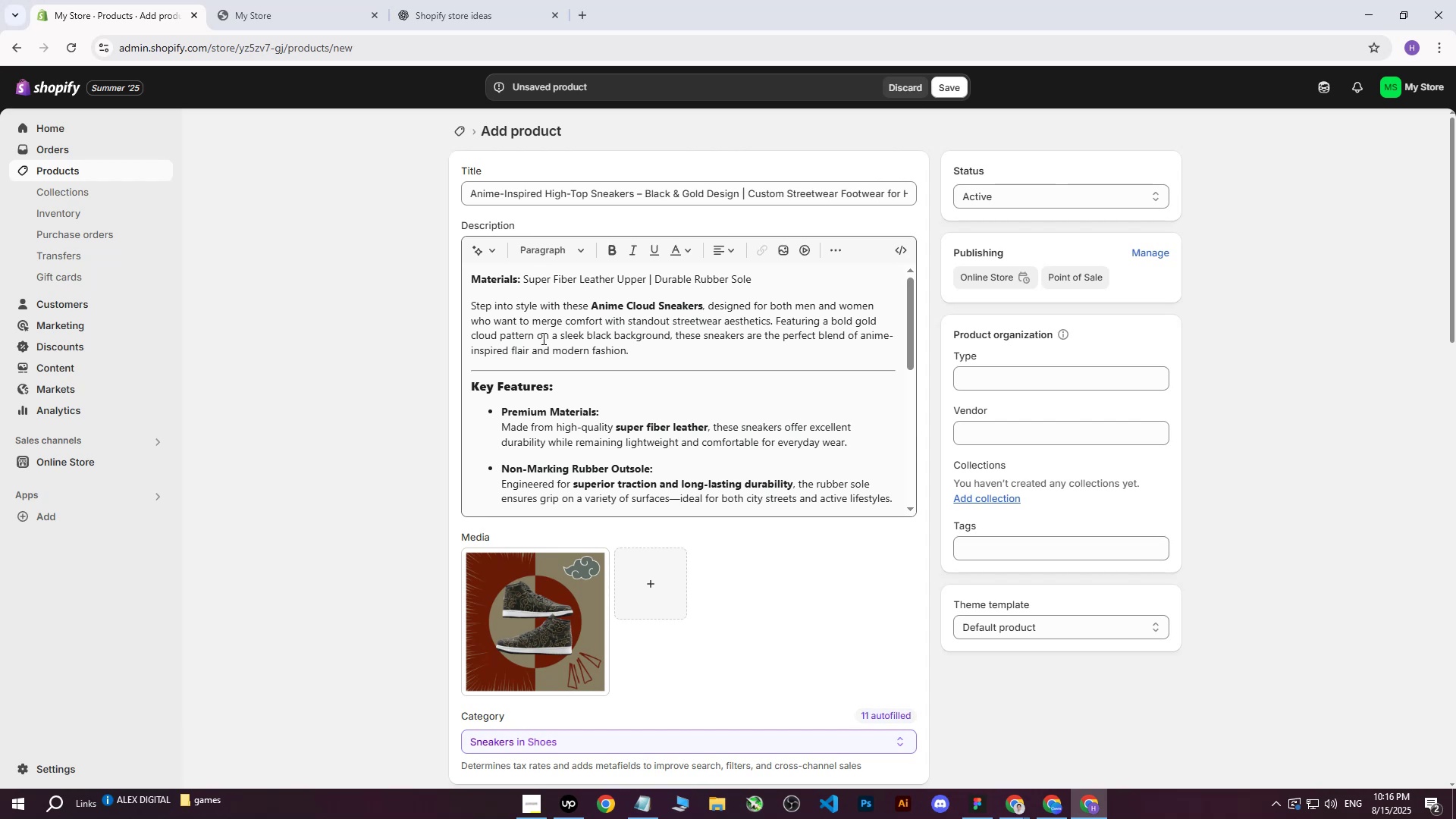 
wait(9.54)
 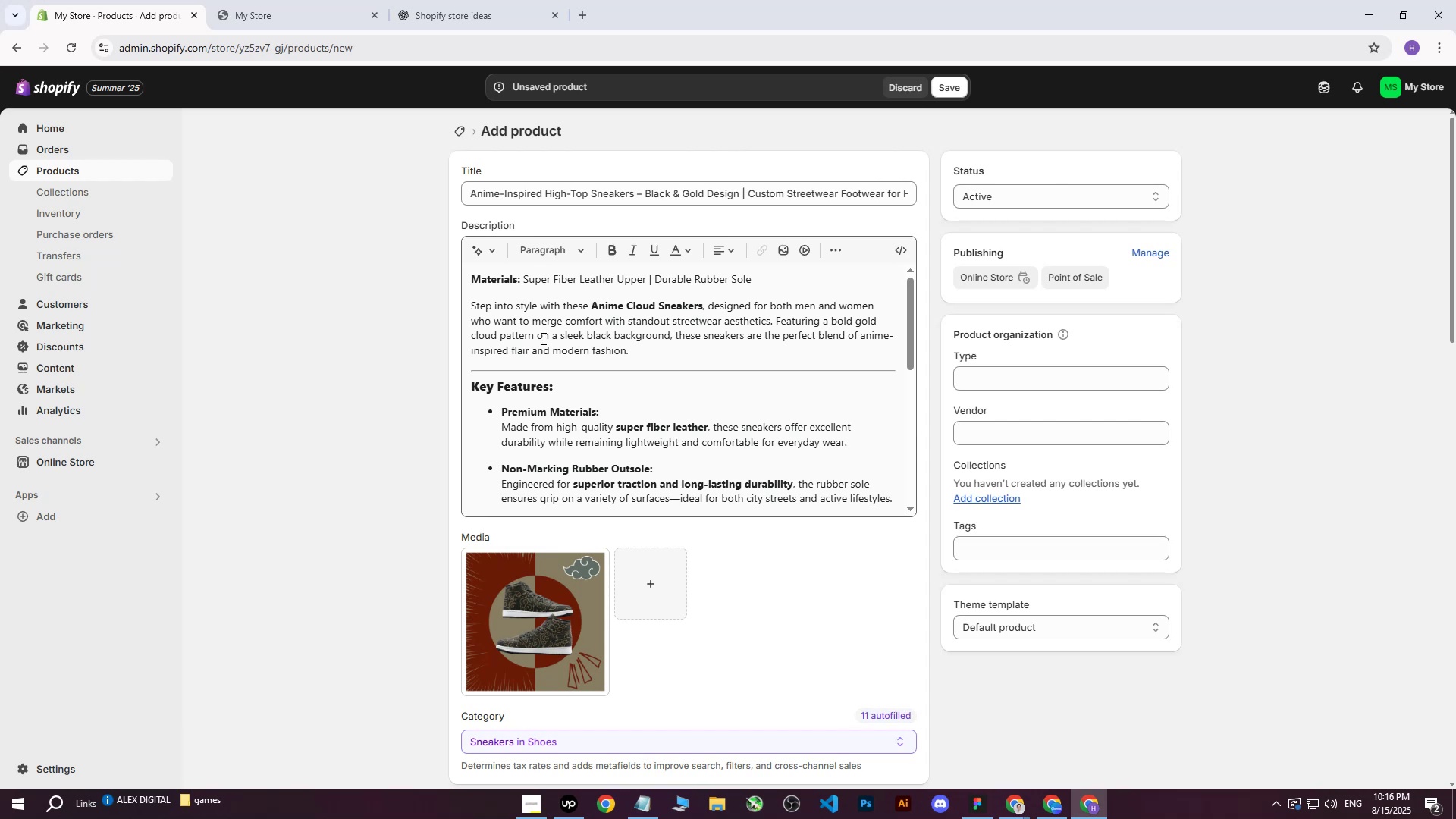 
scroll: coordinate [565, 347], scroll_direction: up, amount: 2.0
 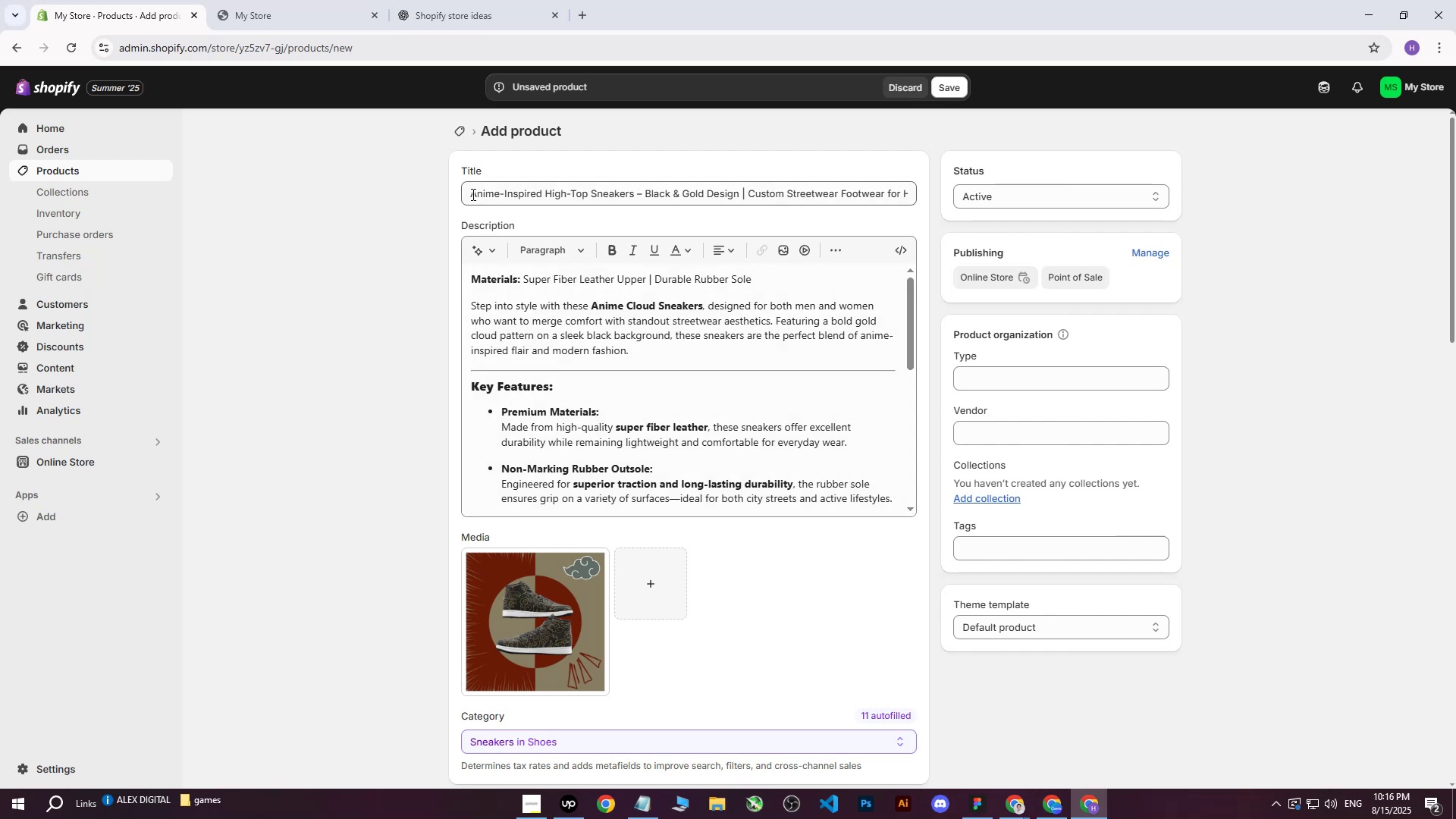 
left_click_drag(start_coordinate=[472, 194], to_coordinate=[921, 177])
 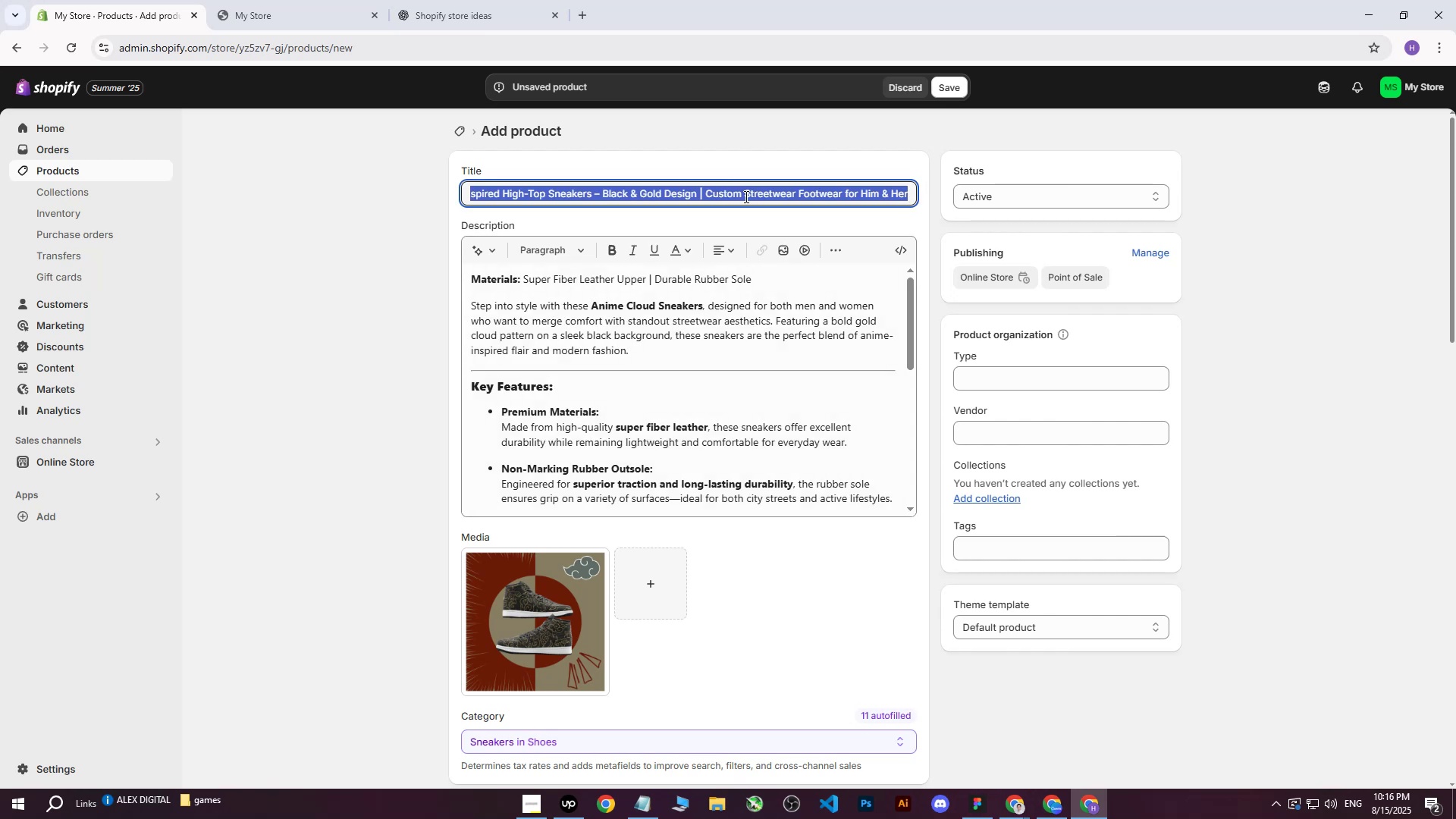 
left_click([576, 199])
 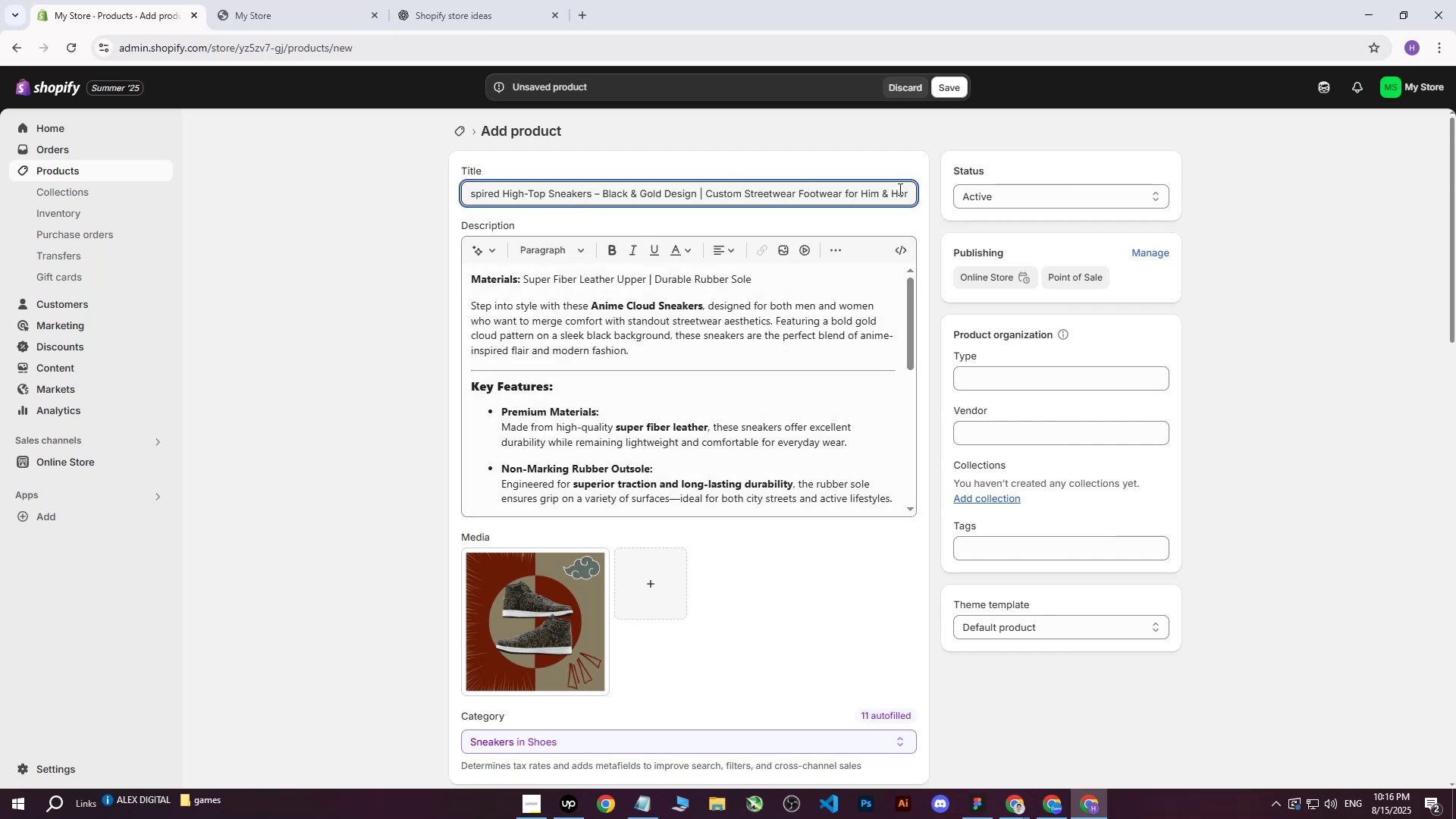 
left_click_drag(start_coordinate=[908, 195], to_coordinate=[318, 221])
 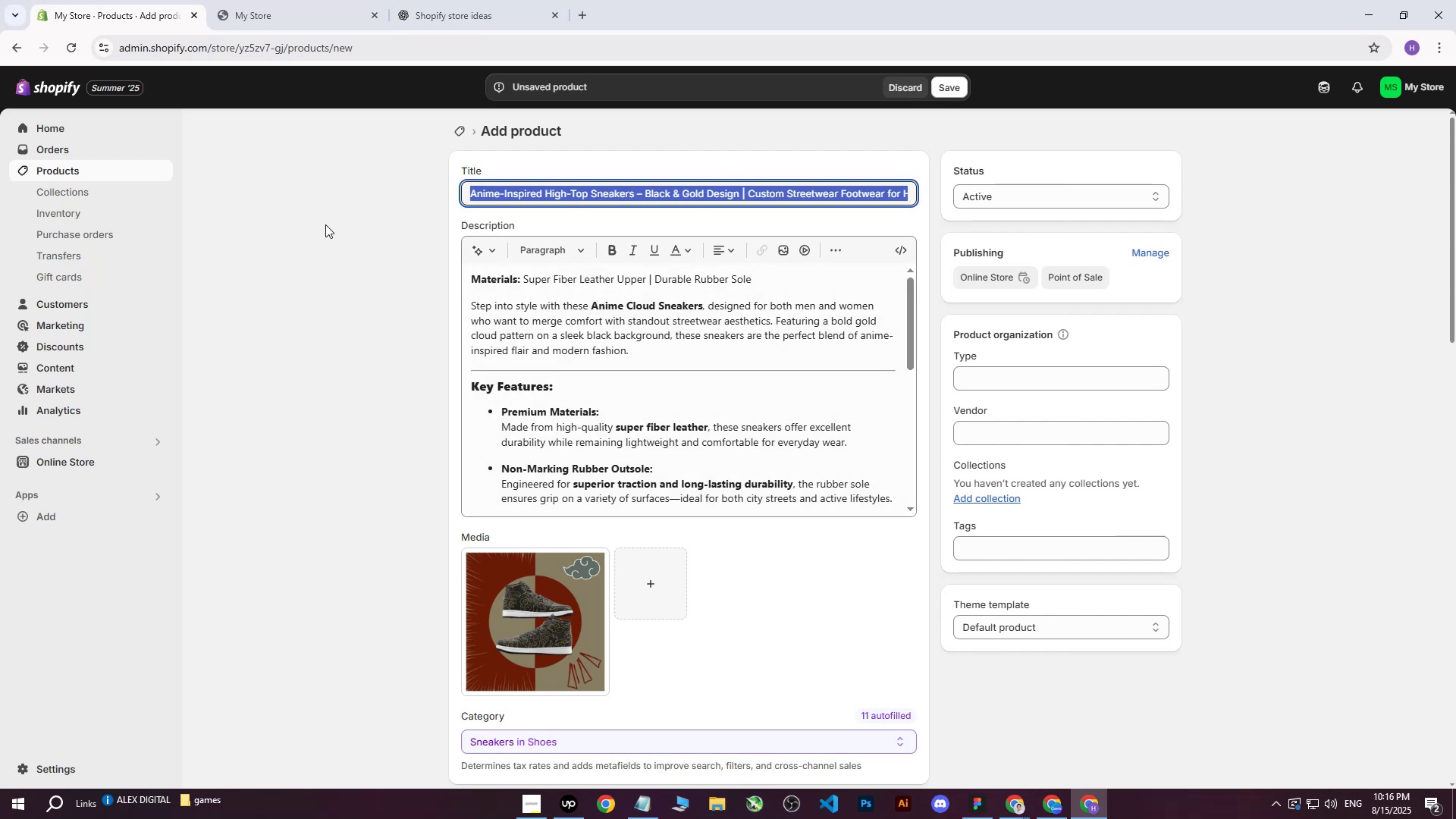 
key(Control+ControlLeft)
 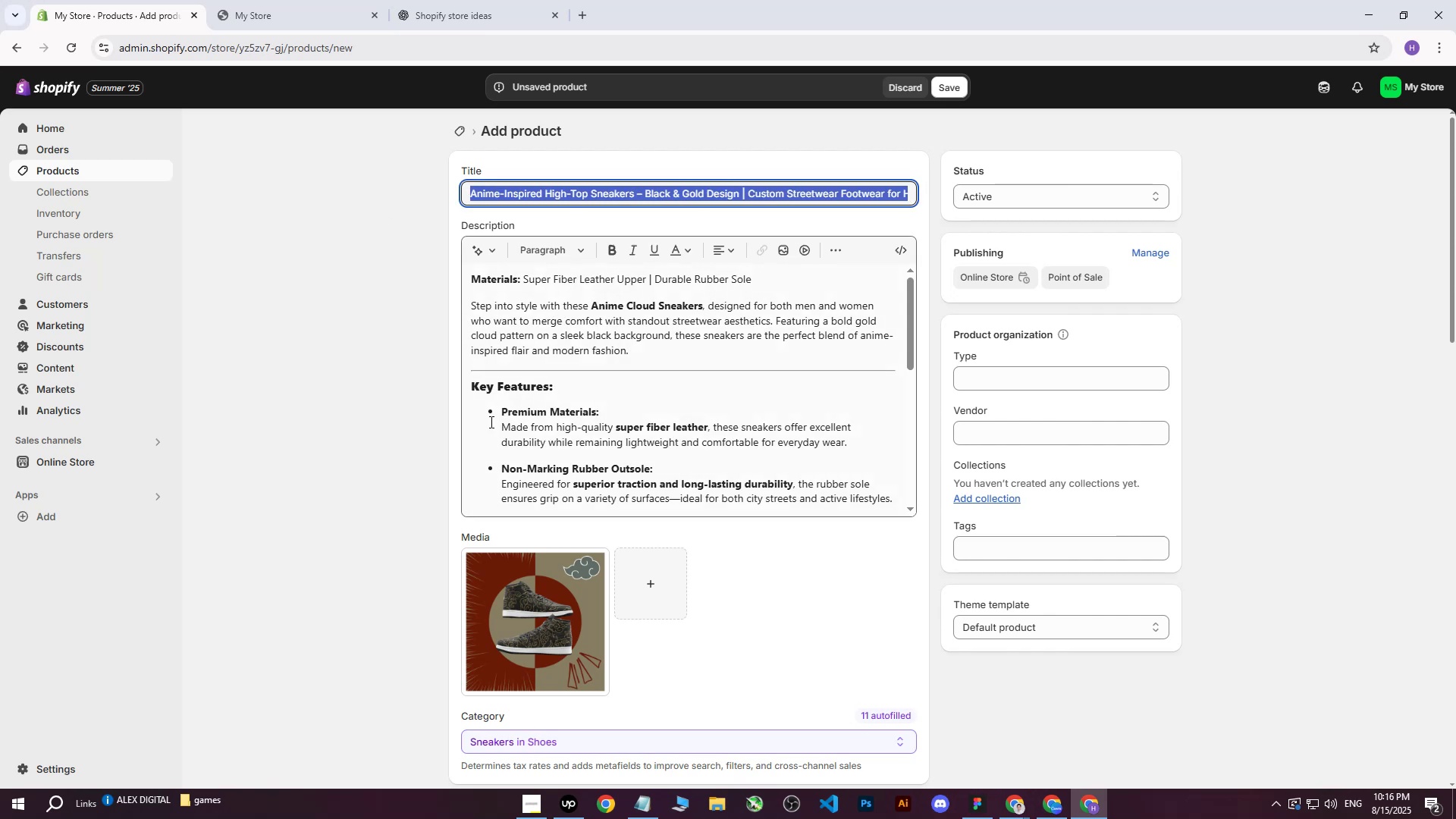 
key(Control+C)
 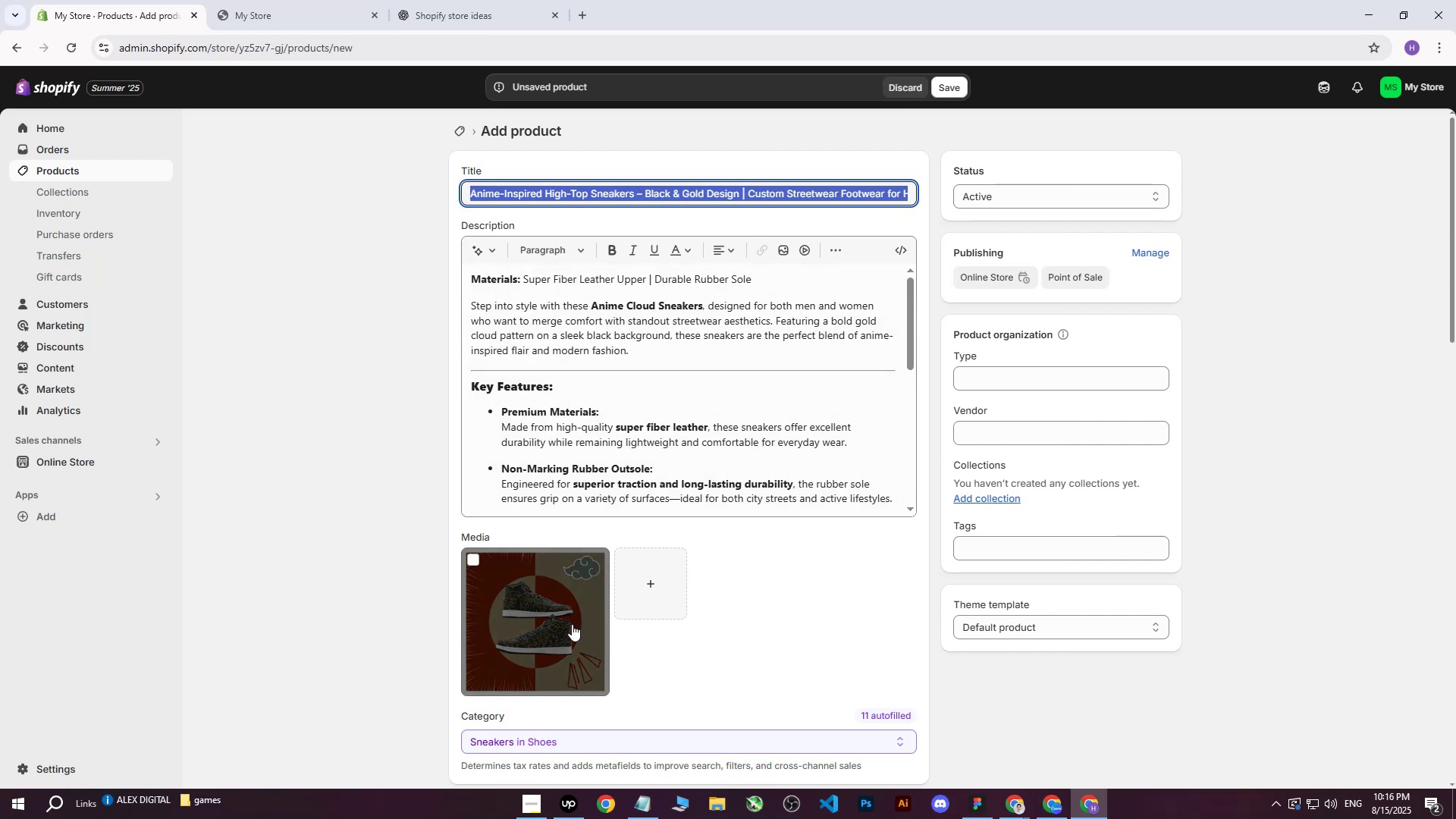 
left_click([560, 629])
 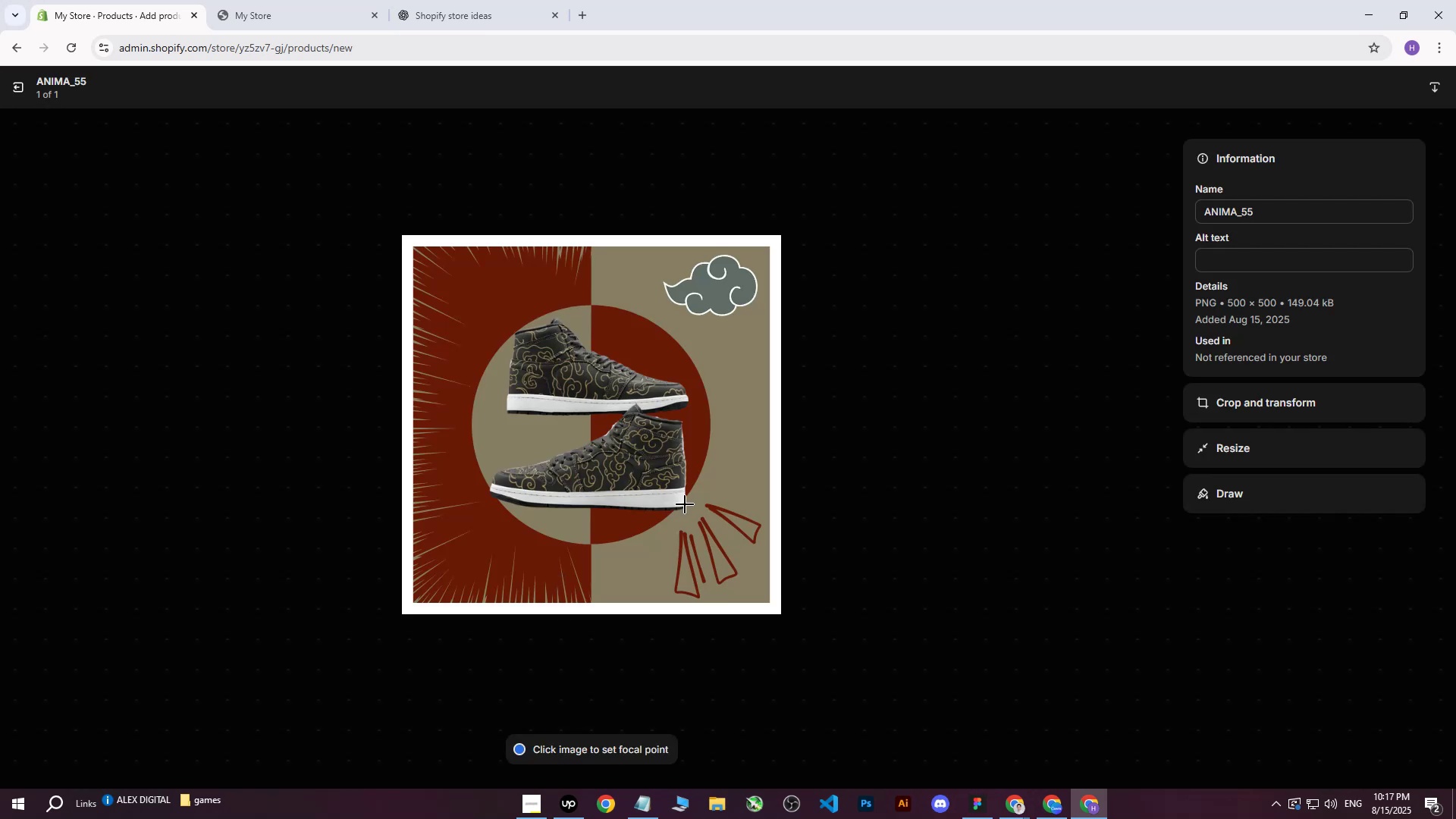 
left_click([1235, 254])
 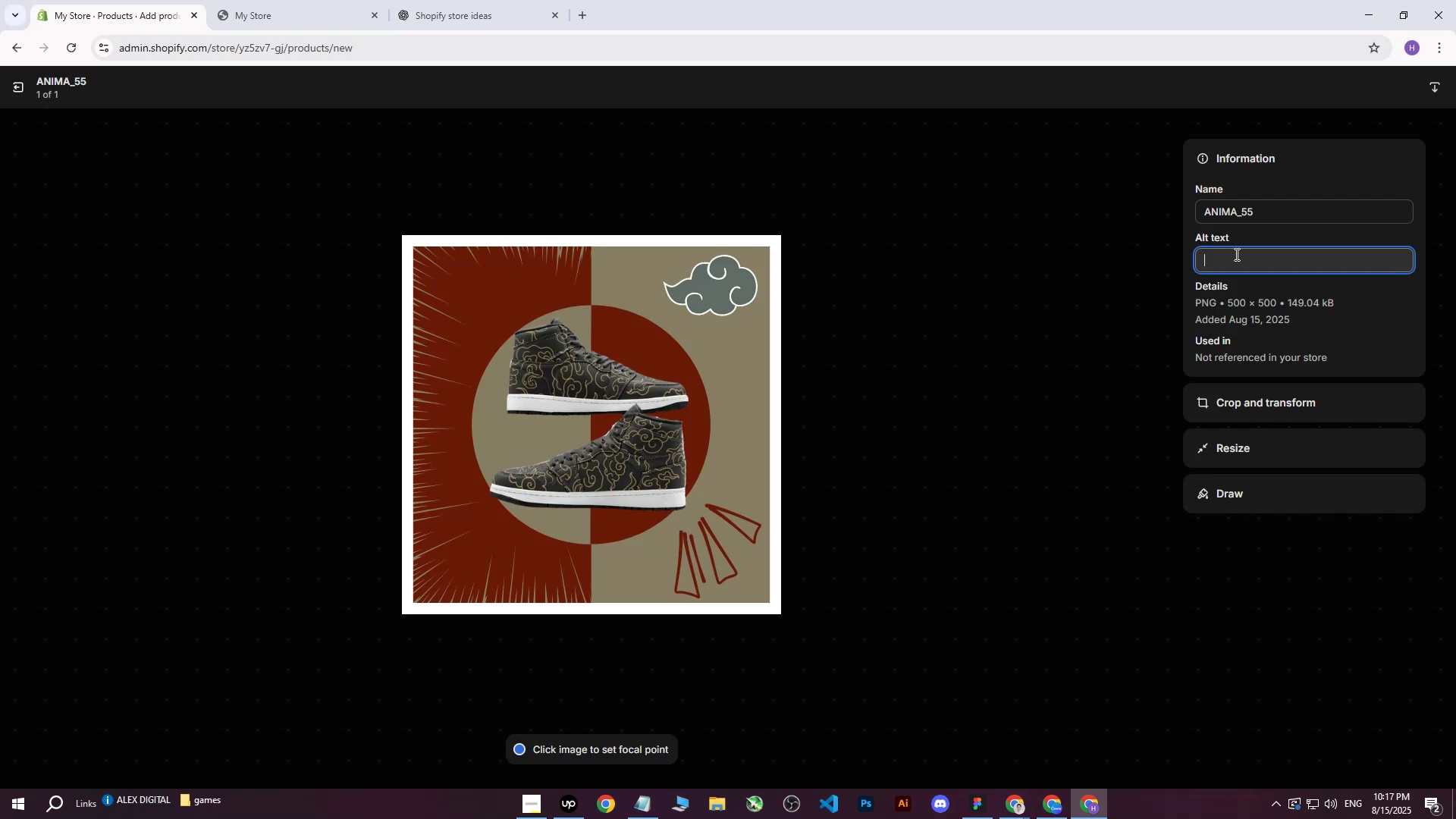 
key(Control+ControlLeft)
 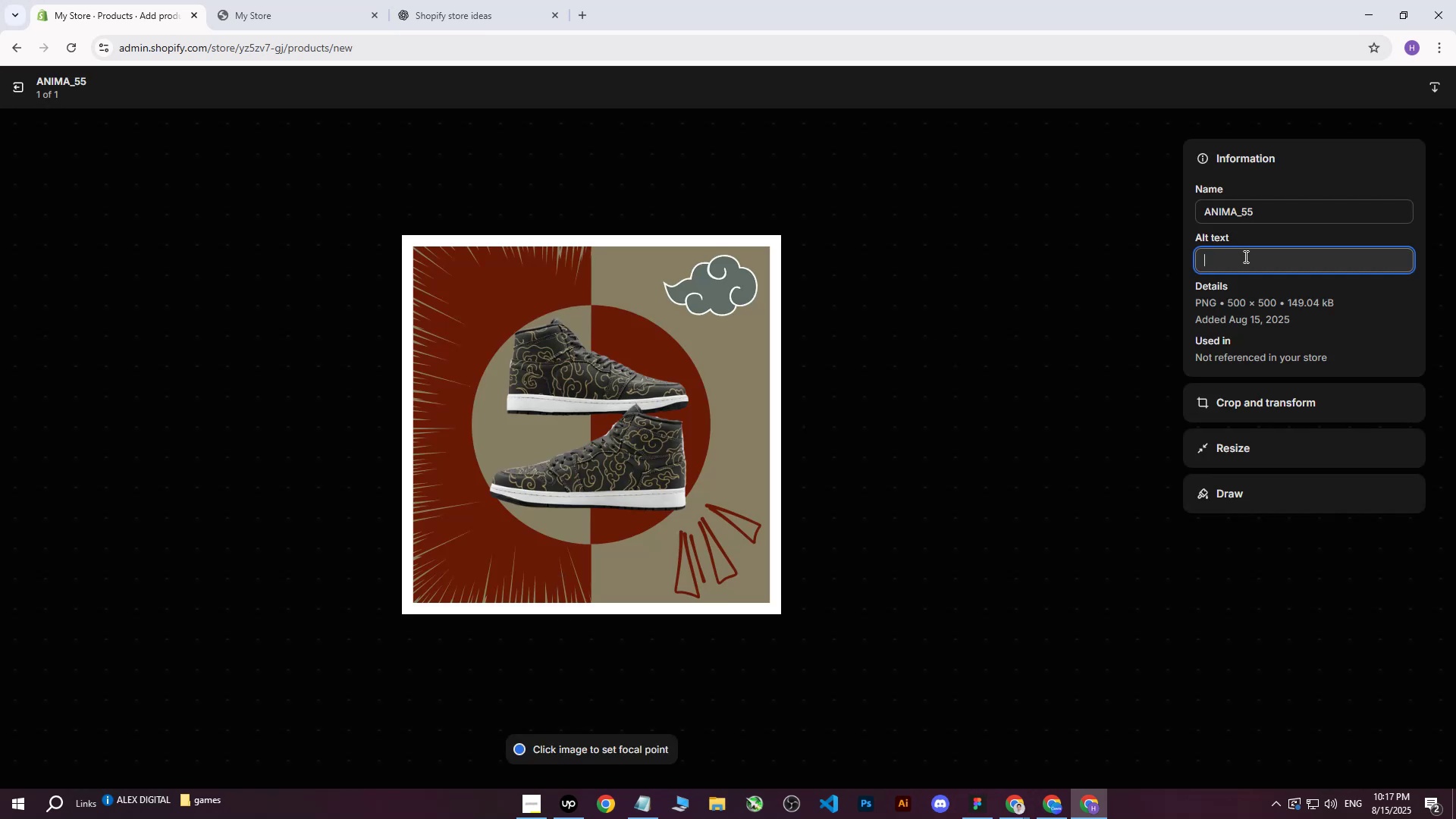 
key(Control+V)
 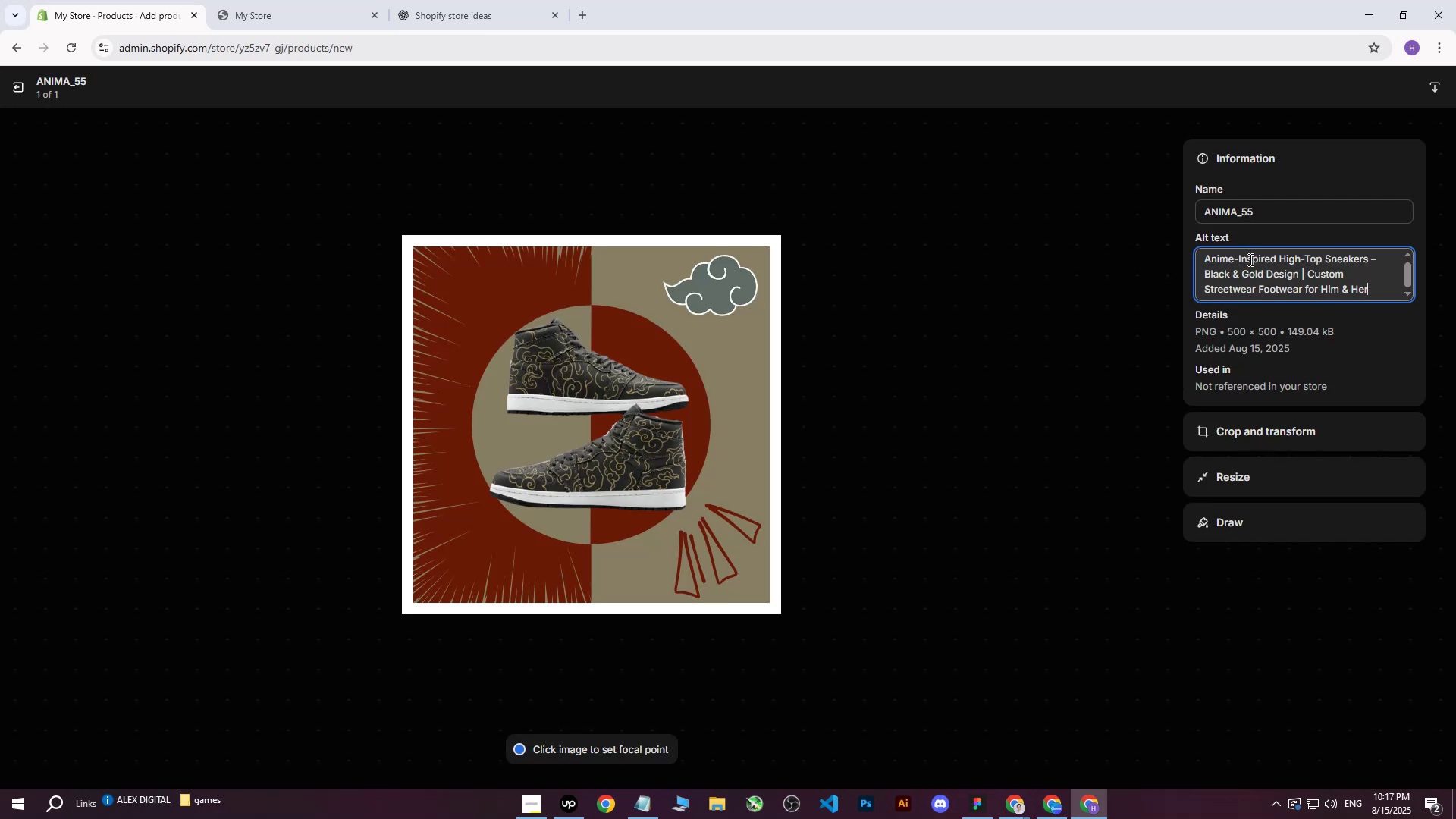 
type( on light green and red )
 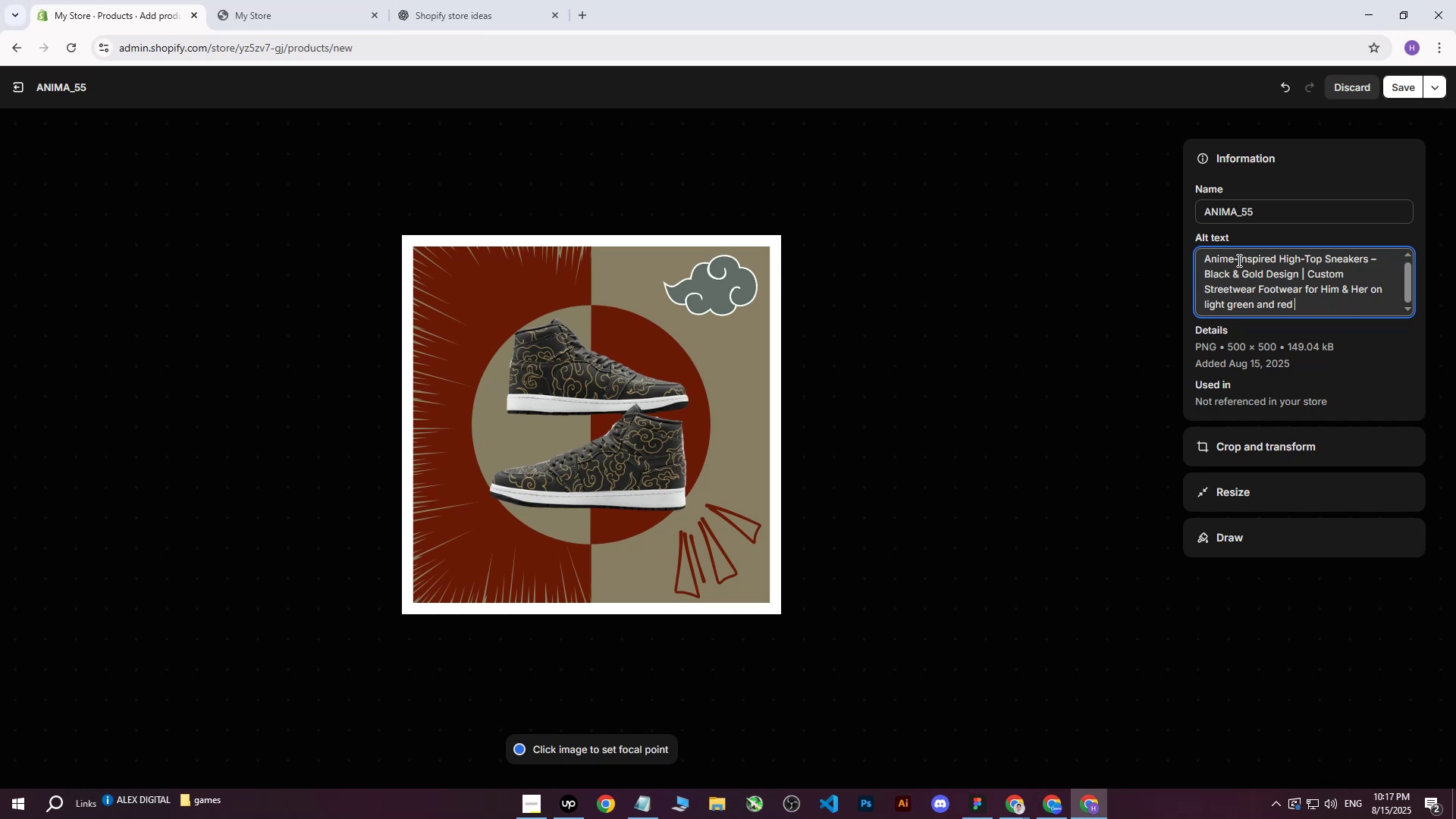 
wait(18.24)
 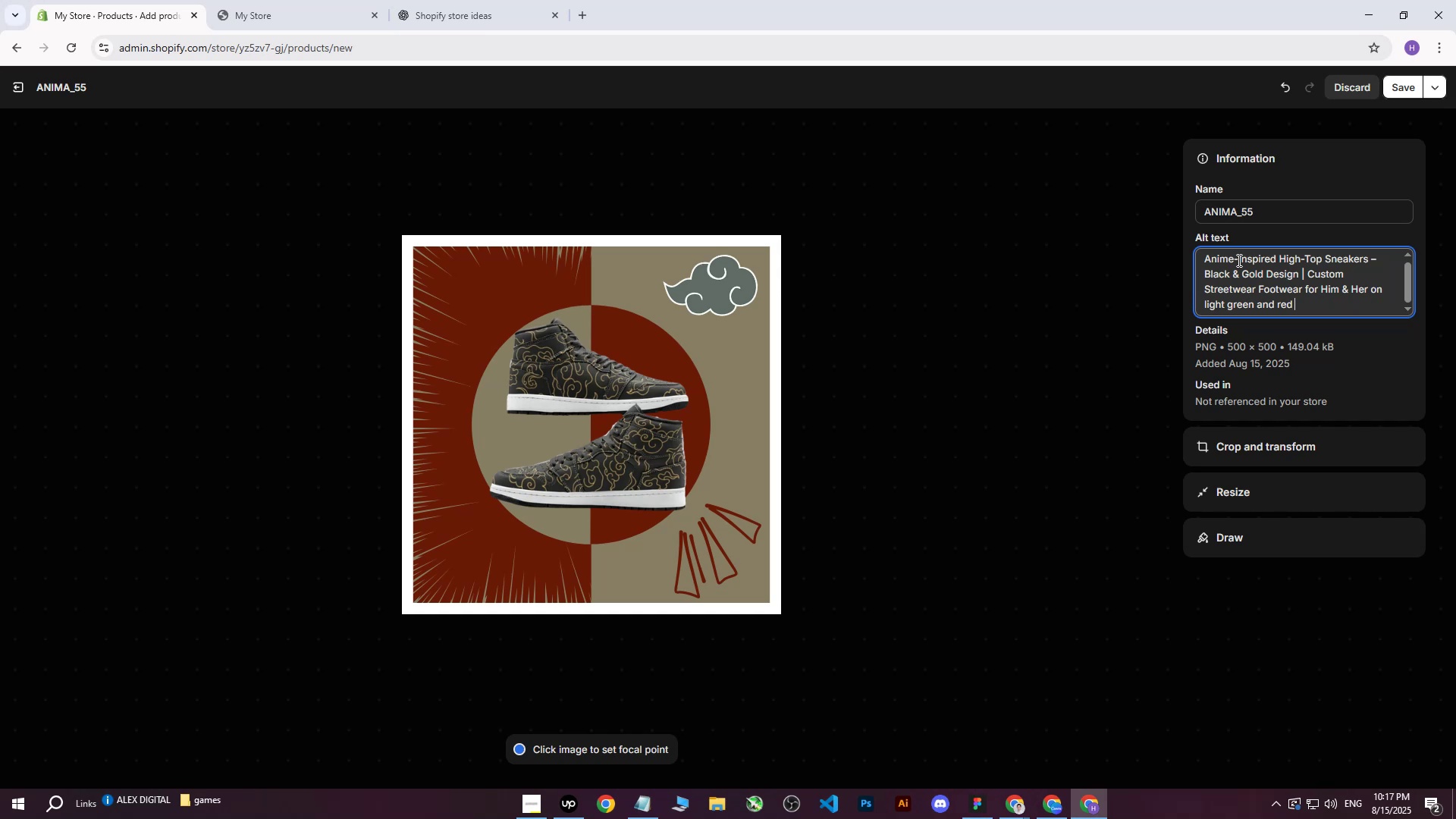 
type(background and )
 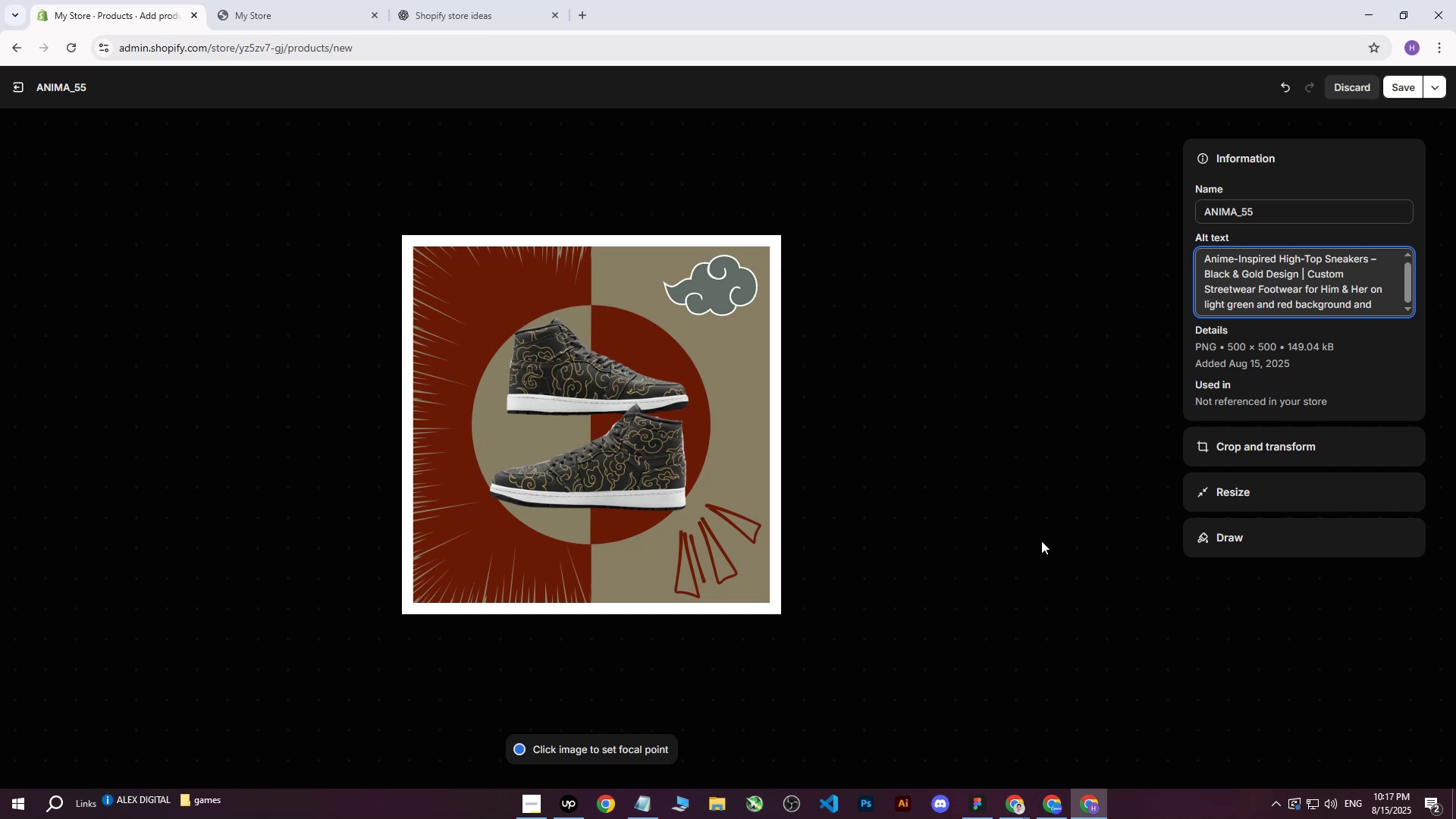 
wait(12.06)
 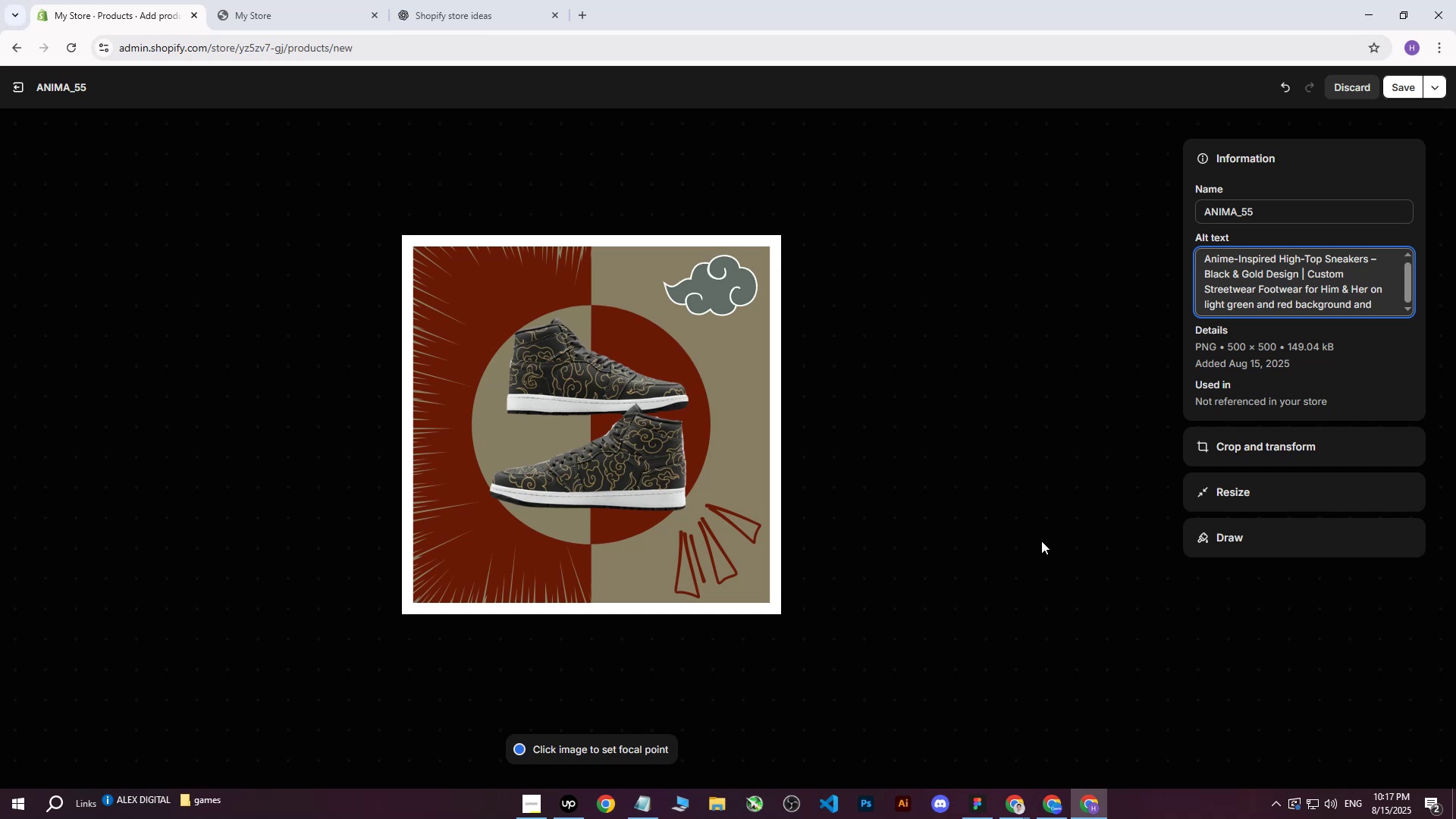 
type(gray naruto cloud and )
 